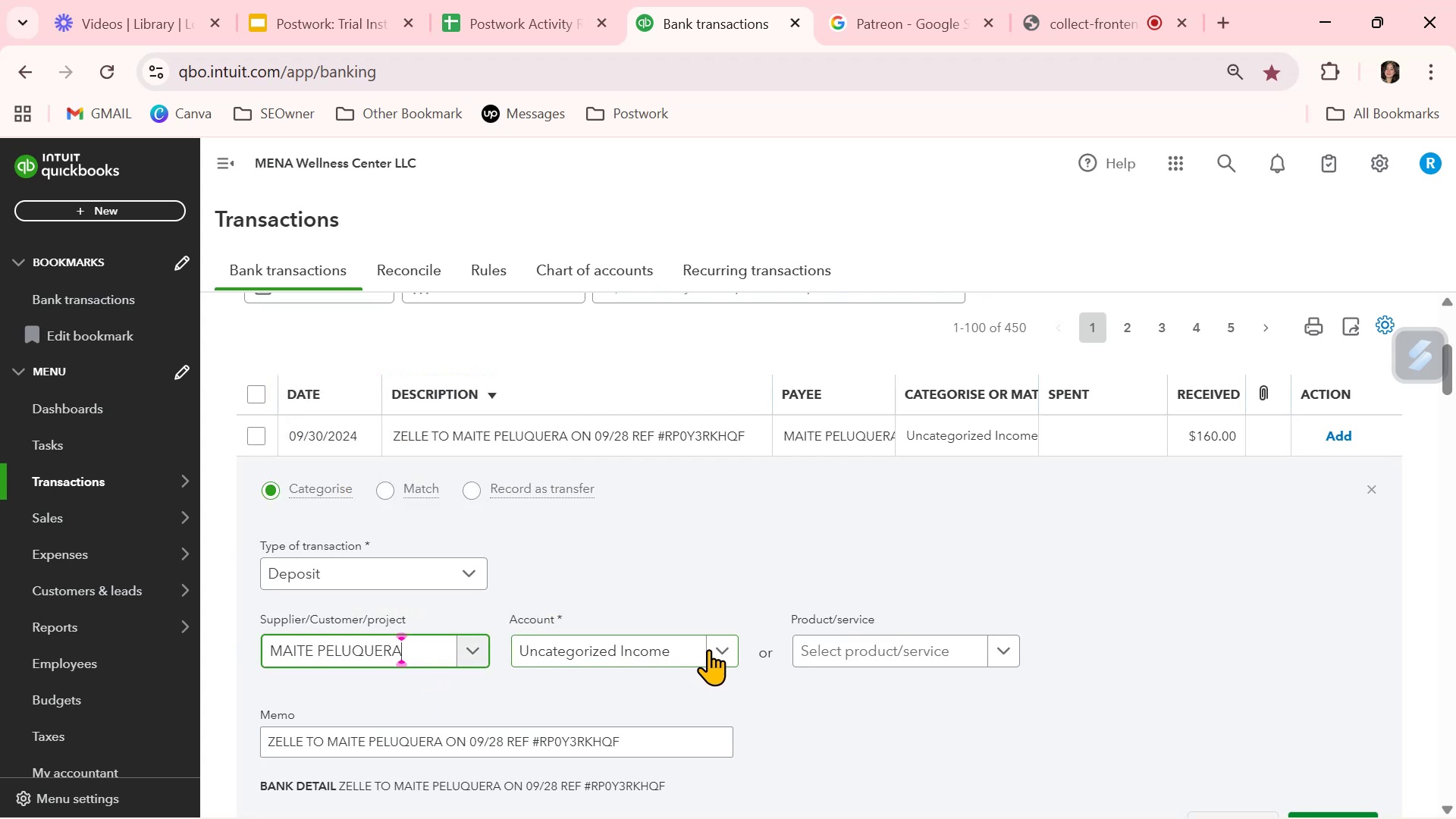 
left_click([717, 657])
 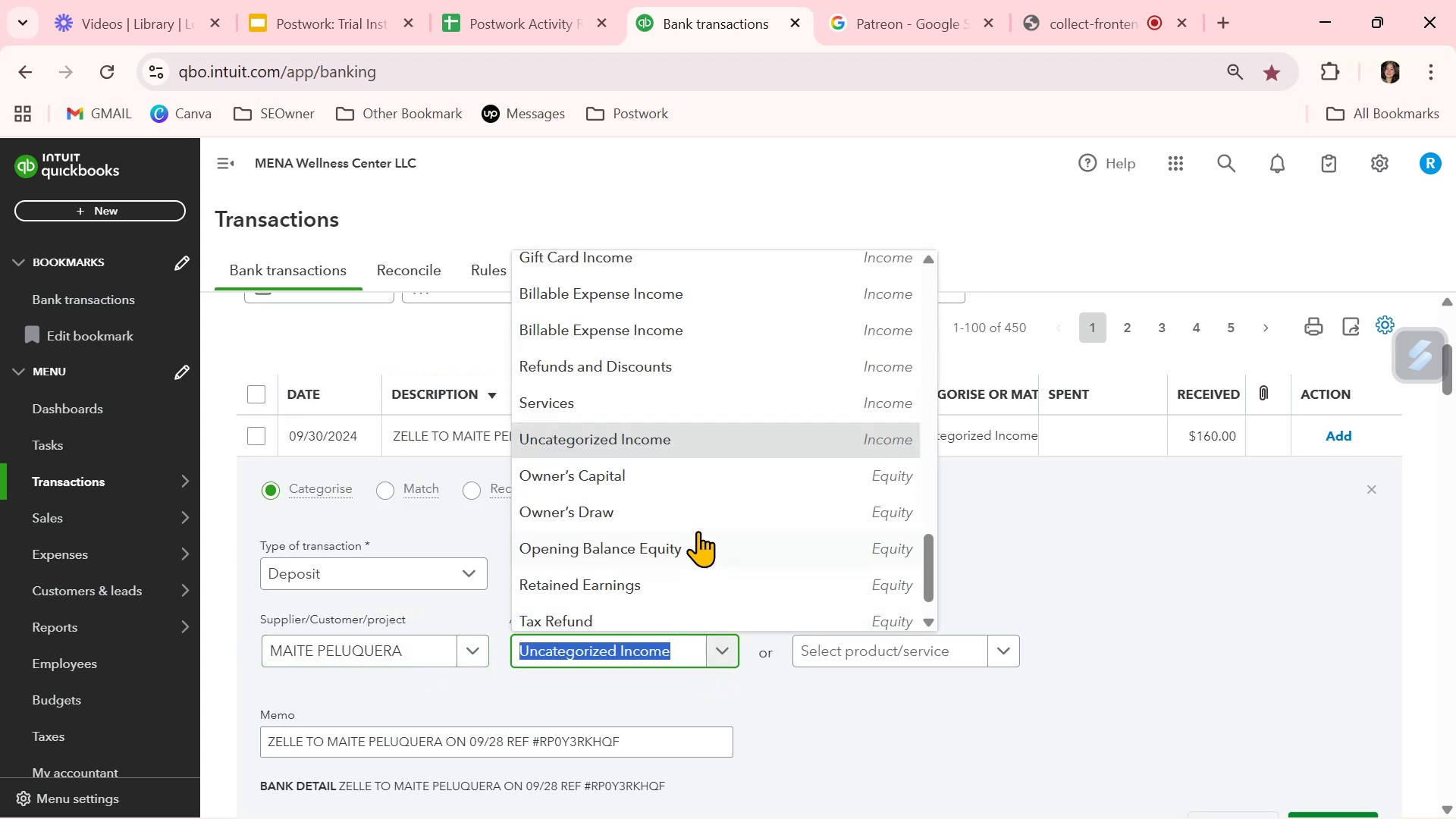 
scroll: coordinate [696, 520], scroll_direction: up, amount: 3.0
 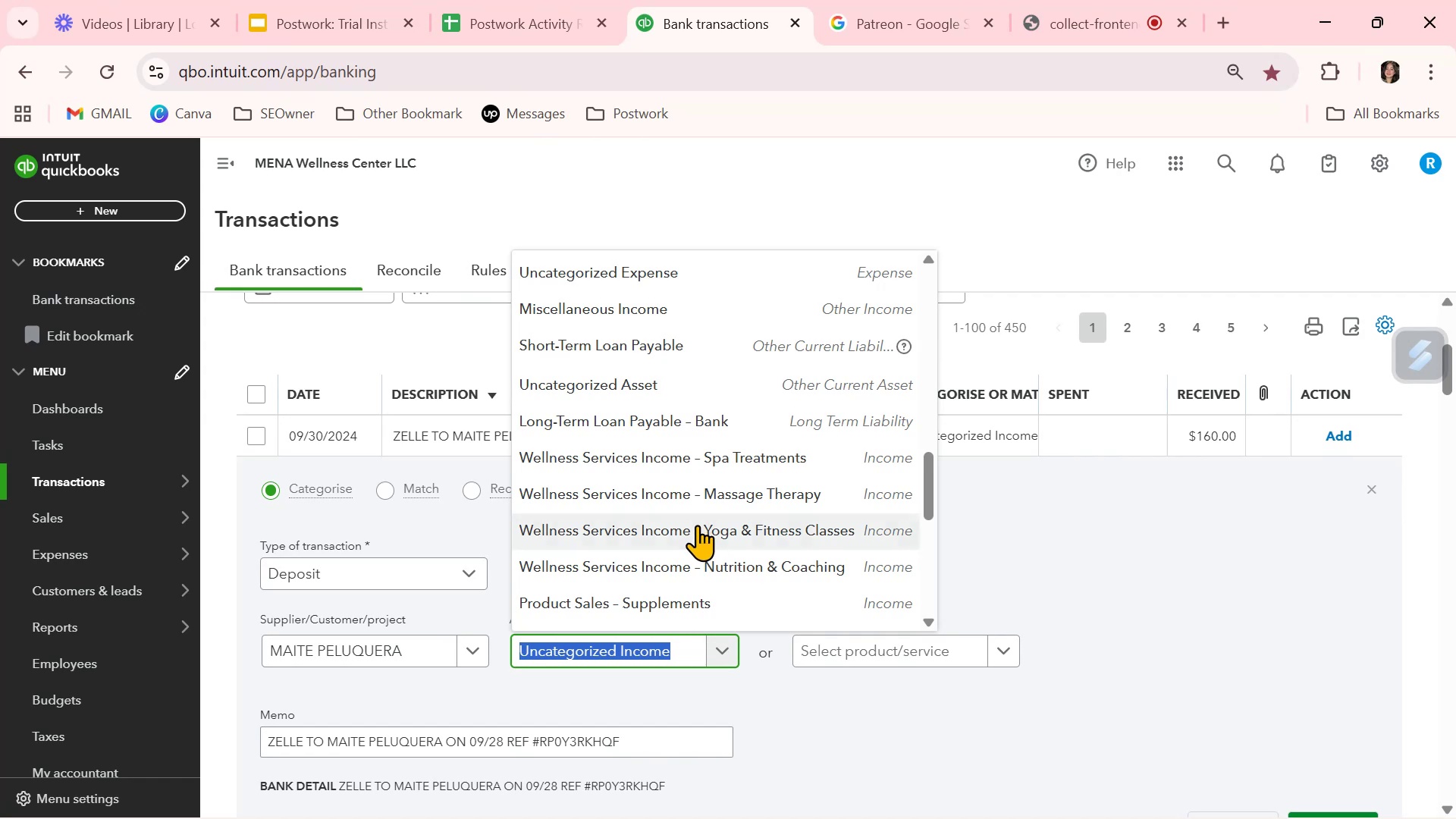 
scroll: coordinate [698, 538], scroll_direction: down, amount: 1.0
 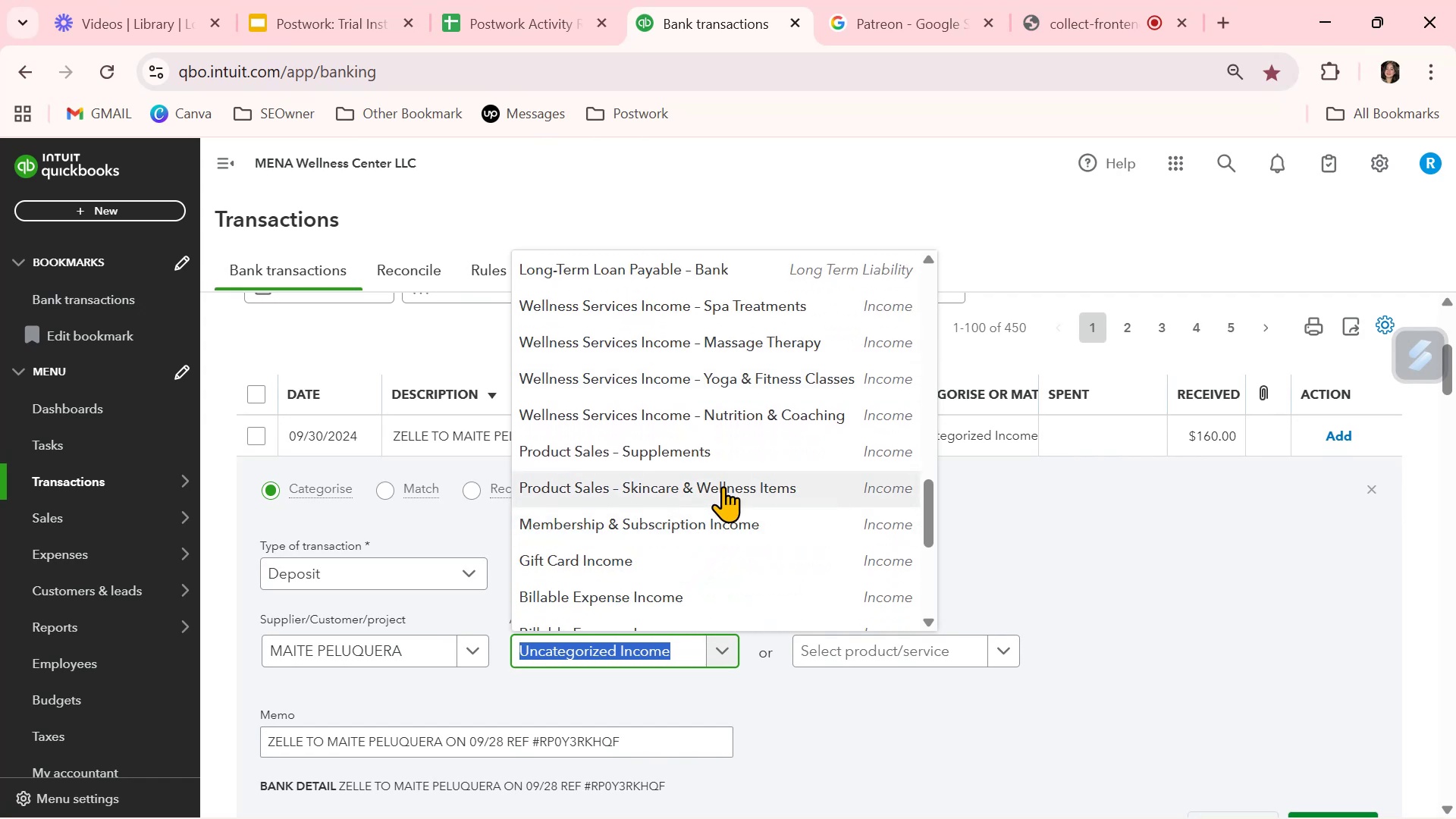 
left_click([723, 485])
 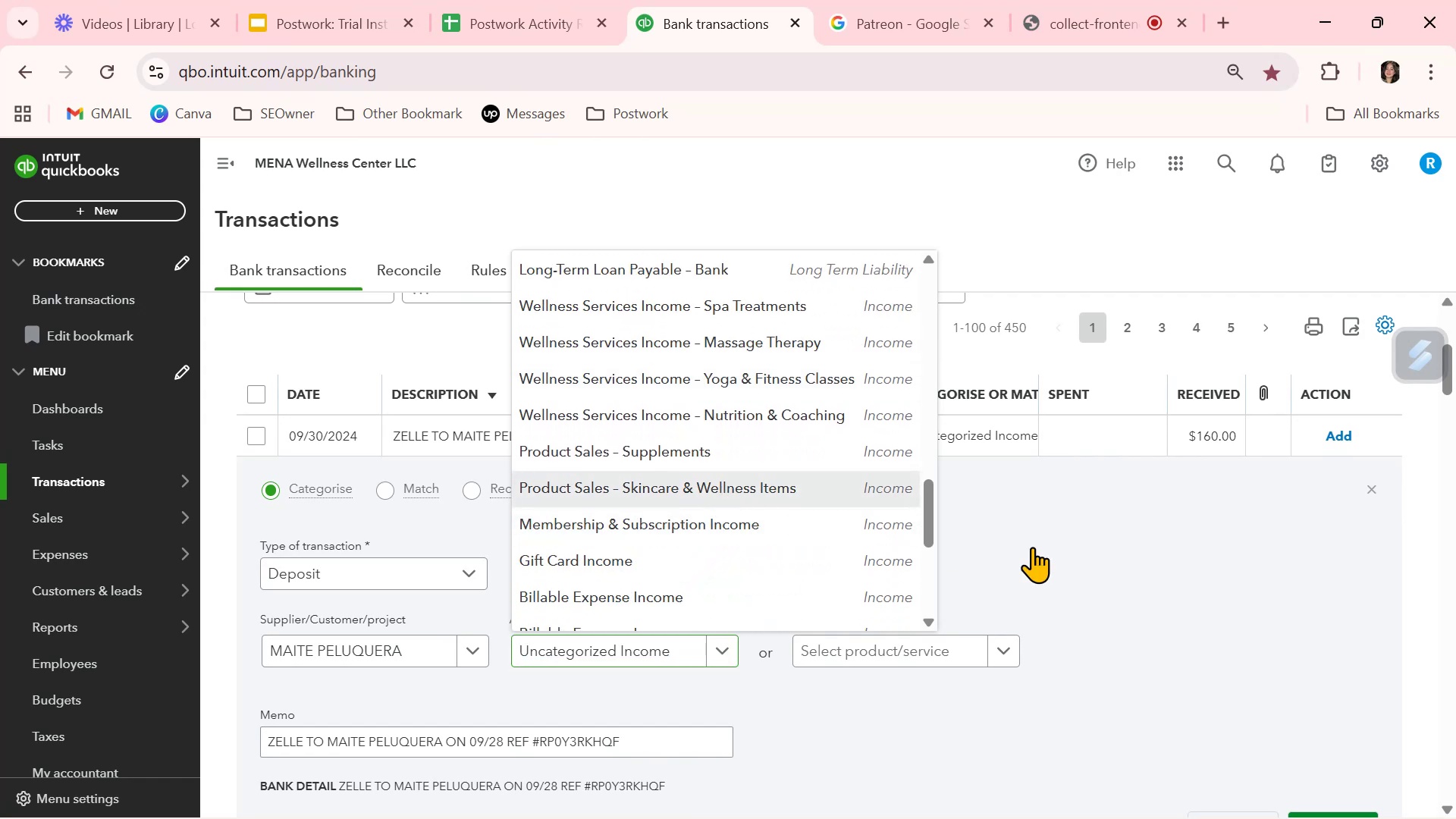 
scroll: coordinate [1193, 572], scroll_direction: down, amount: 1.0
 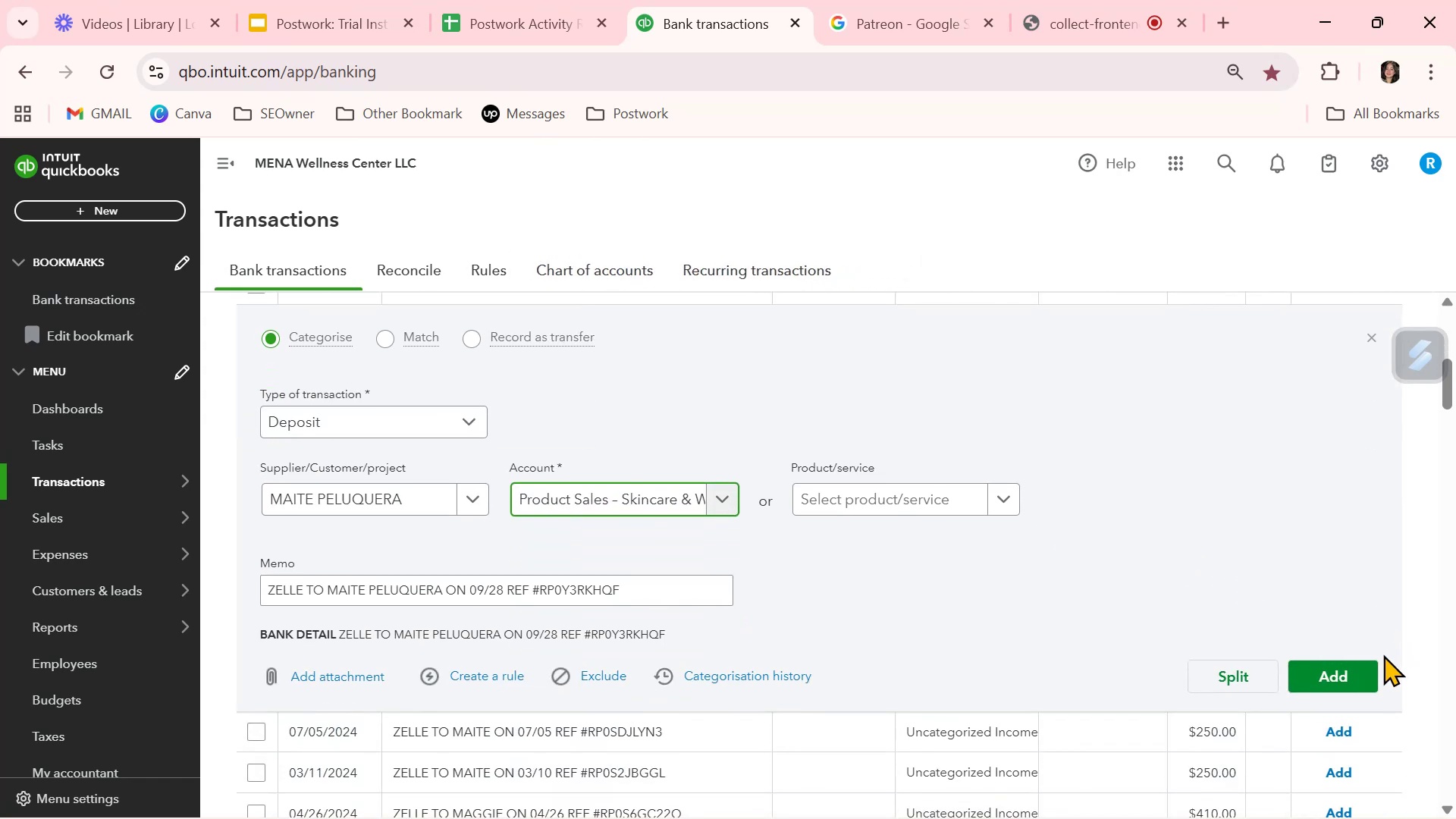 
left_click([1351, 669])
 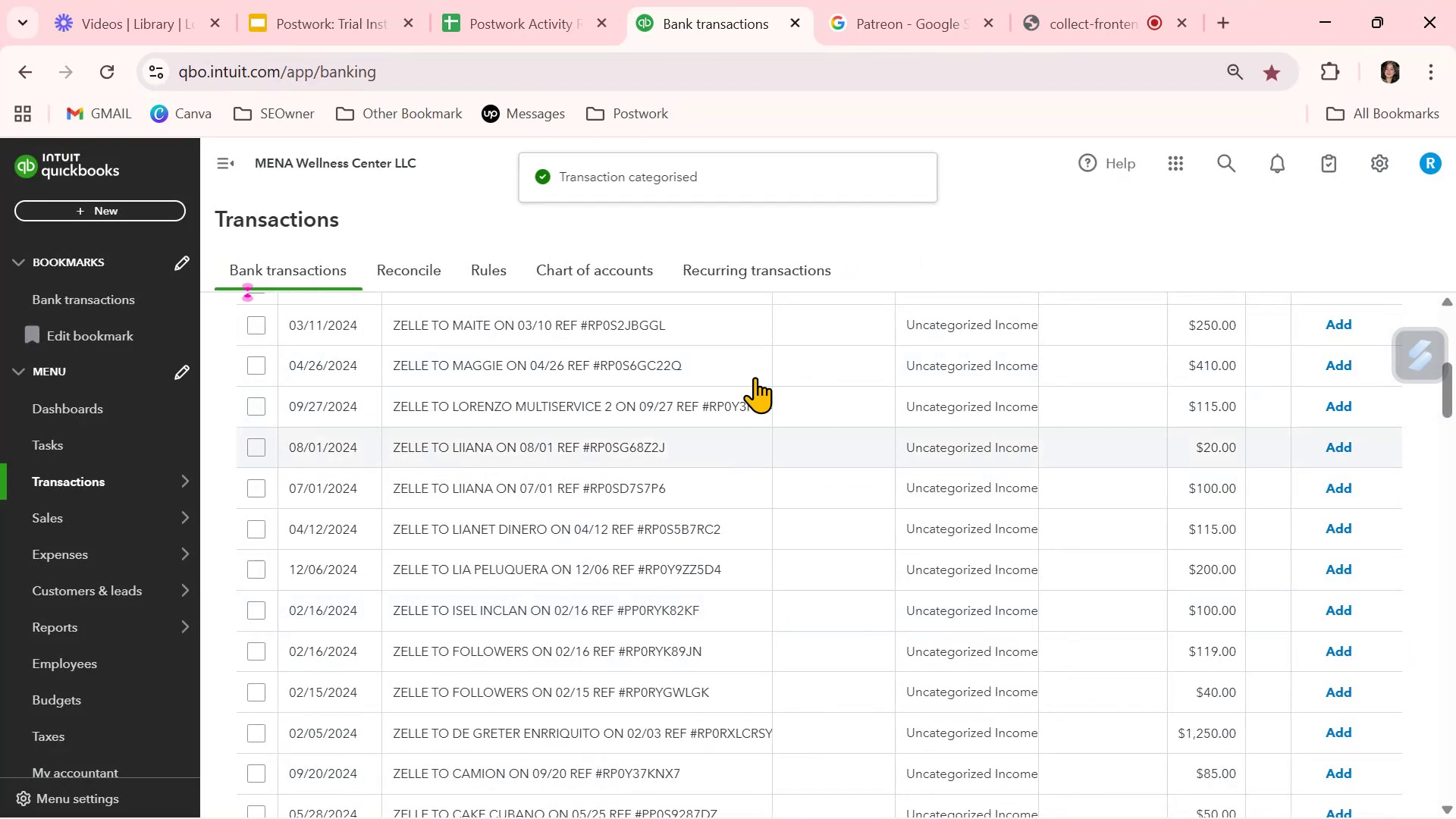 
scroll: coordinate [768, 394], scroll_direction: up, amount: 2.0
 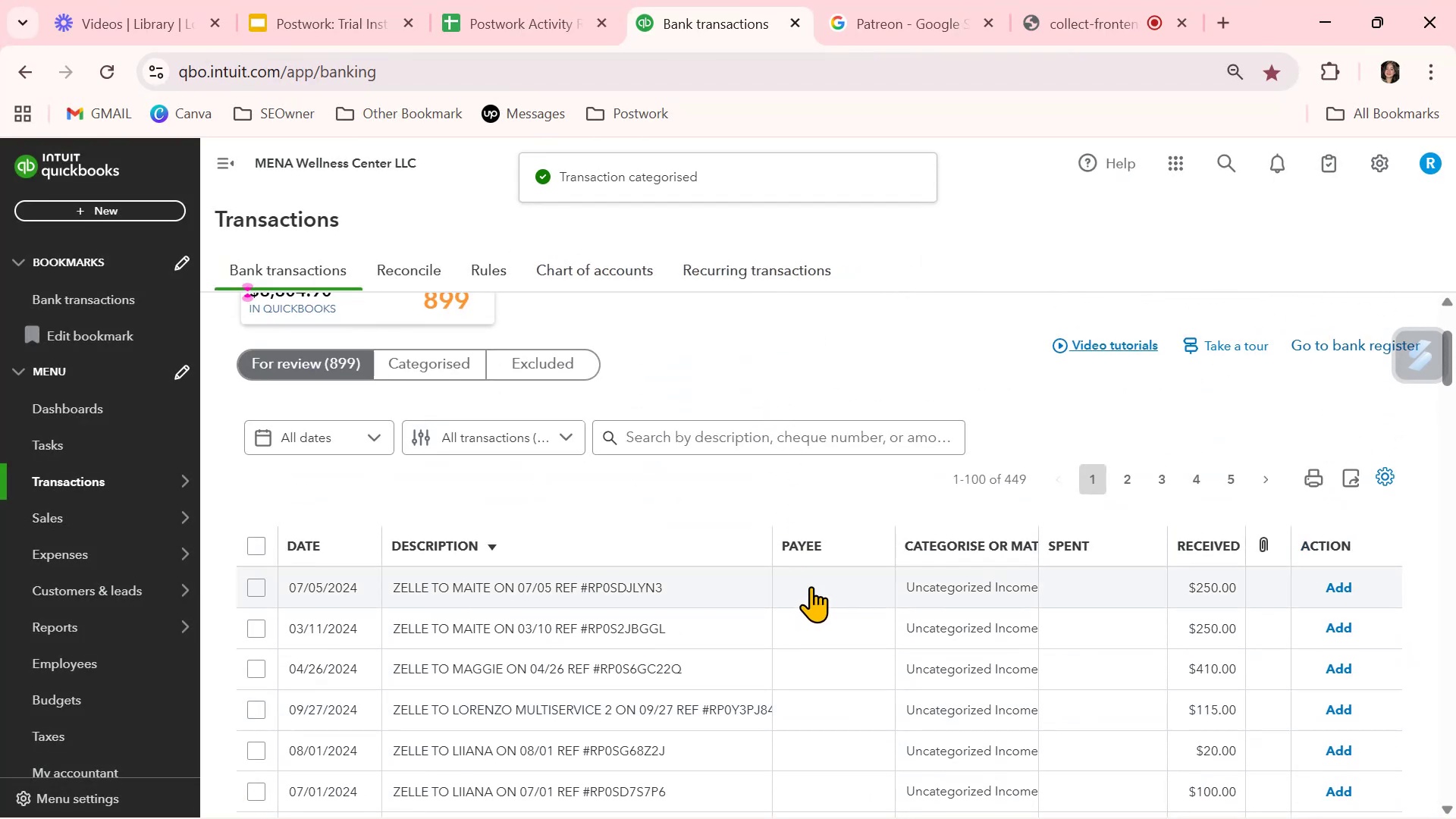 
left_click([814, 572])
 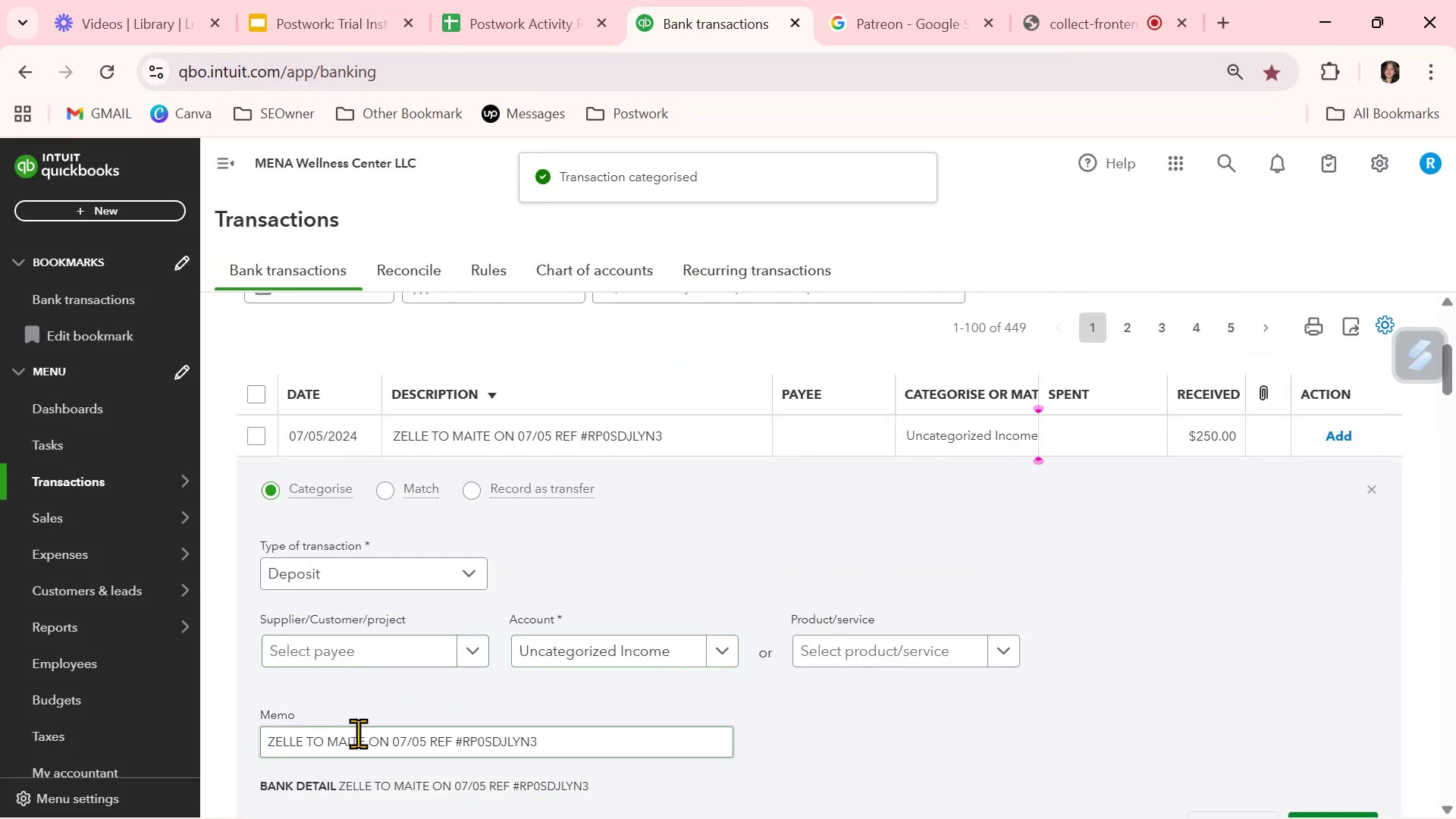 
double_click([348, 742])
 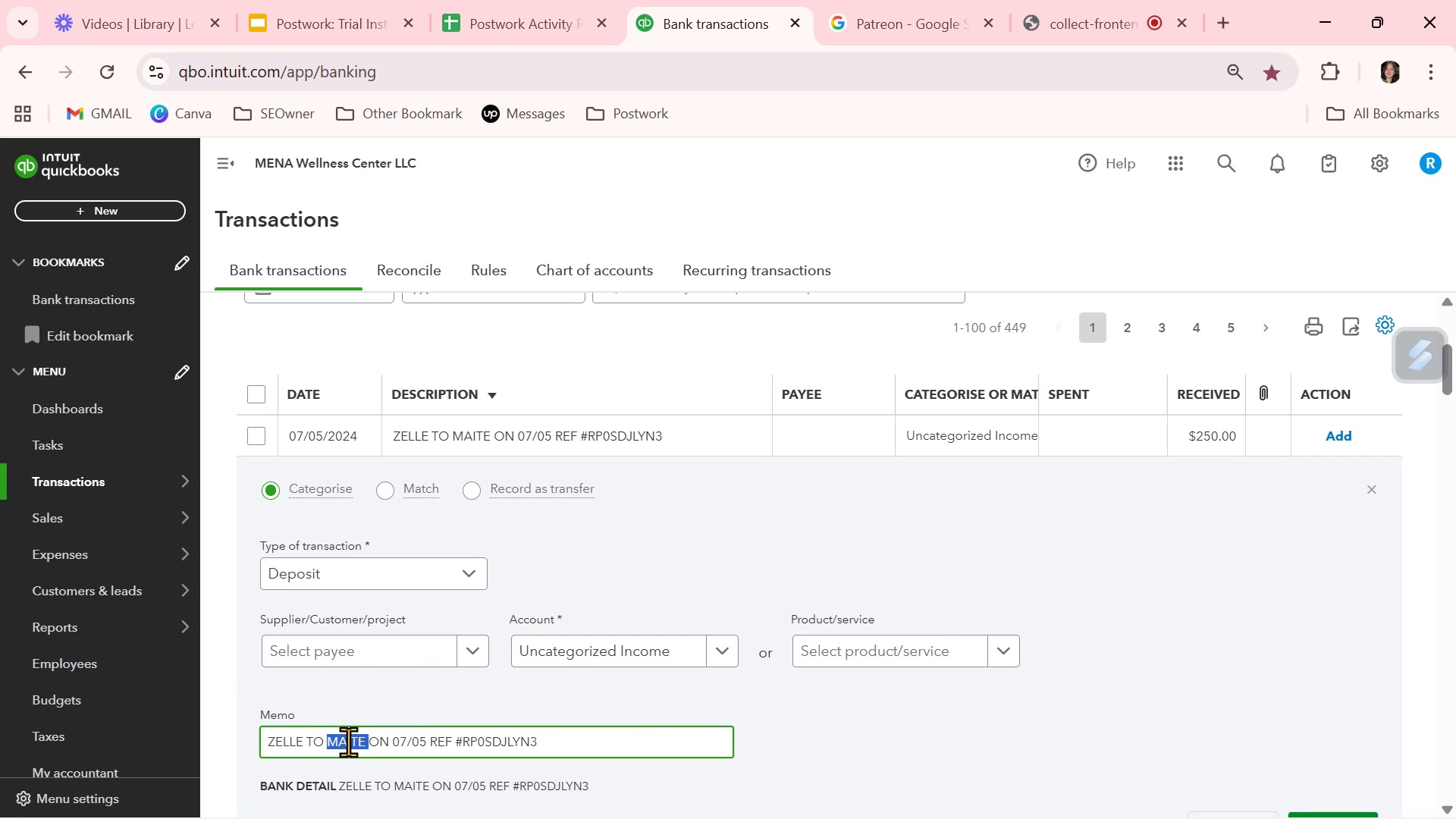 
key(Control+ControlLeft)
 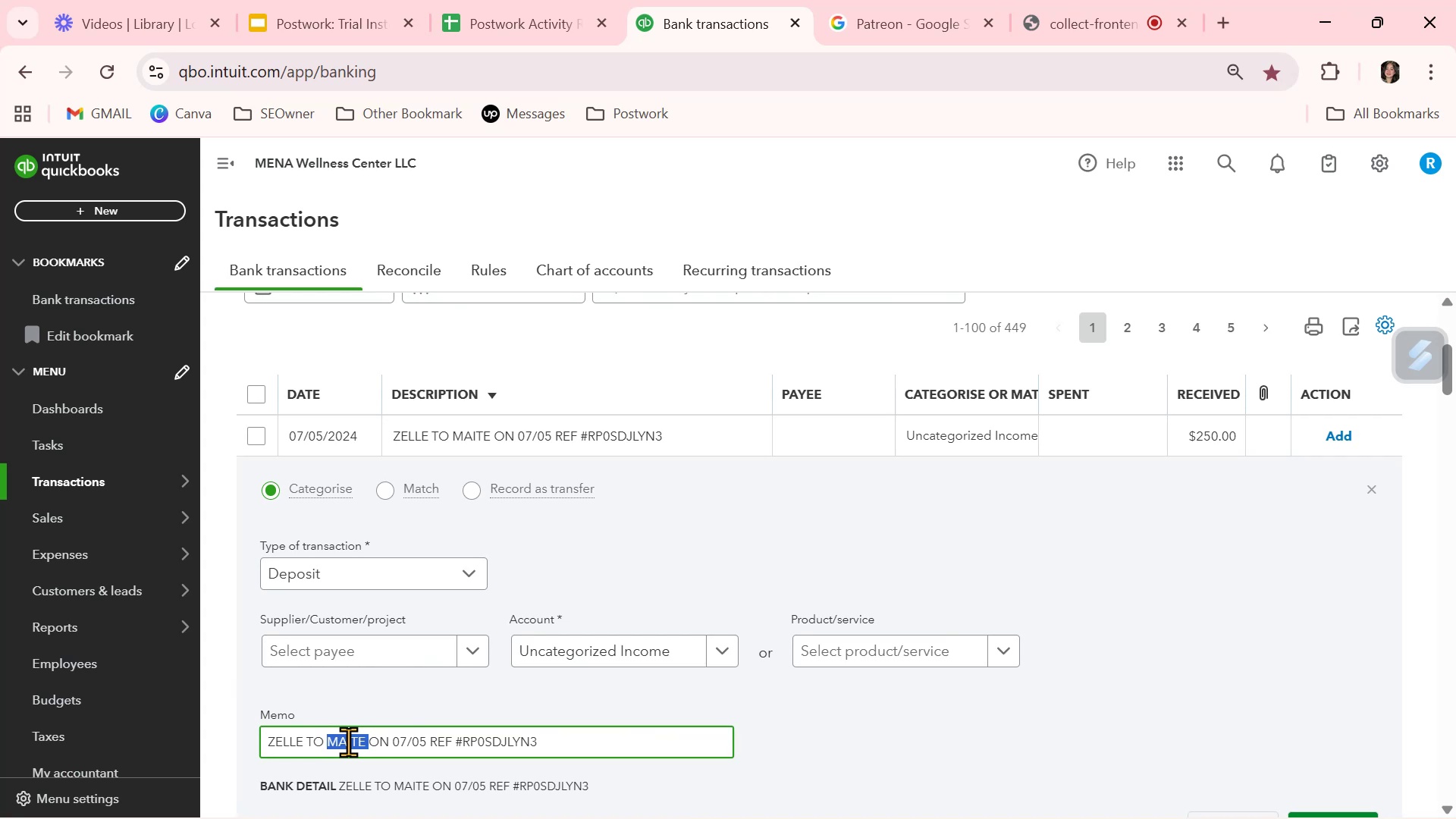 
key(Control+C)
 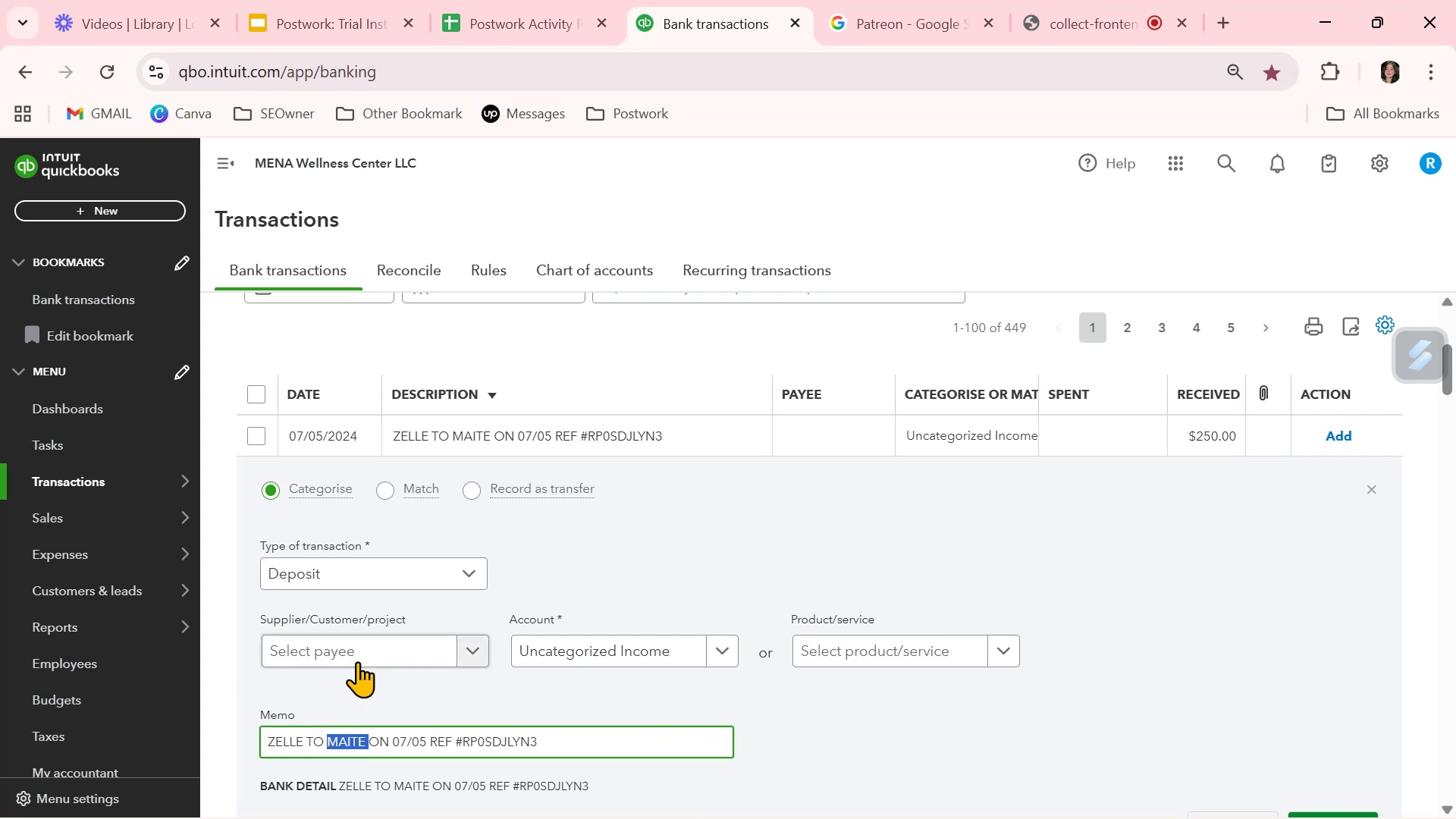 
left_click([365, 645])
 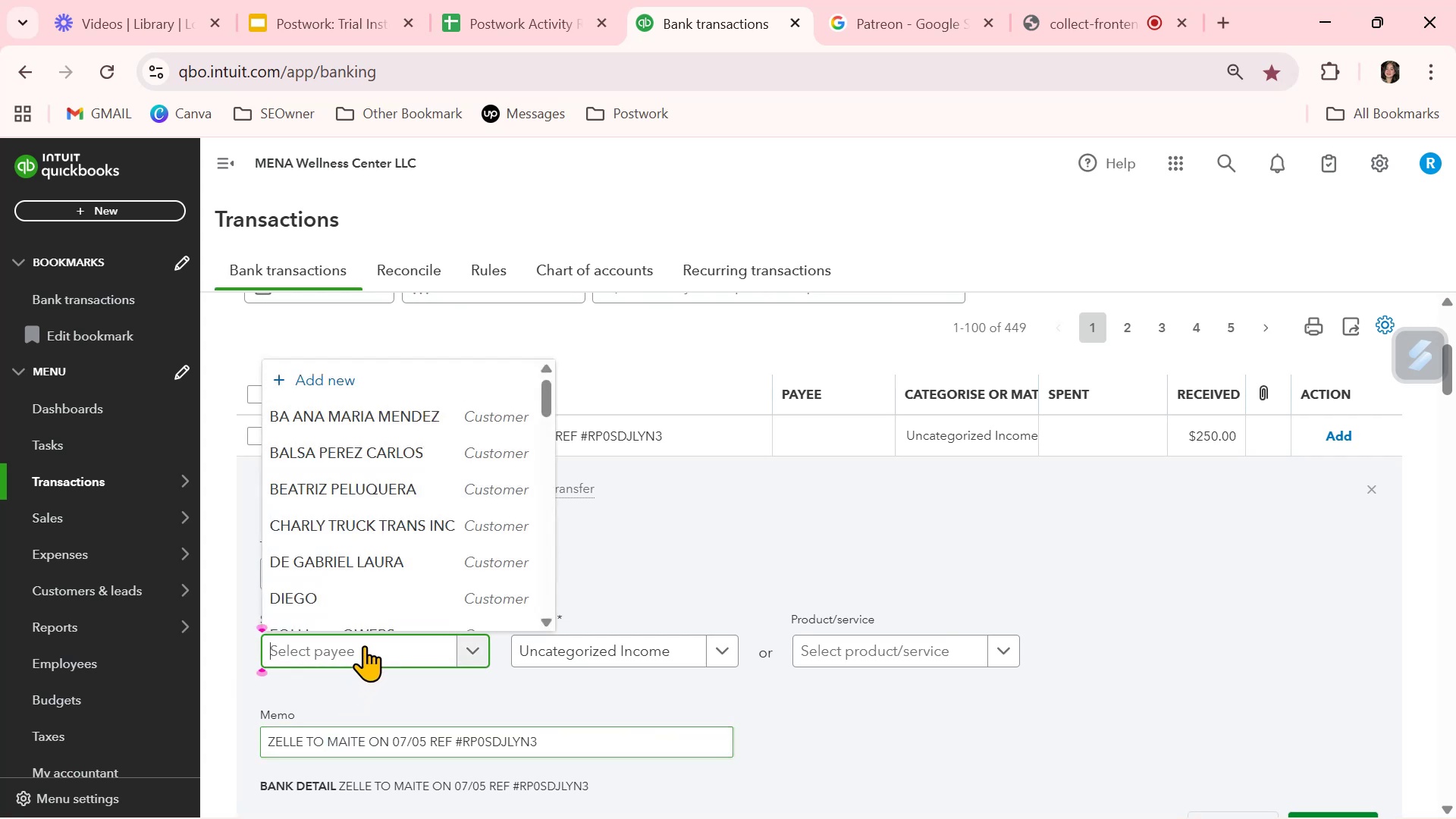 
key(Control+ControlLeft)
 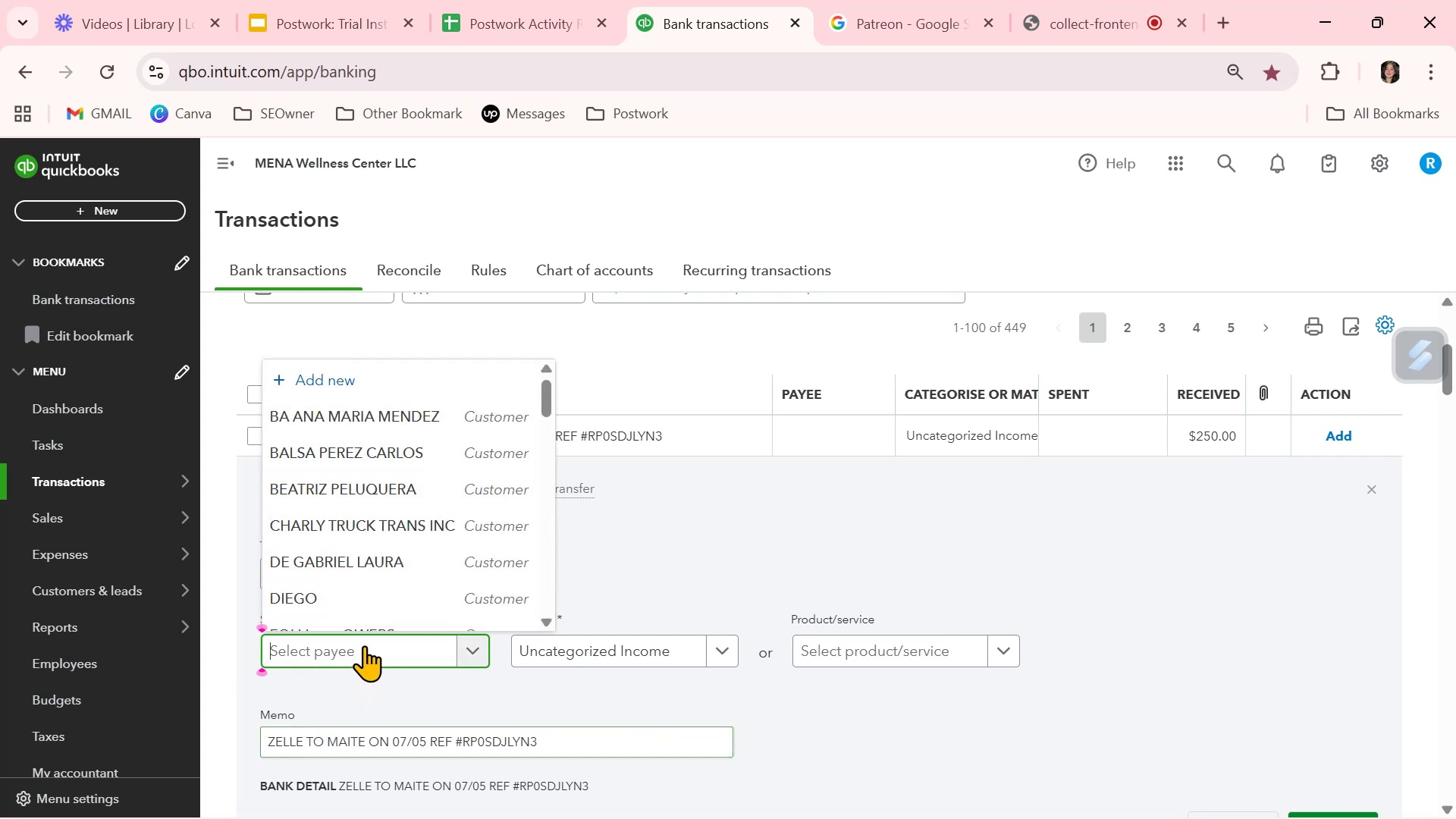 
key(Control+V)
 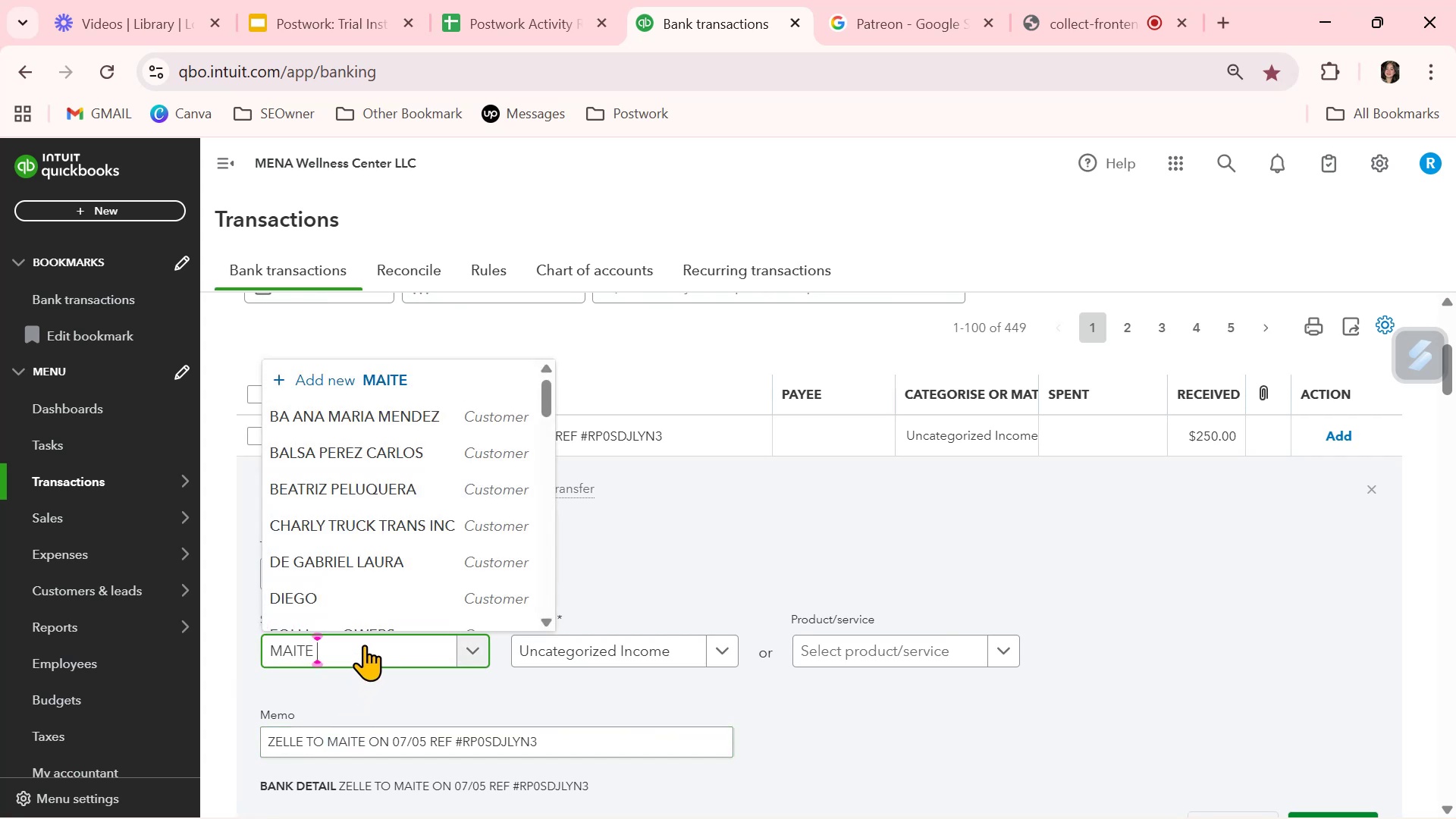 
key(Control+Backspace)
 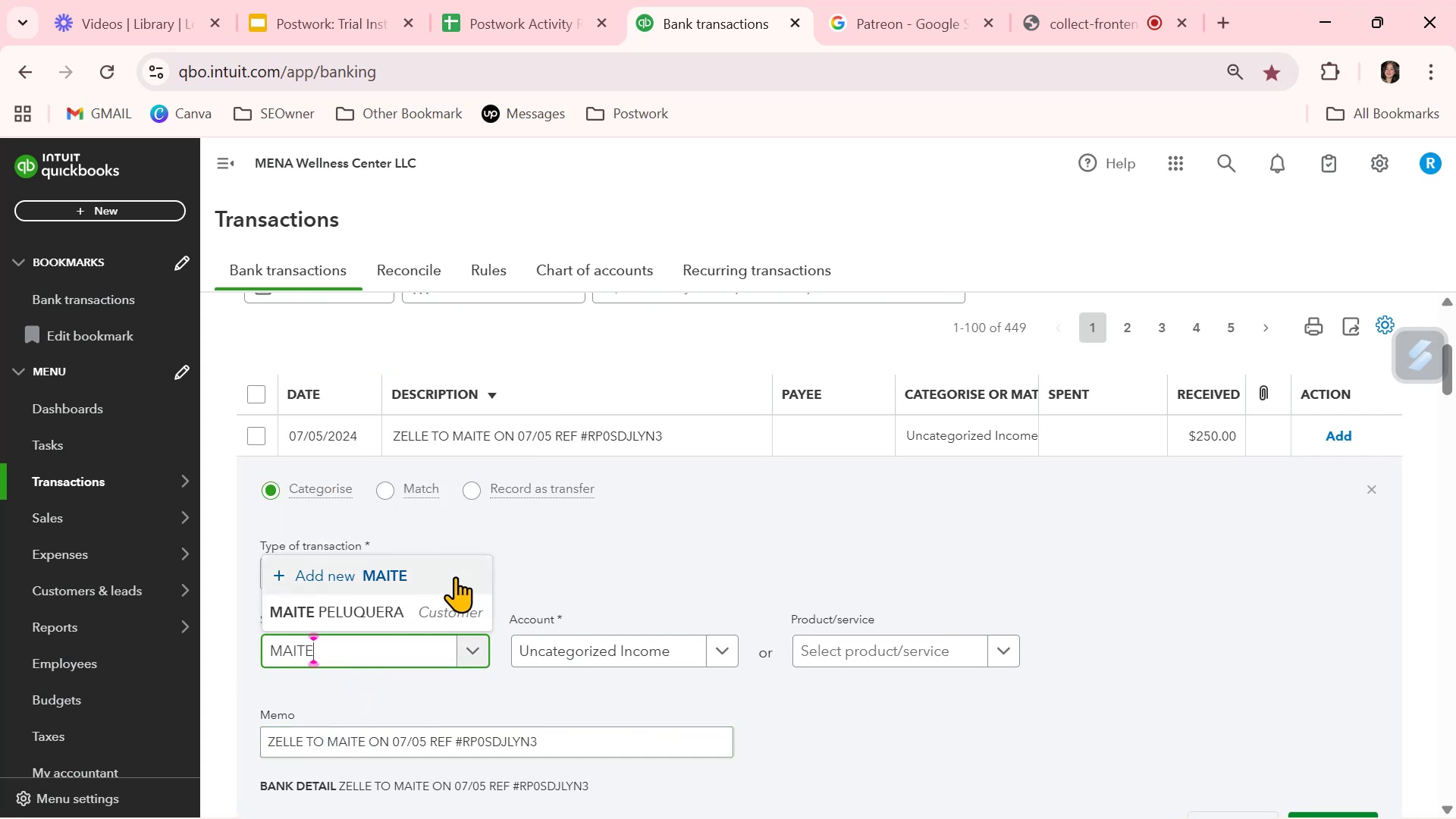 
left_click([454, 576])
 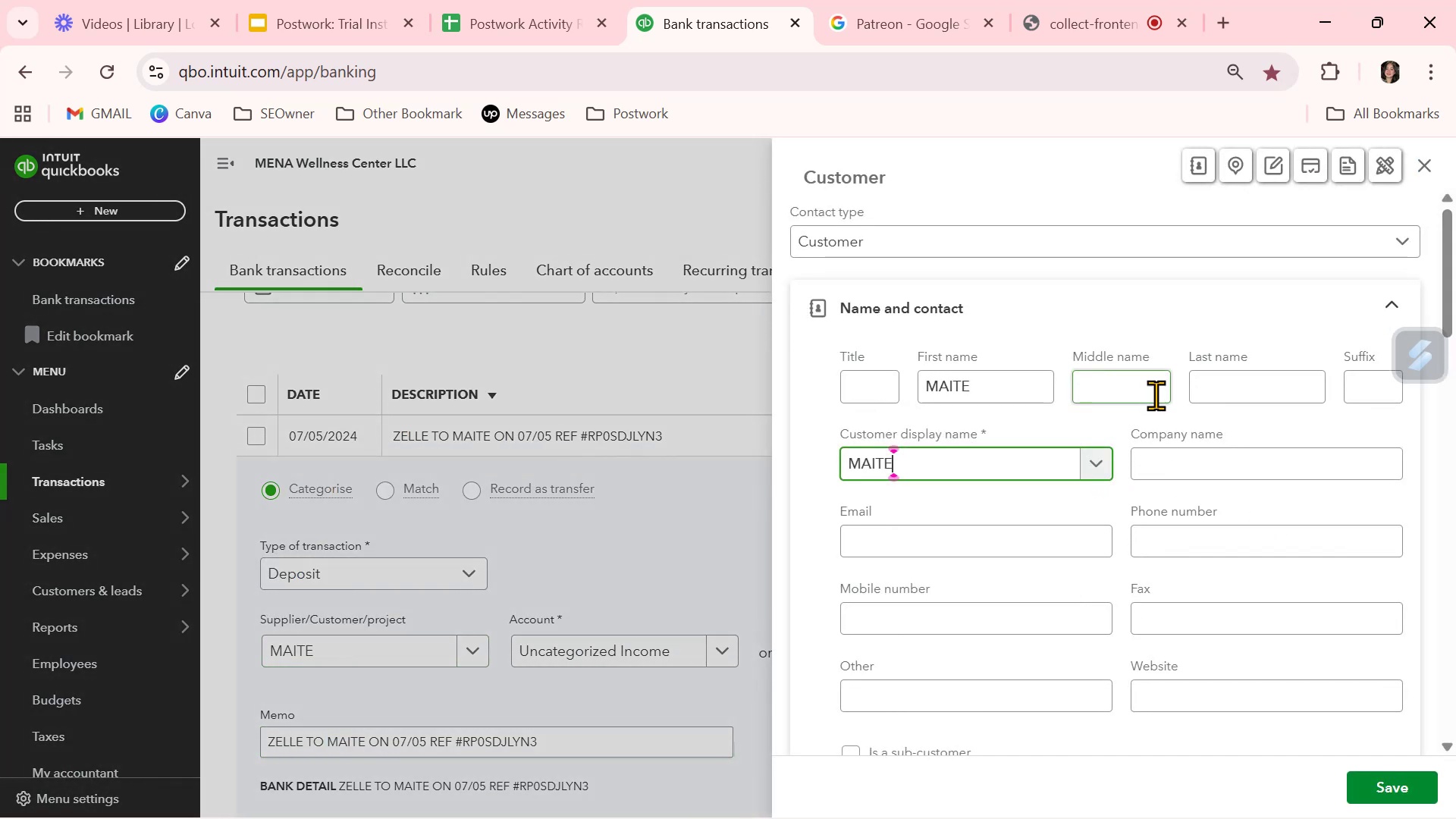 
left_click_drag(start_coordinate=[993, 374], to_coordinate=[761, 372])
 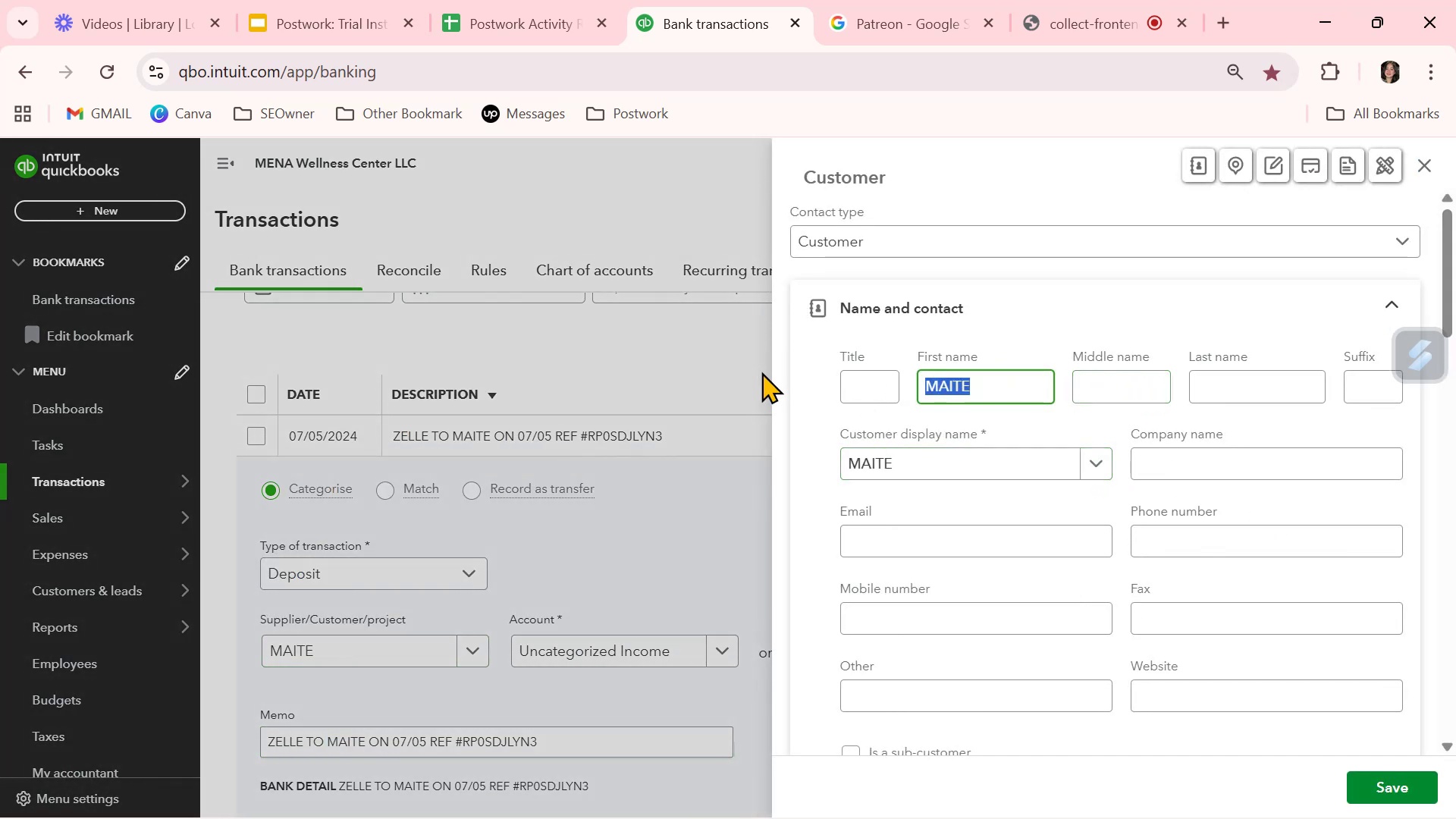 
key(Backspace)
 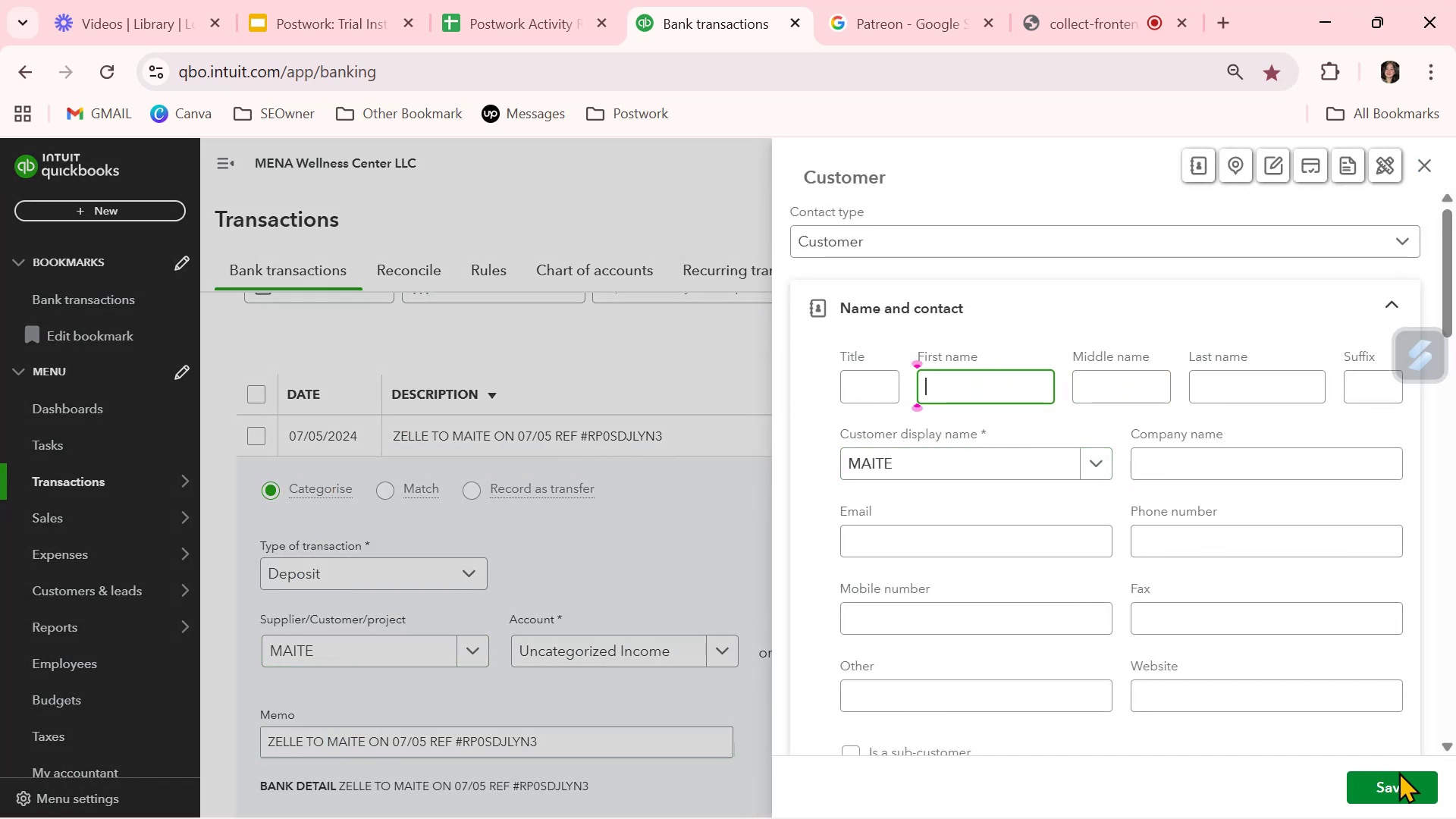 
left_click([1393, 793])
 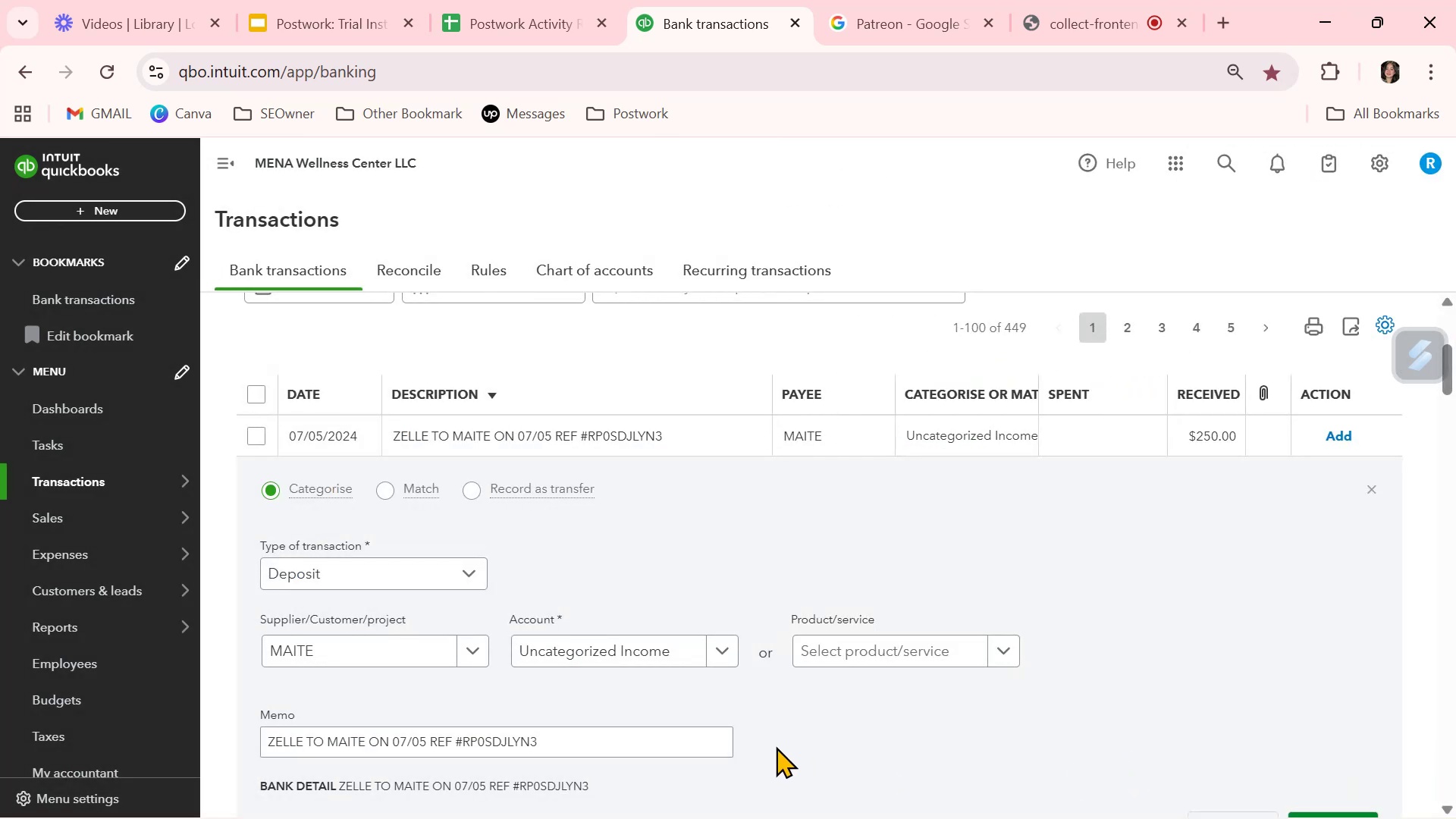 
left_click([729, 651])
 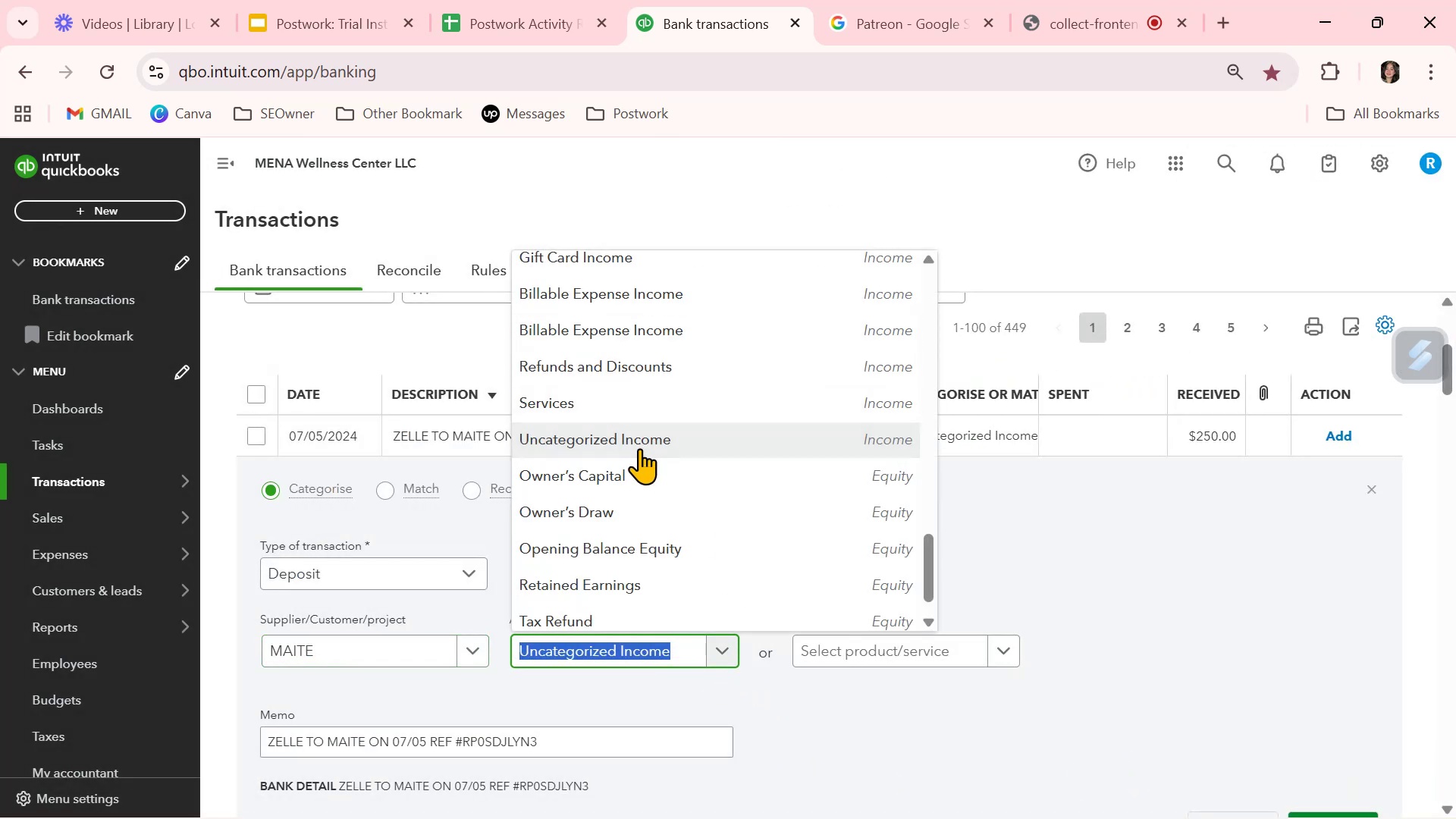 
scroll: coordinate [639, 465], scroll_direction: up, amount: 2.0
 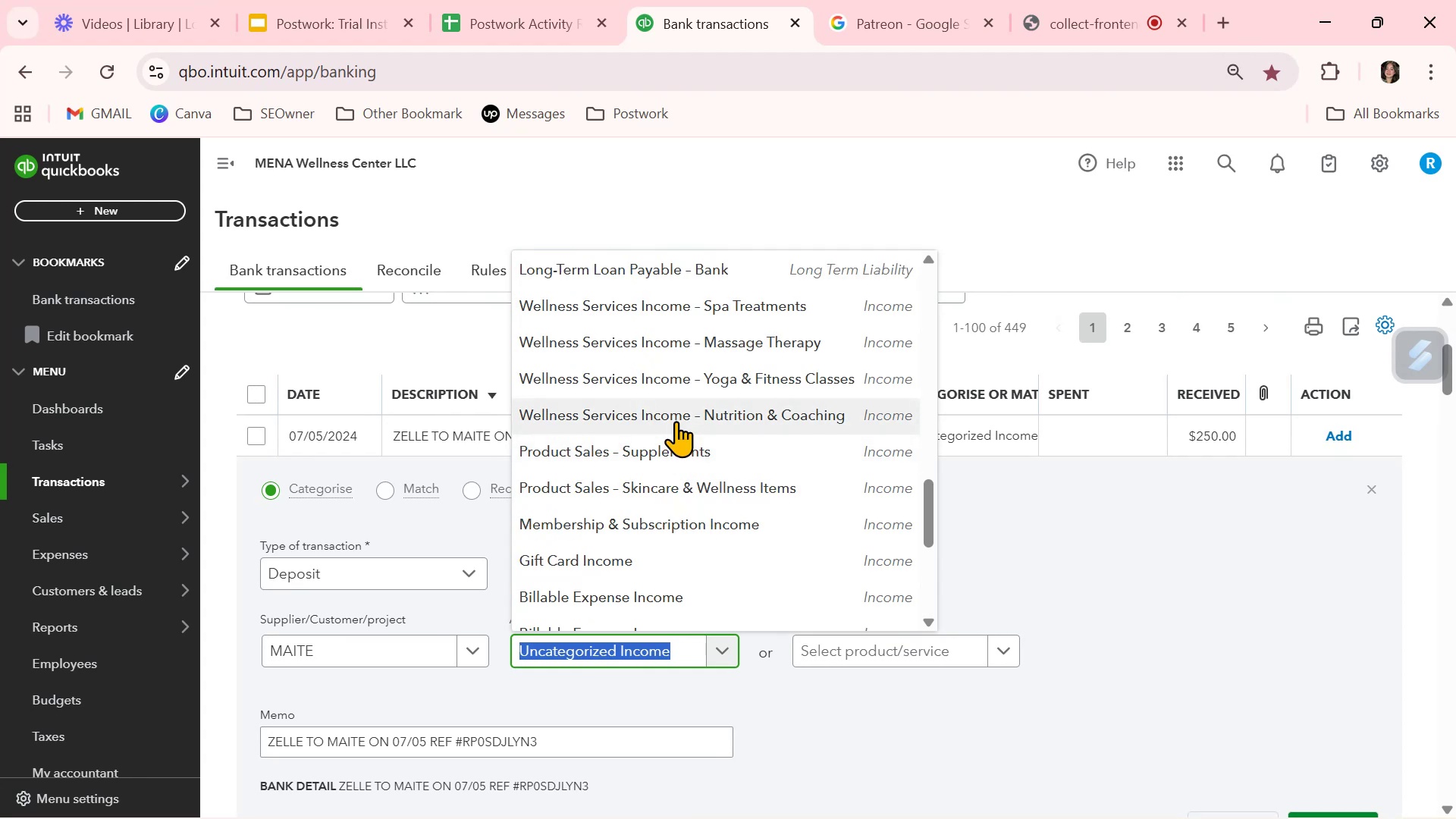 
left_click([675, 441])
 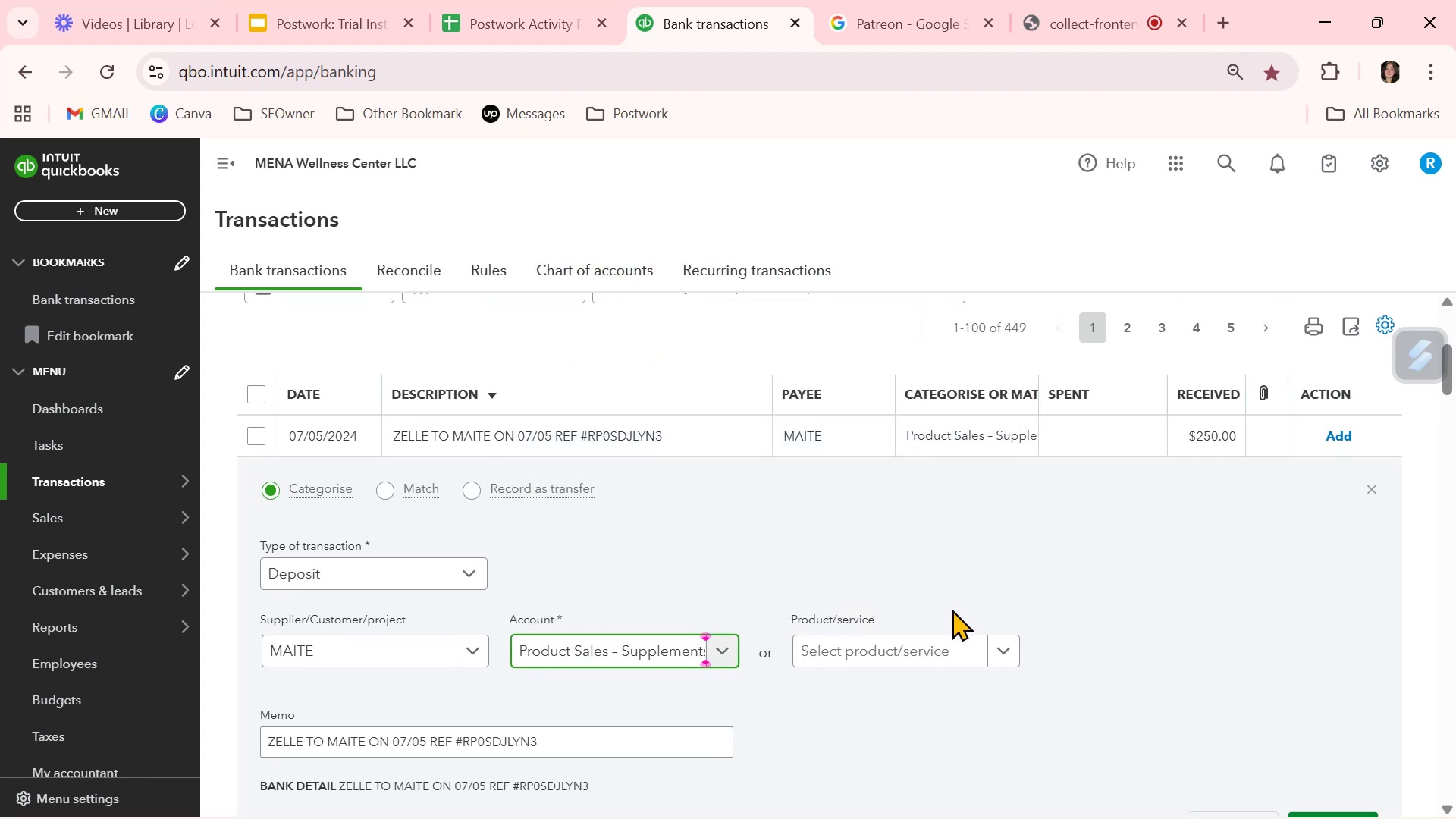 
left_click([728, 645])
 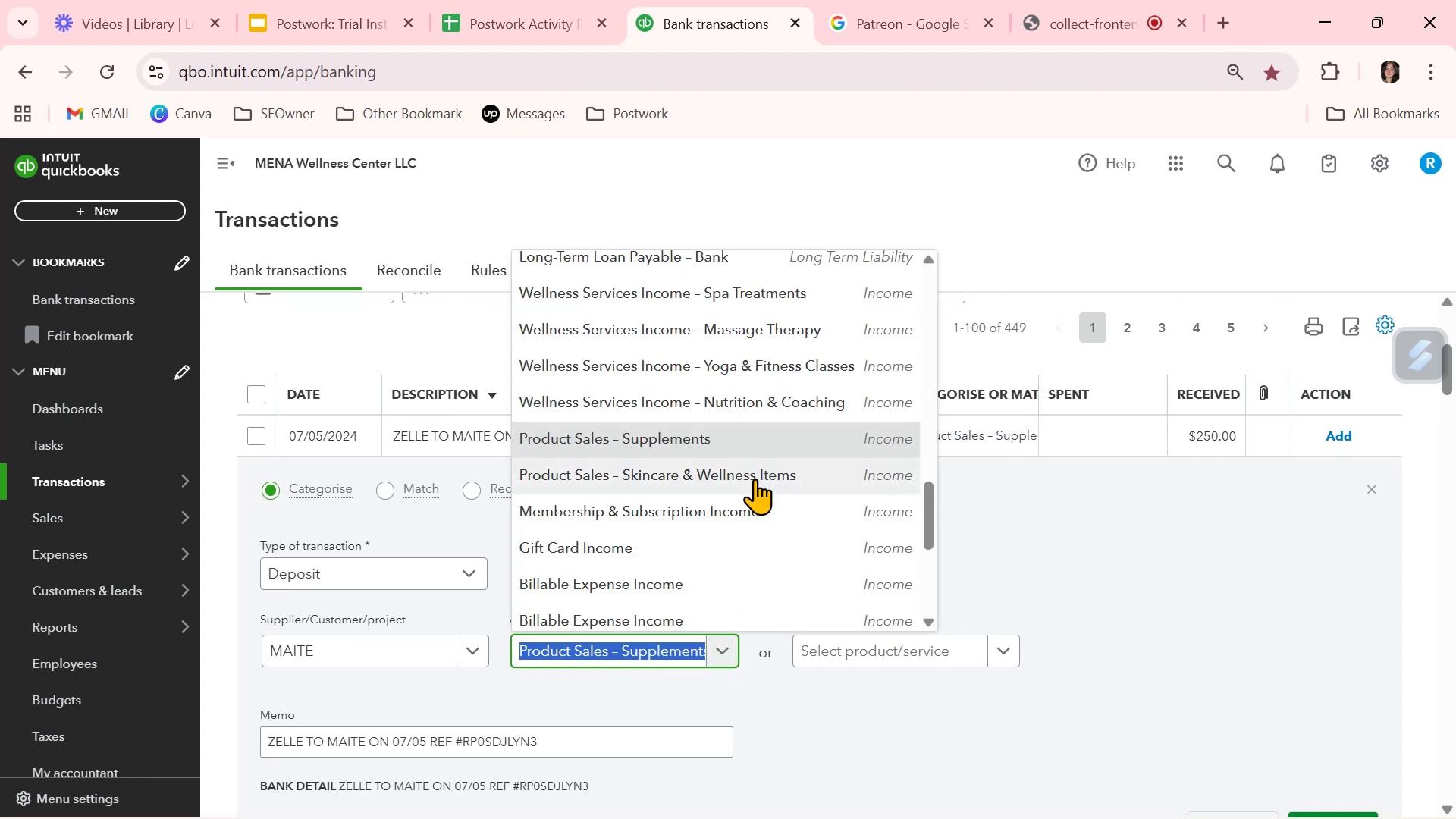 
left_click([755, 479])
 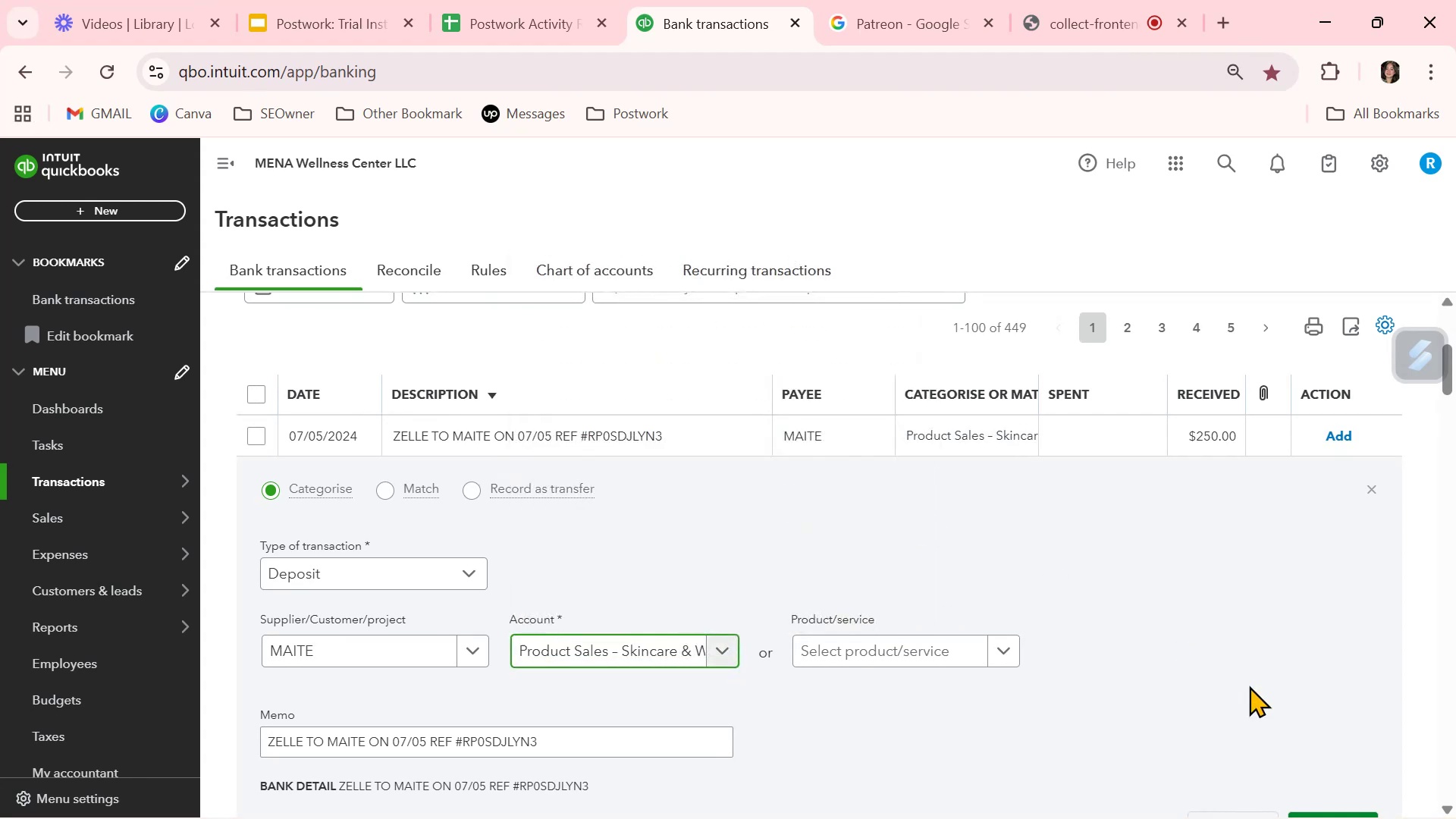 
scroll: coordinate [1261, 715], scroll_direction: down, amount: 1.0
 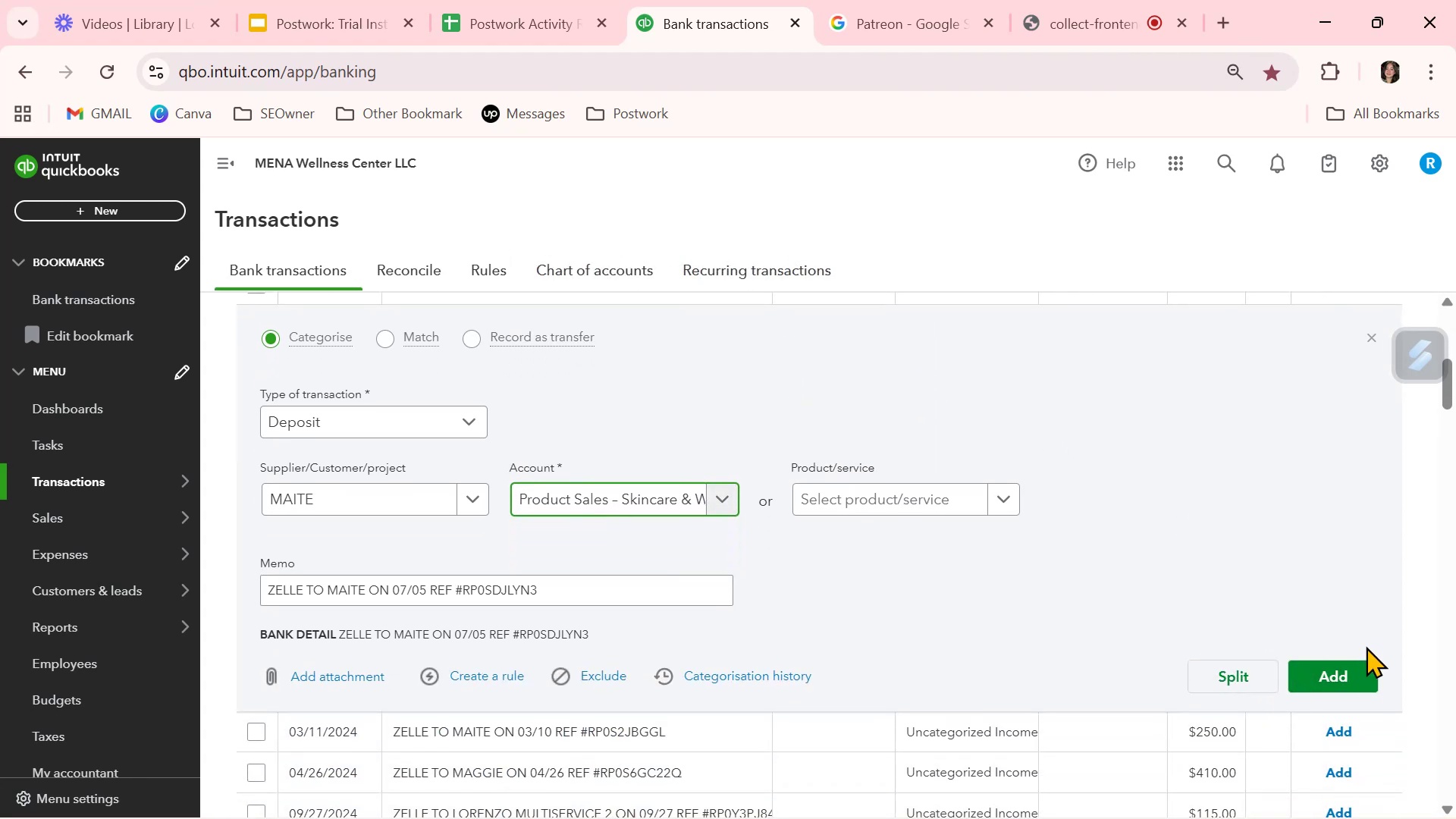 
left_click([1343, 670])
 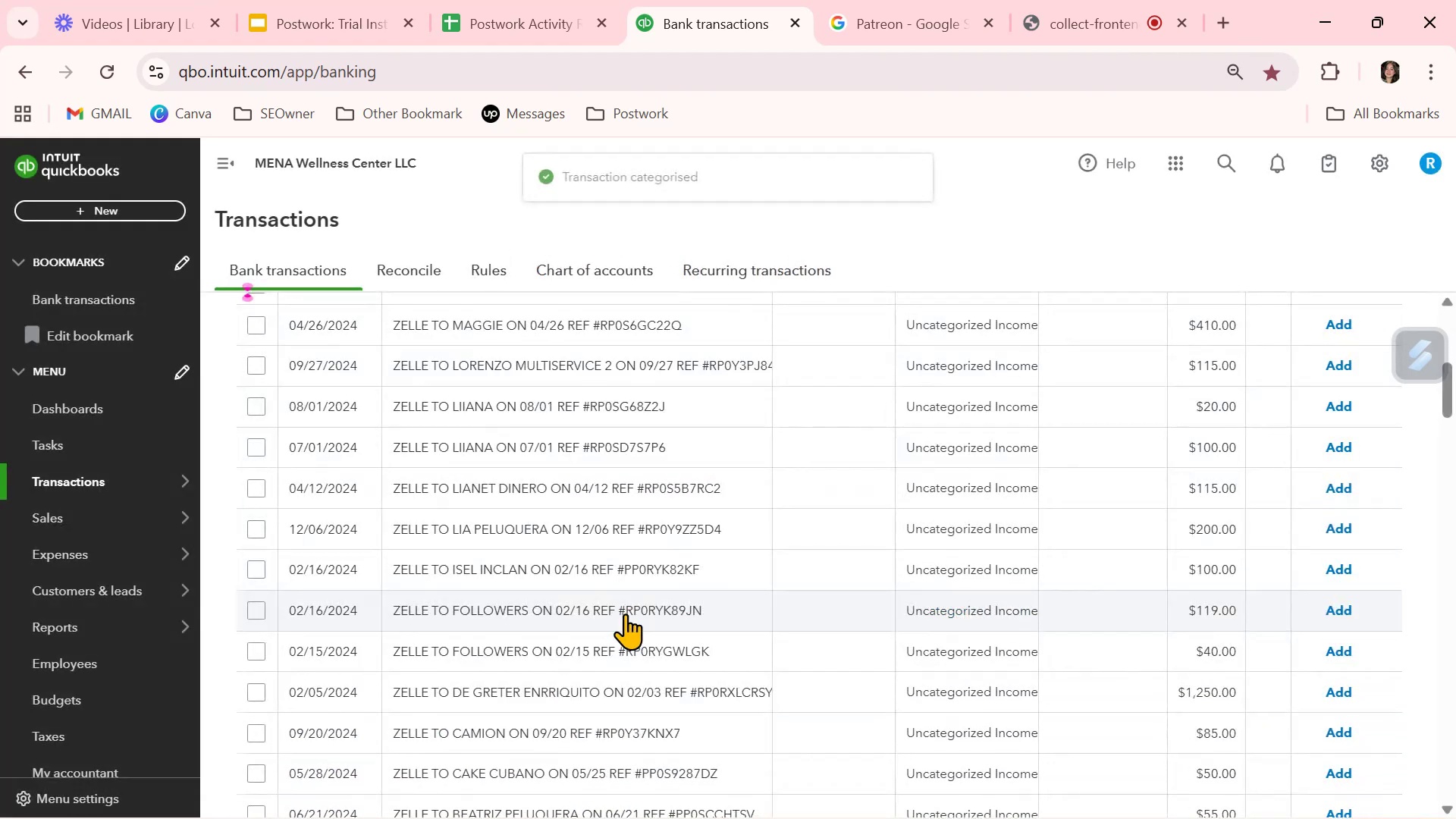 
scroll: coordinate [557, 457], scroll_direction: up, amount: 1.0
 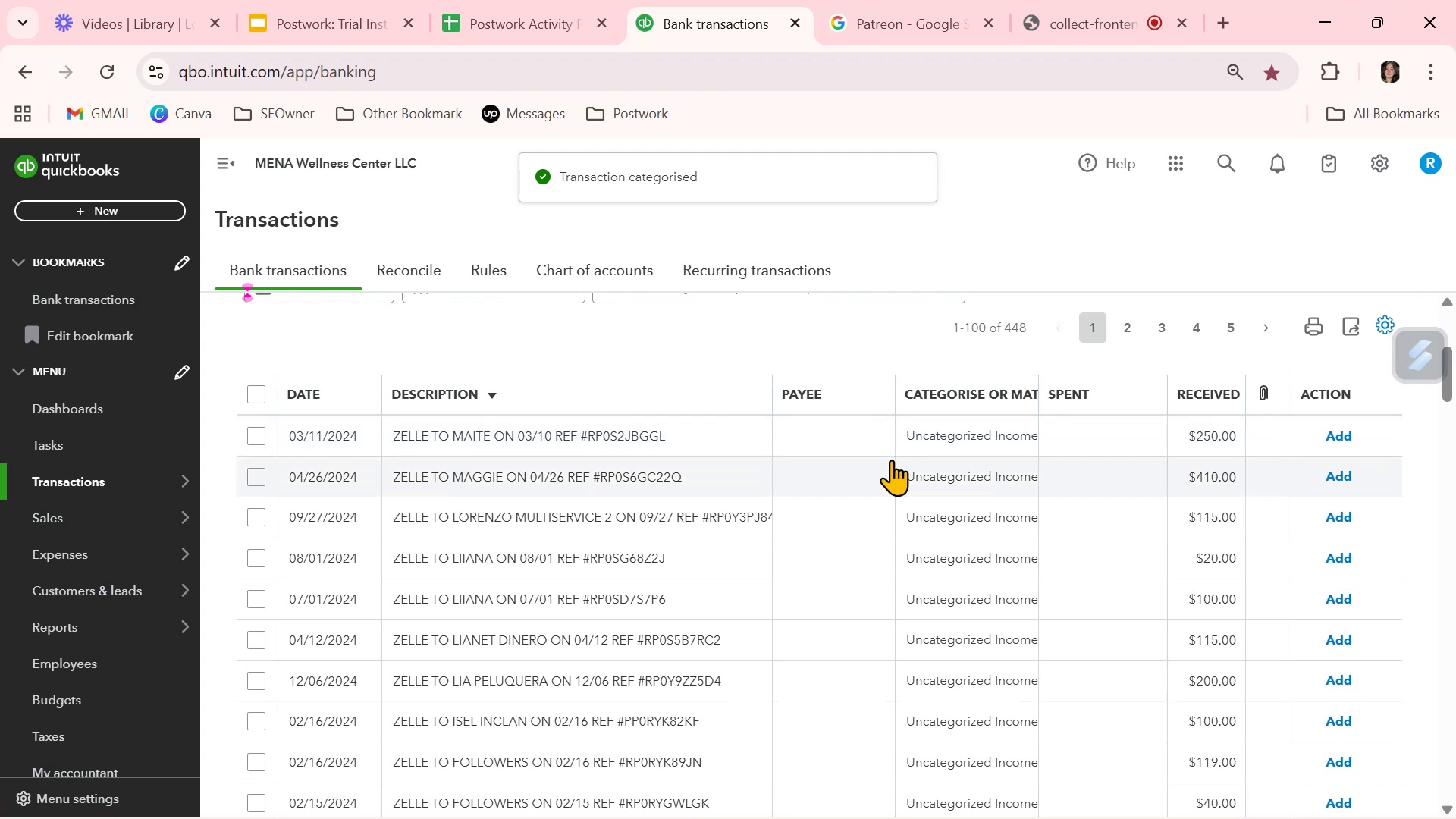 
left_click([848, 429])
 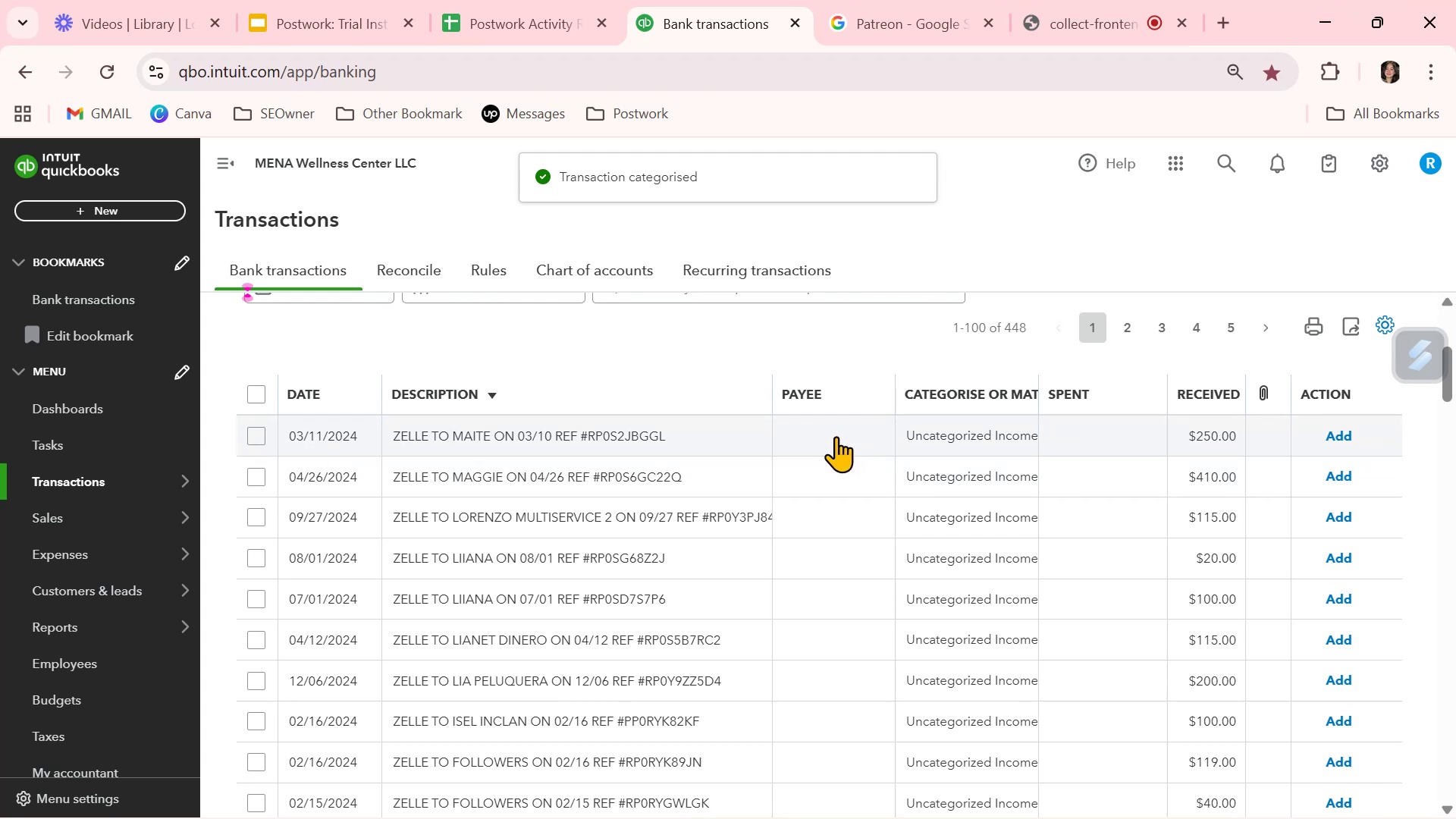 
mouse_move([522, 623])
 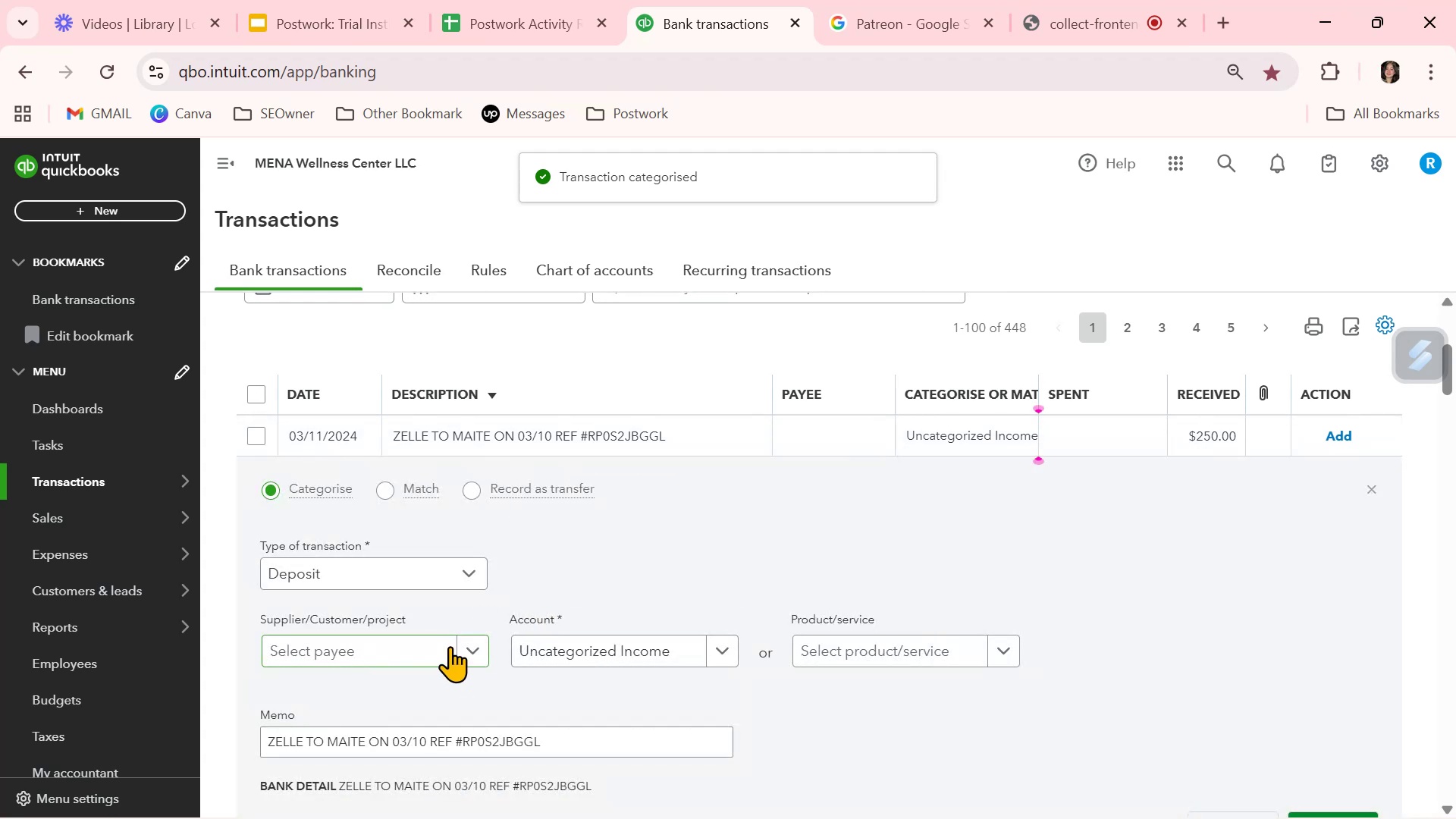 
left_click([431, 648])
 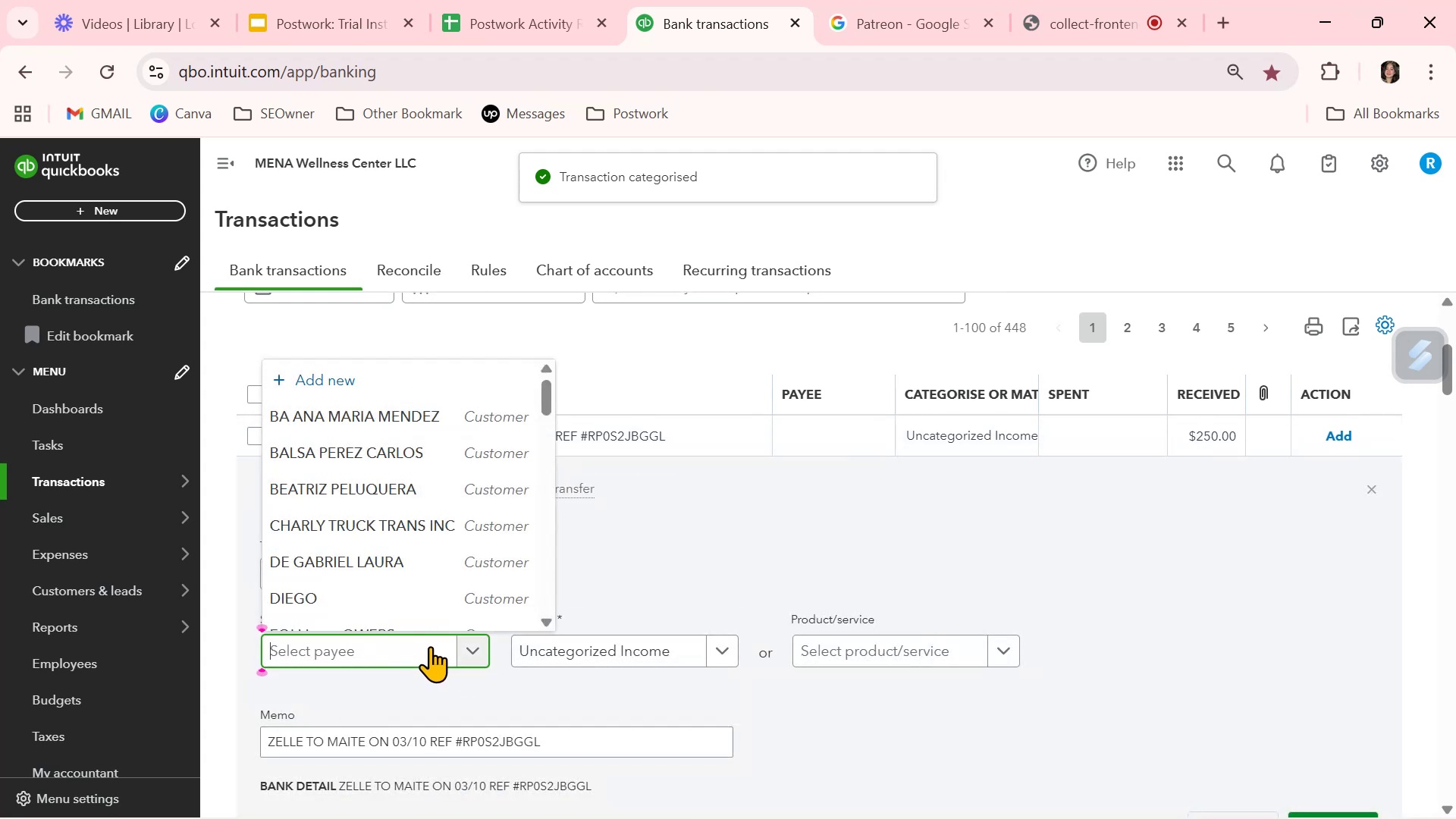 
key(Control+ControlLeft)
 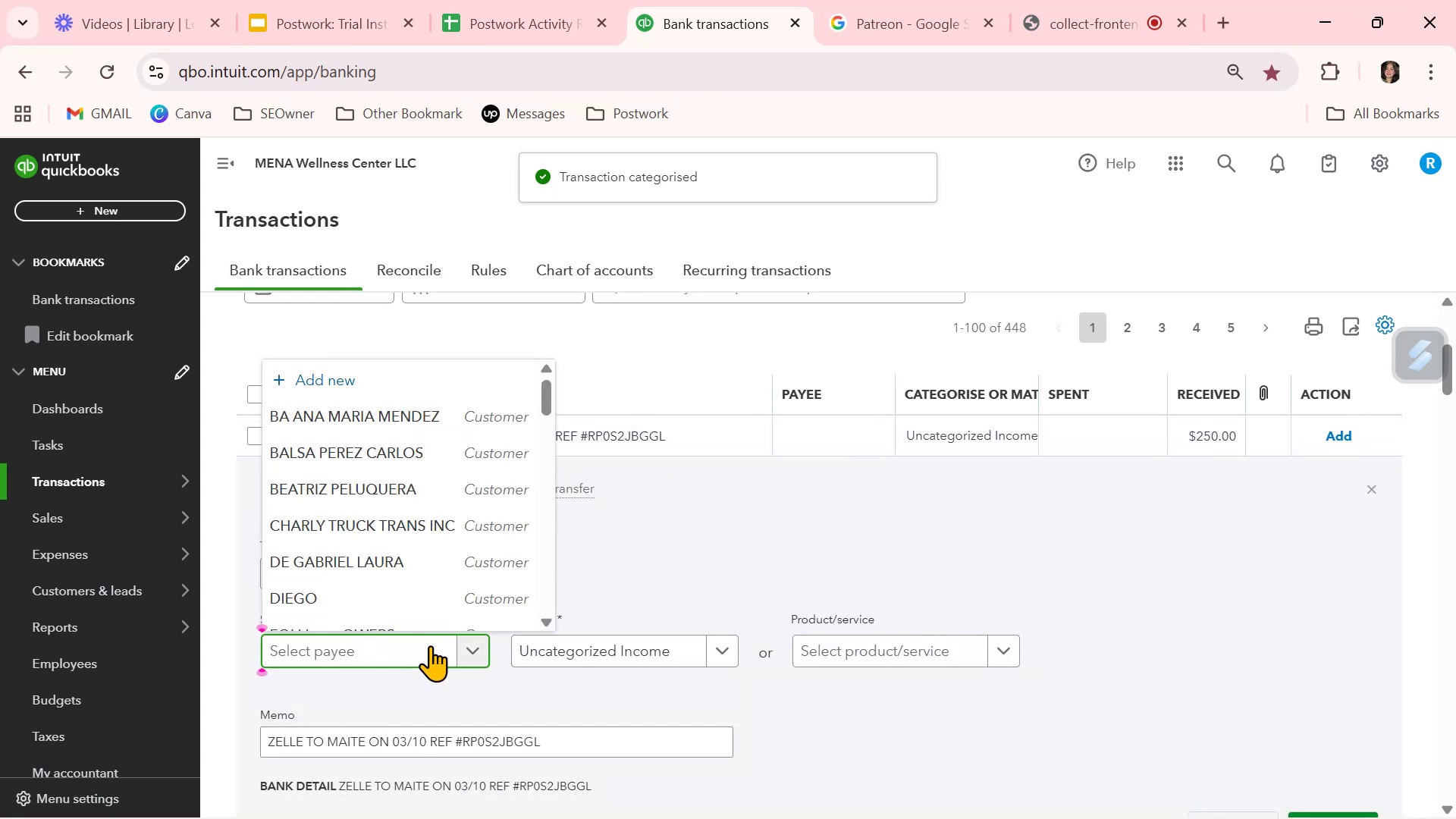 
key(Control+V)
 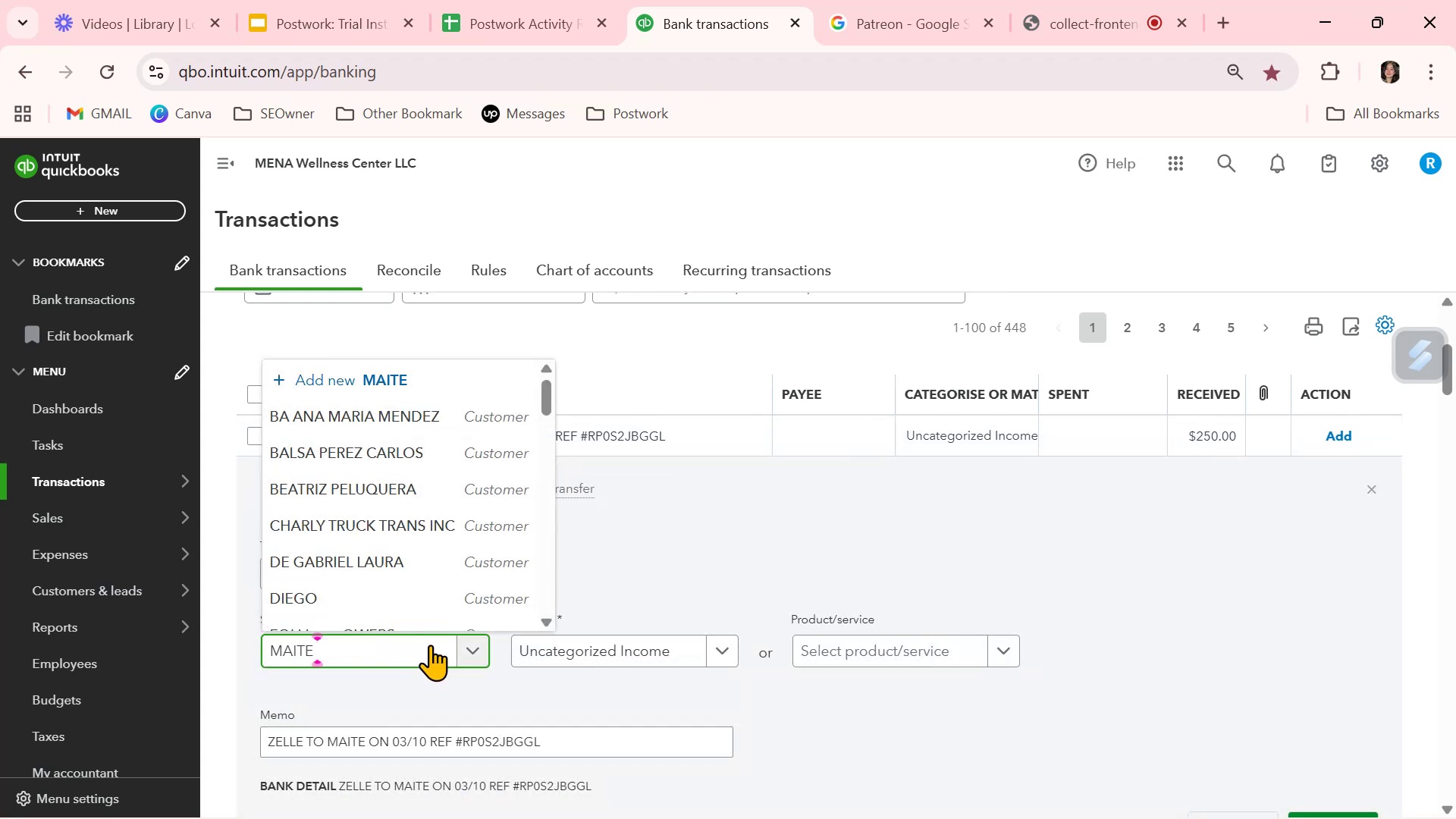 
key(Control+Backspace)
 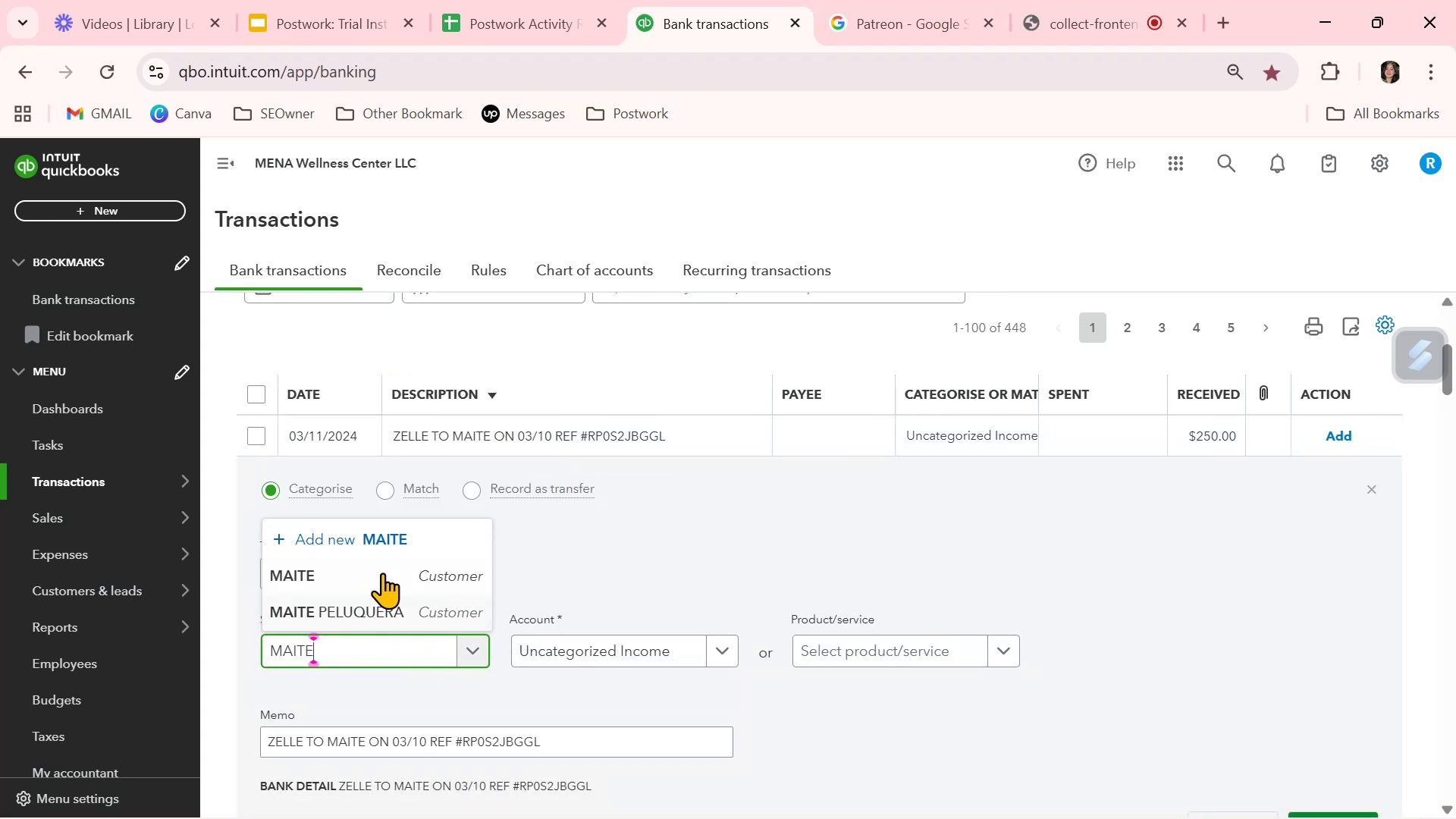 
left_click([381, 569])
 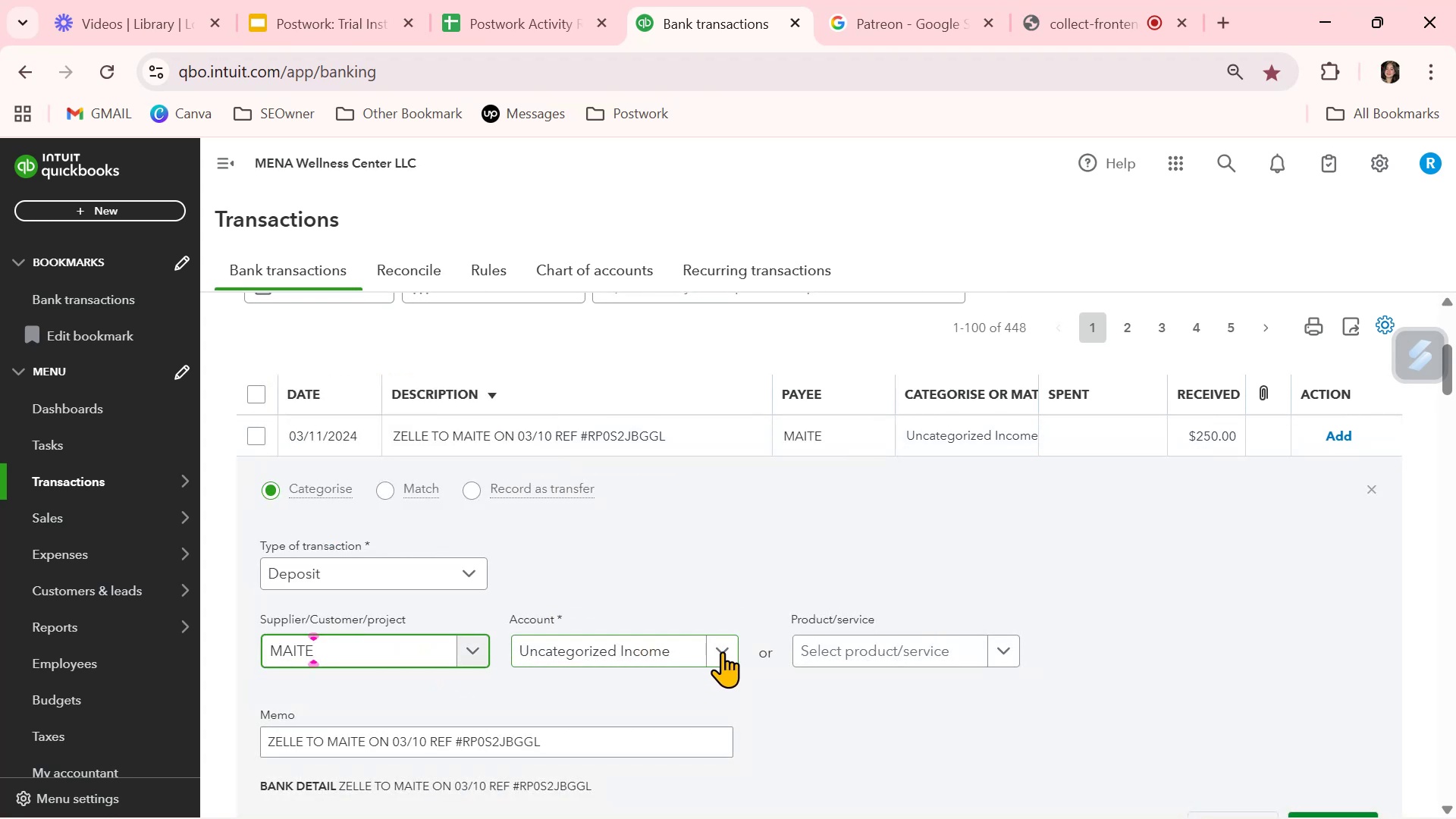 
left_click([728, 651])
 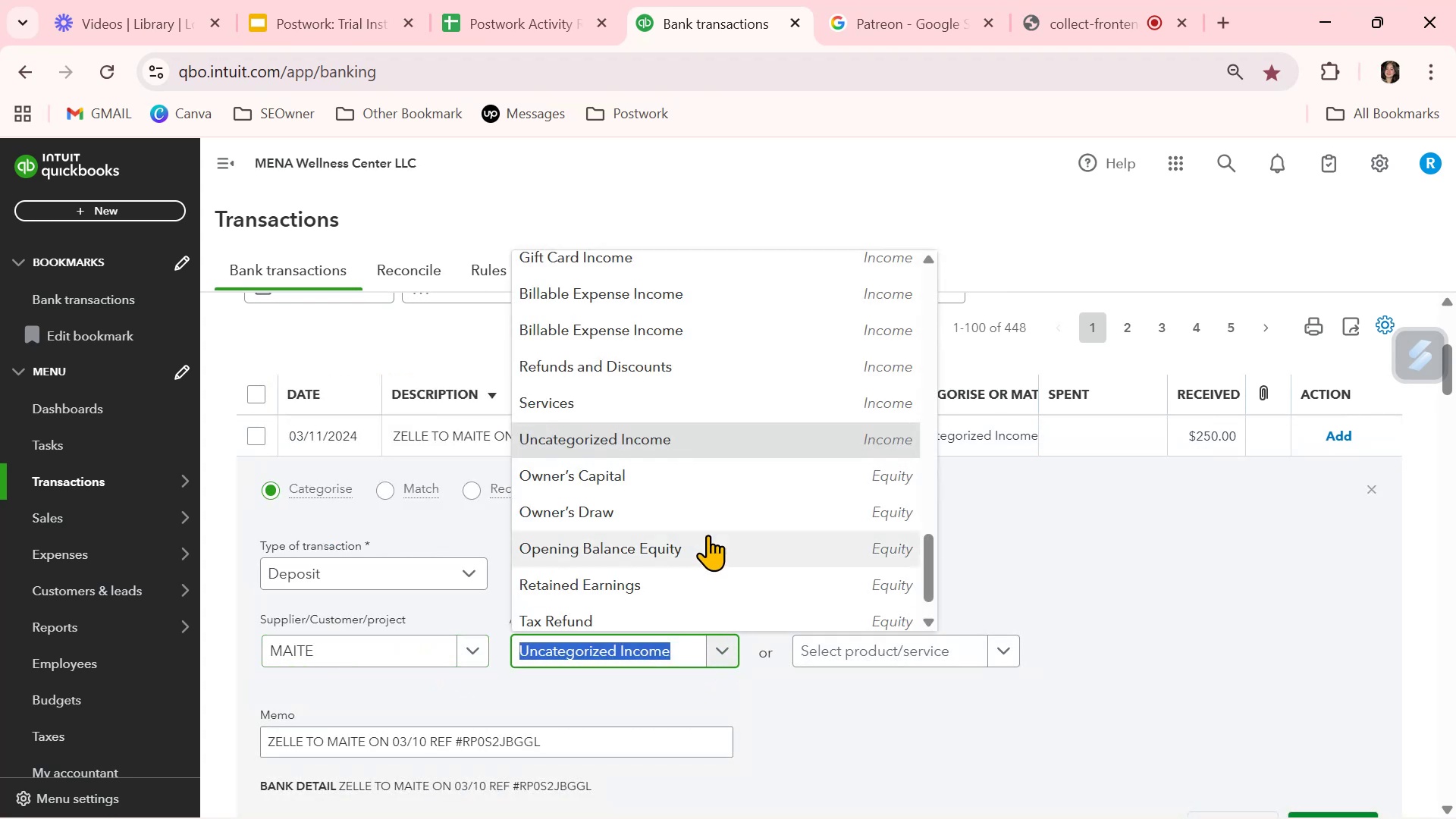 
scroll: coordinate [708, 523], scroll_direction: up, amount: 2.0
 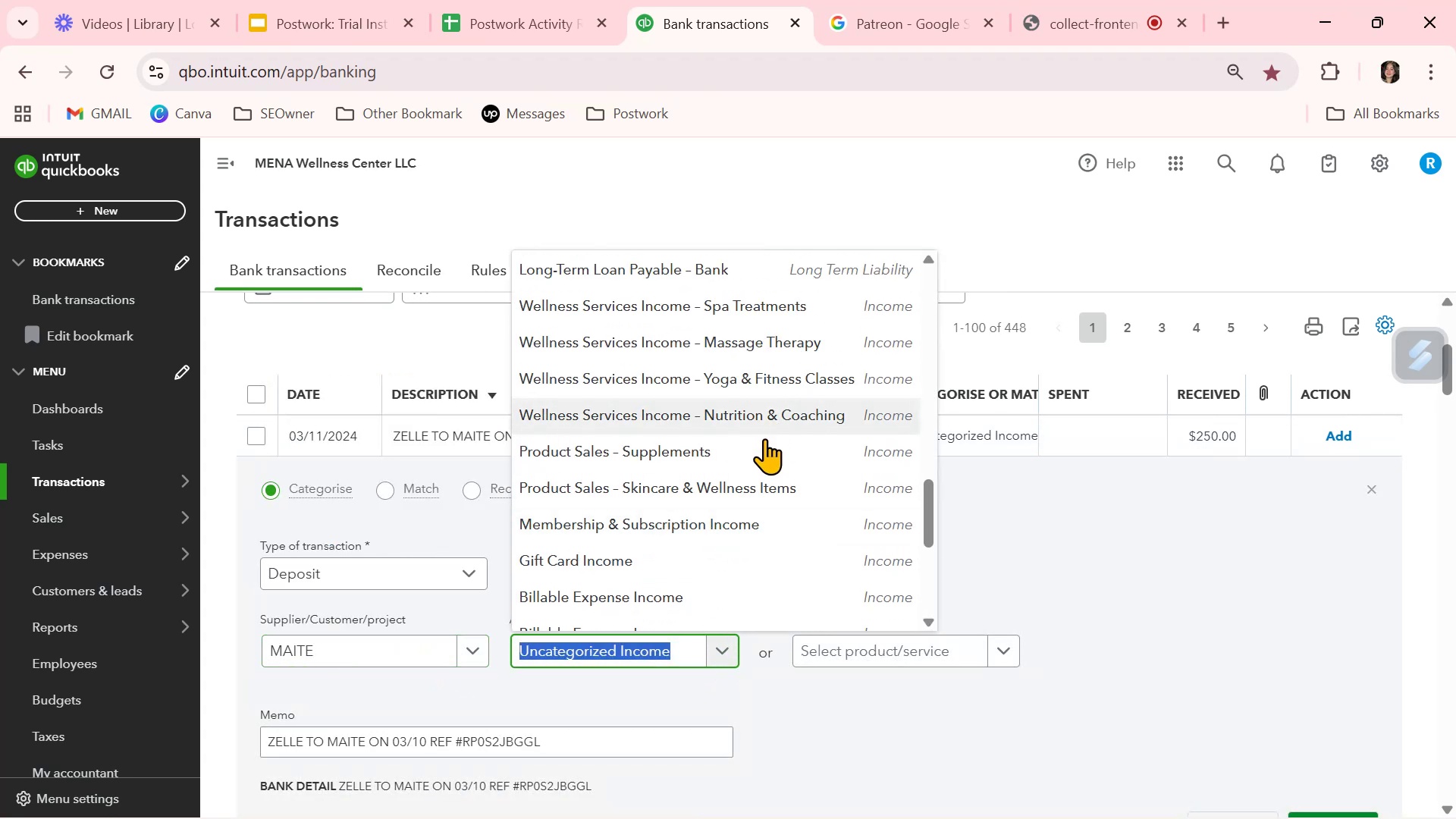 
left_click([755, 484])
 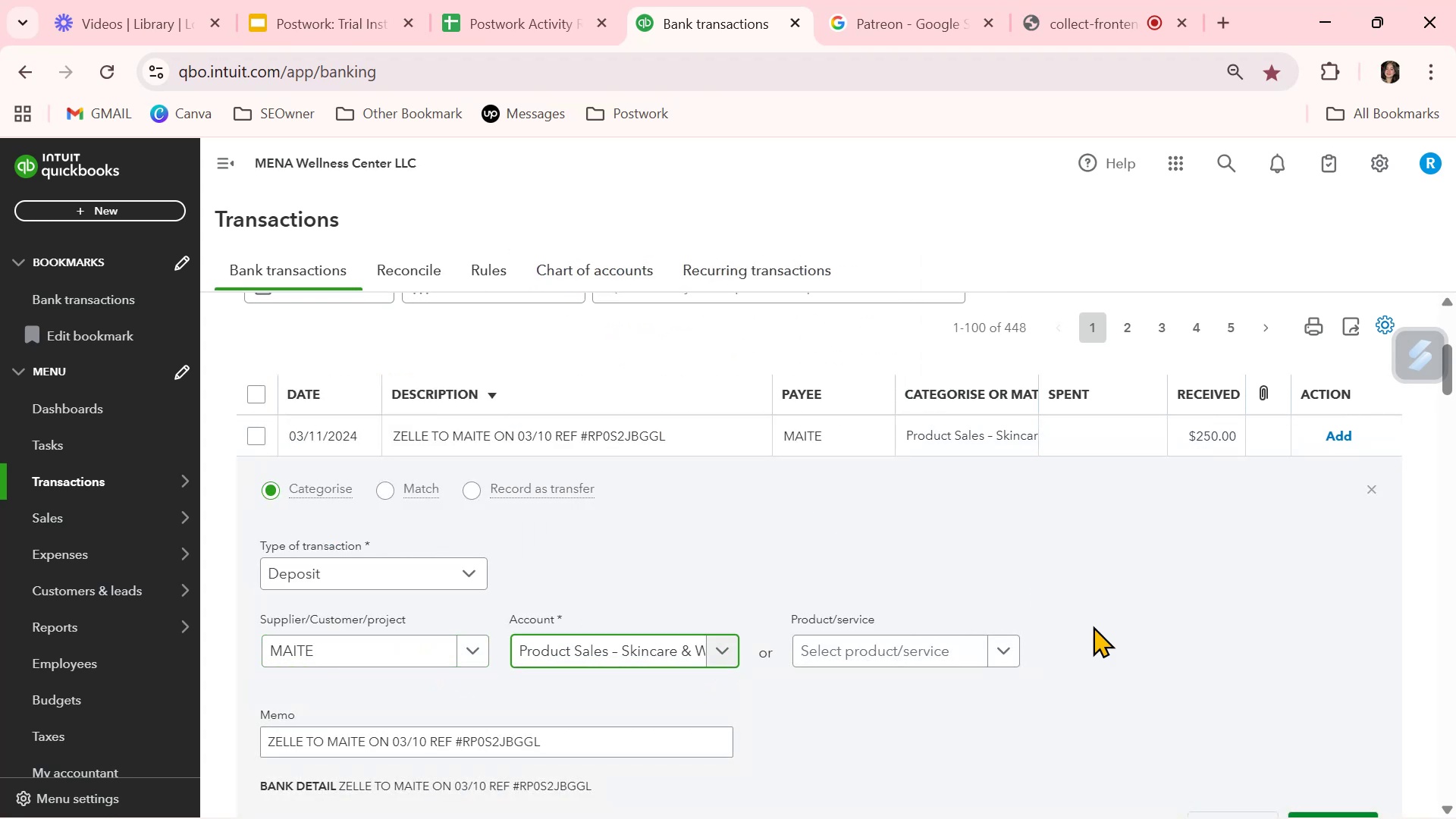 
scroll: coordinate [1123, 643], scroll_direction: down, amount: 1.0
 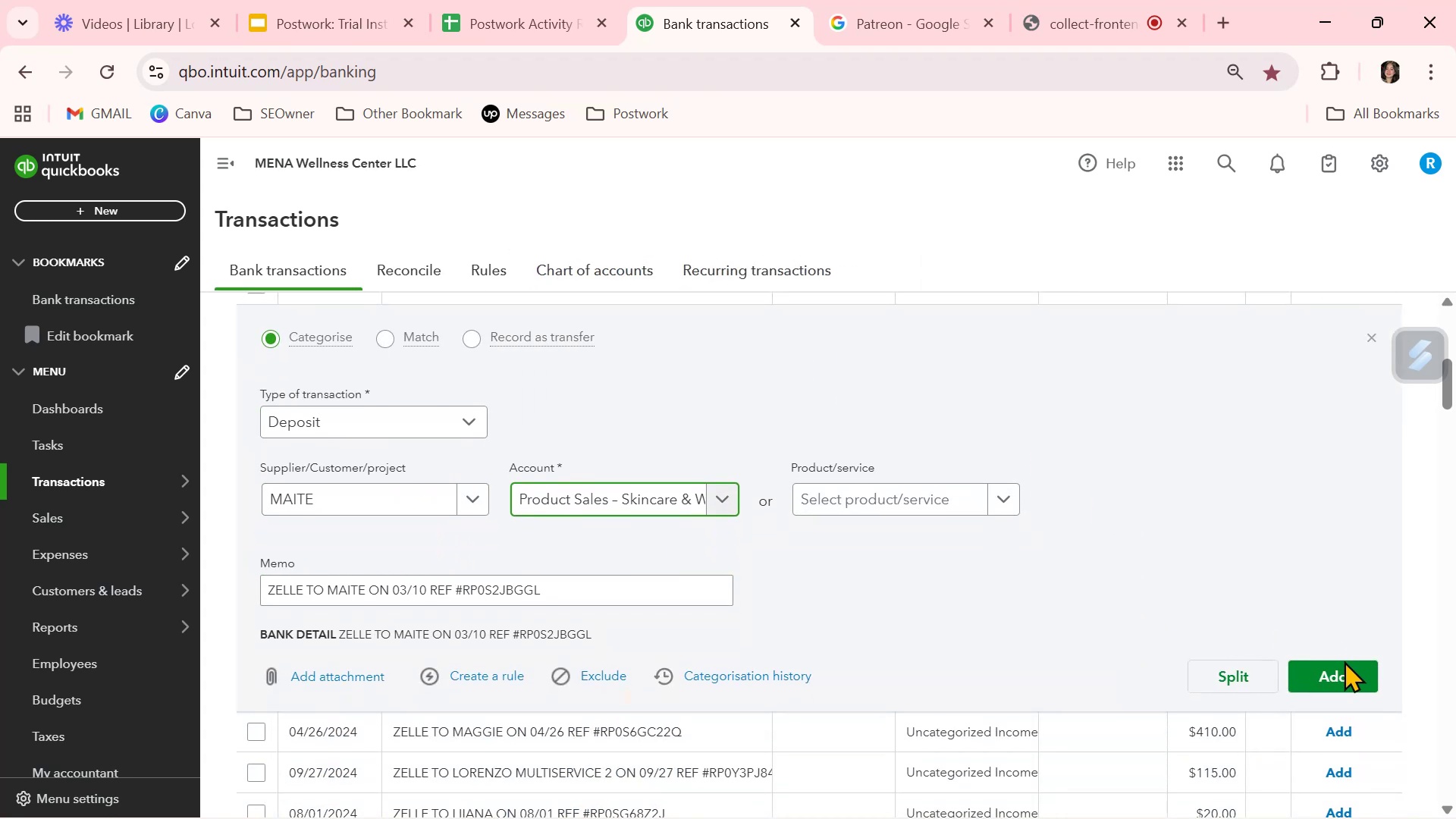 
left_click([1334, 678])
 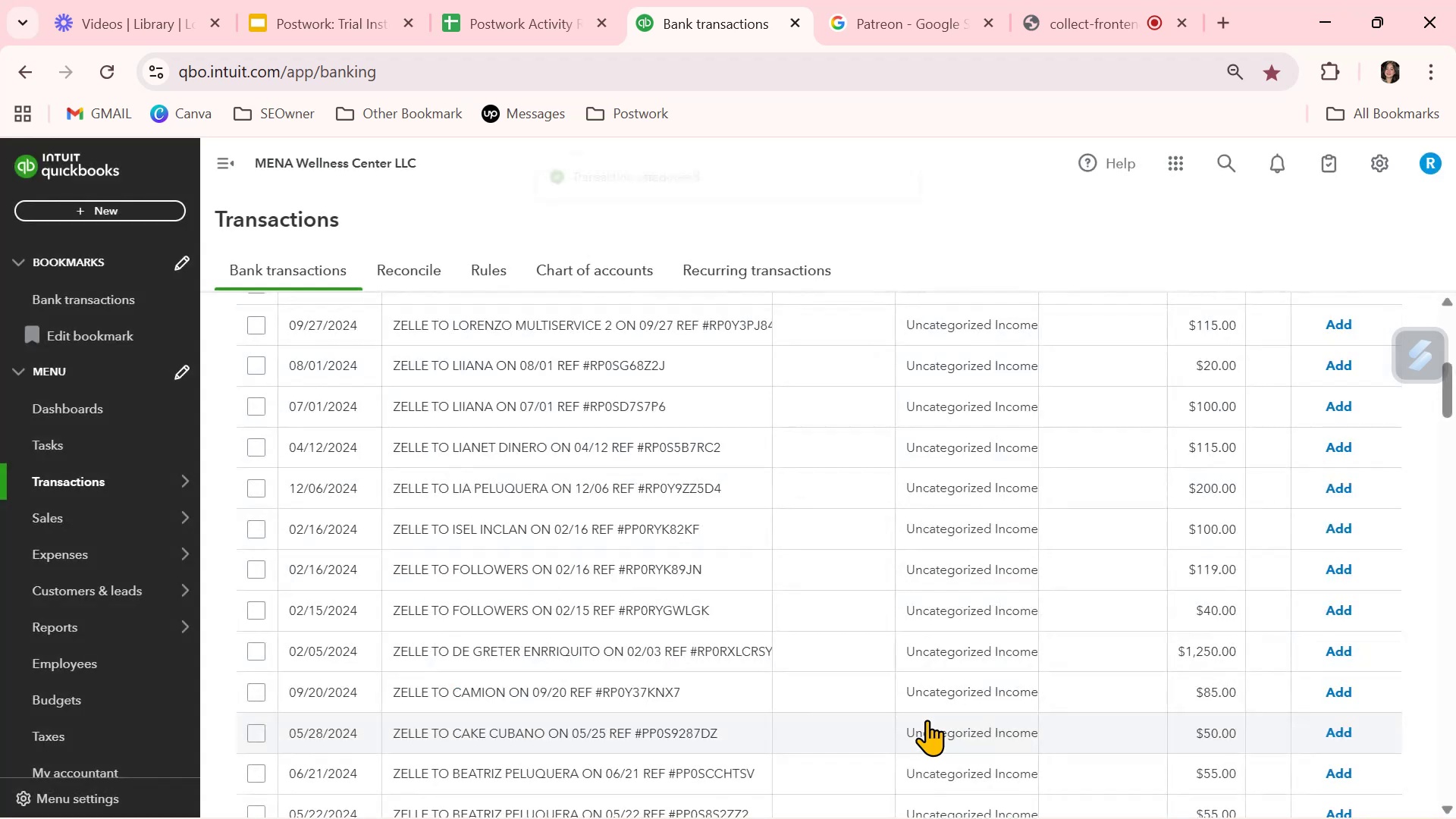 
scroll: coordinate [931, 720], scroll_direction: up, amount: 1.0
 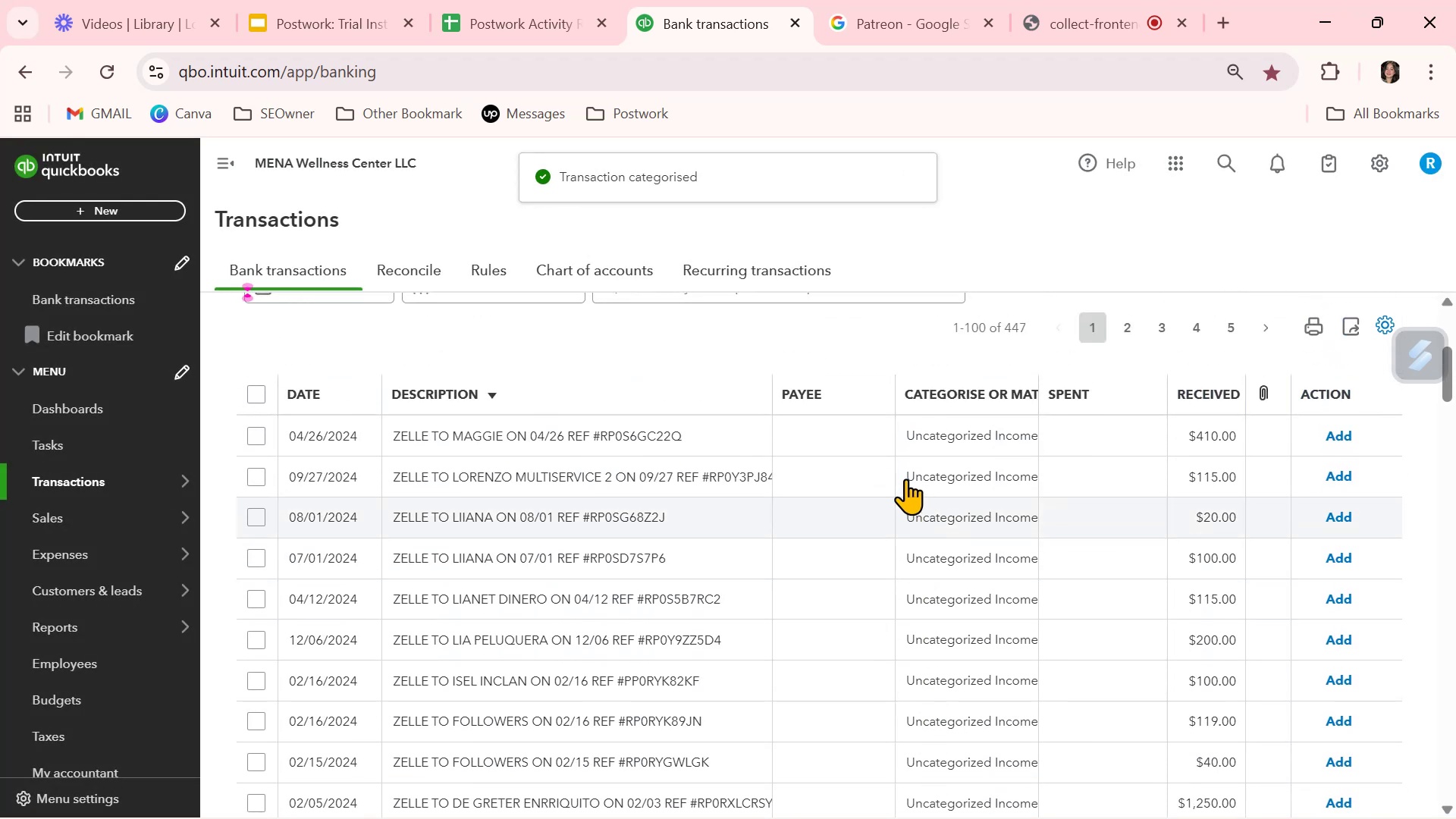 
left_click([836, 425])
 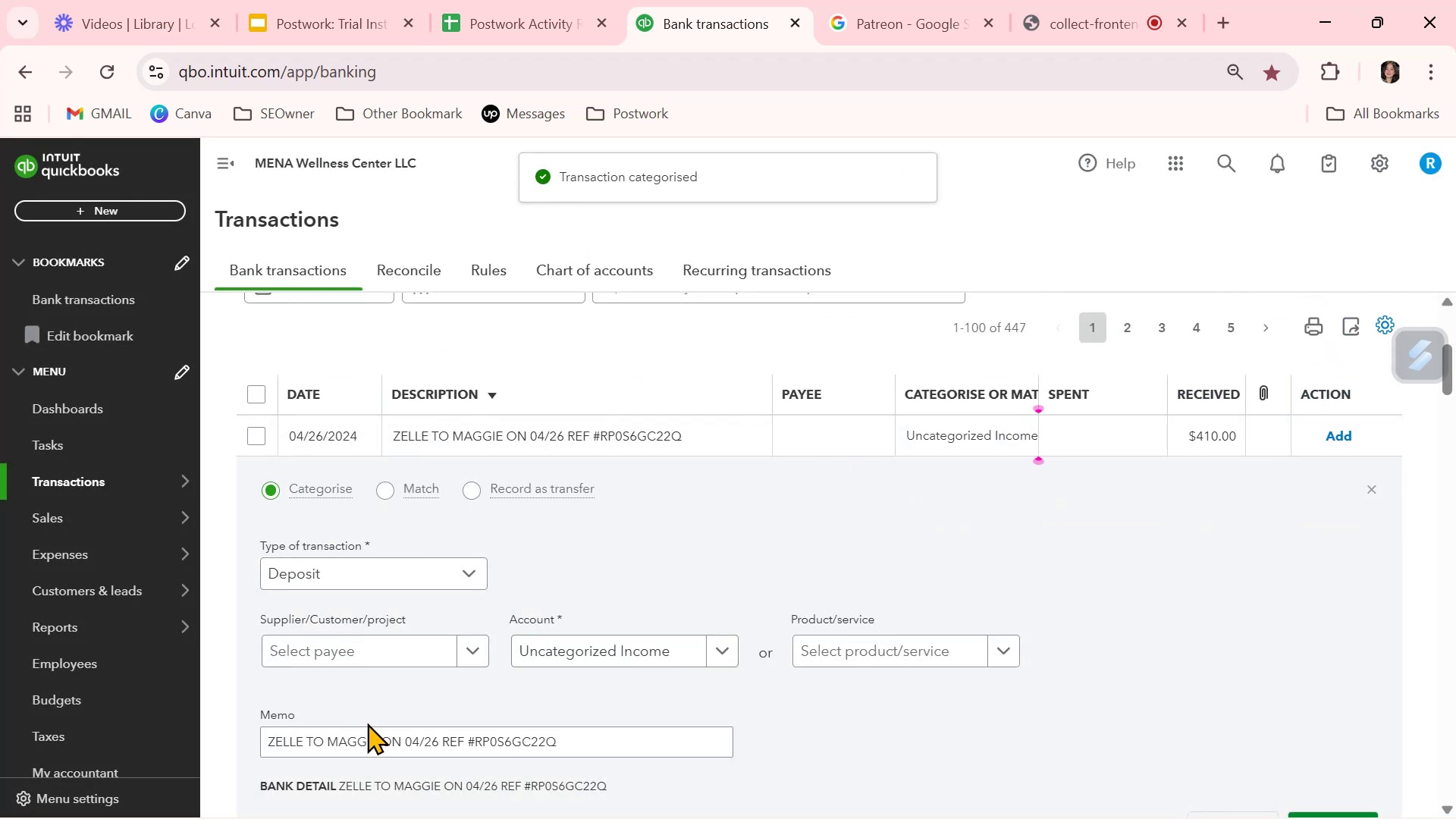 
left_click([337, 736])
 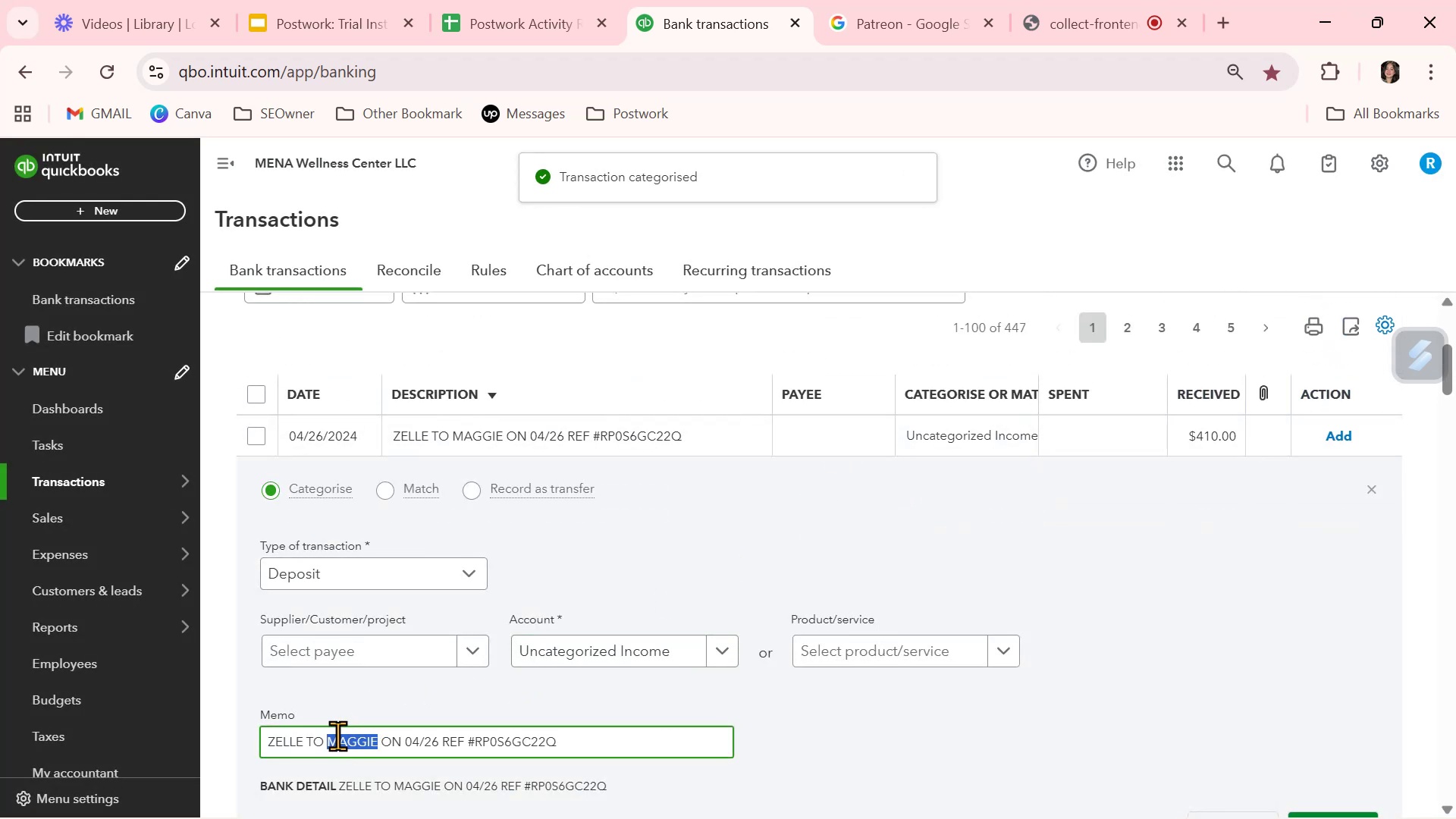 
key(Control+ControlLeft)
 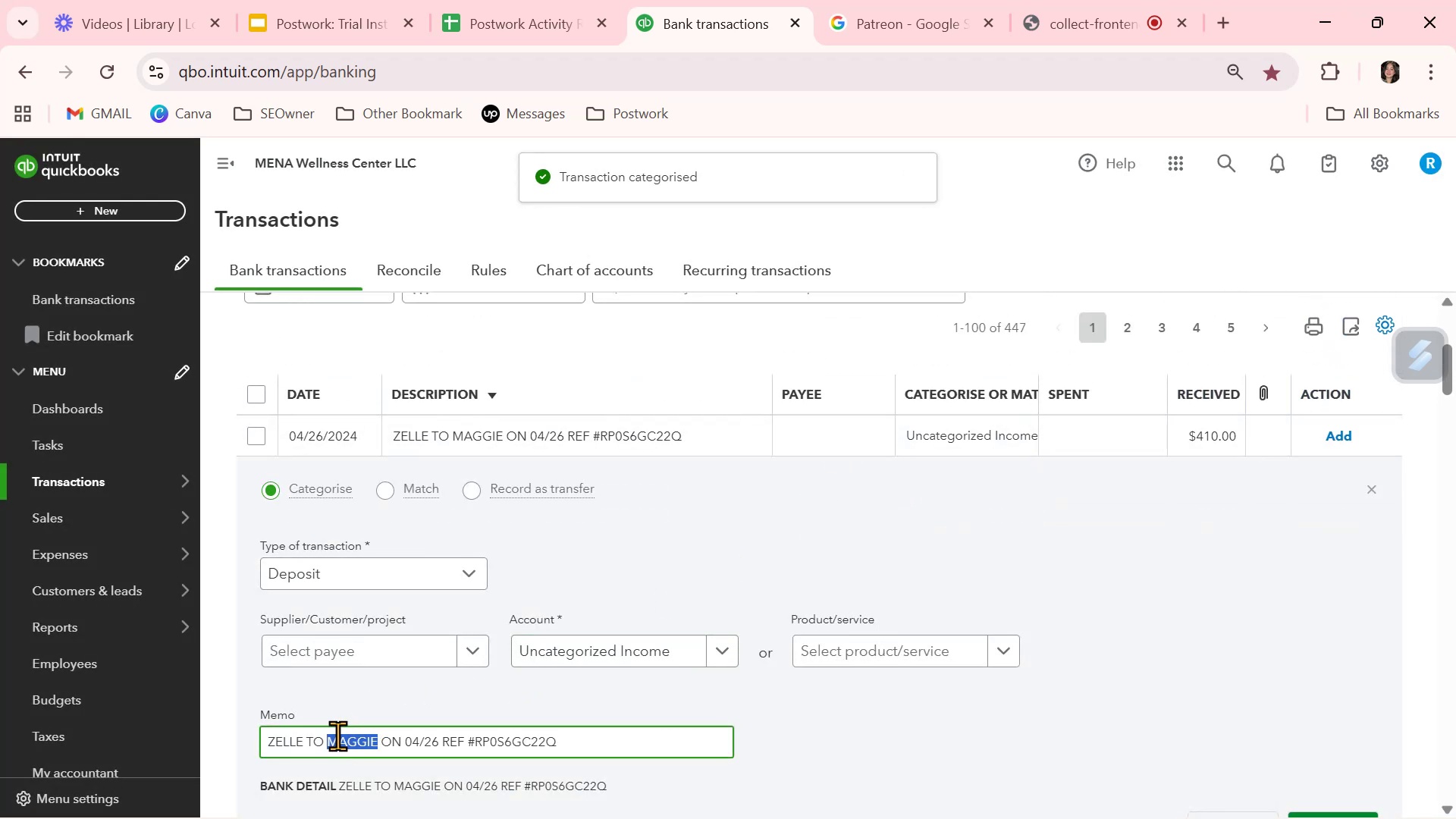 
key(Control+C)
 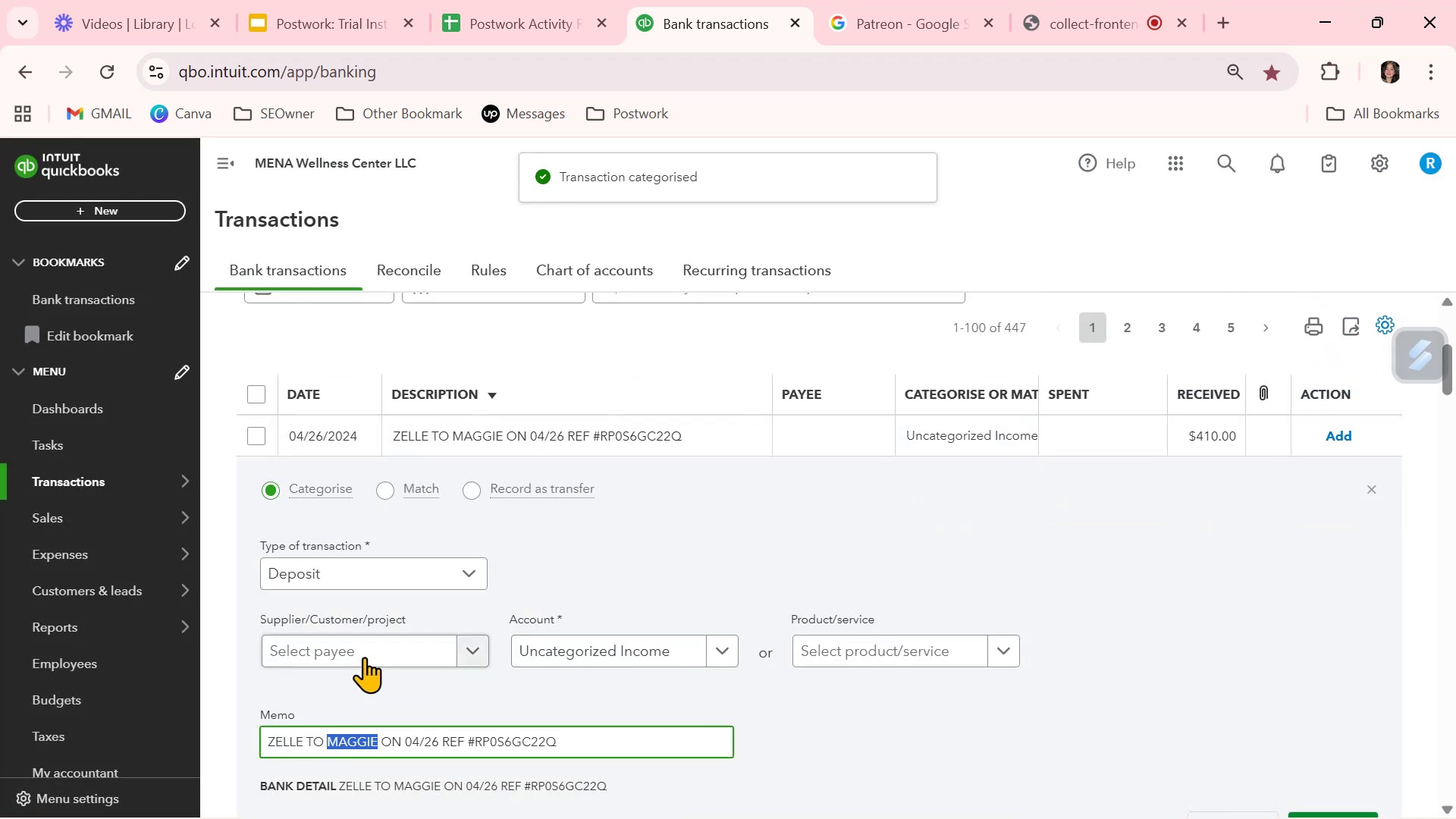 
left_click([365, 654])
 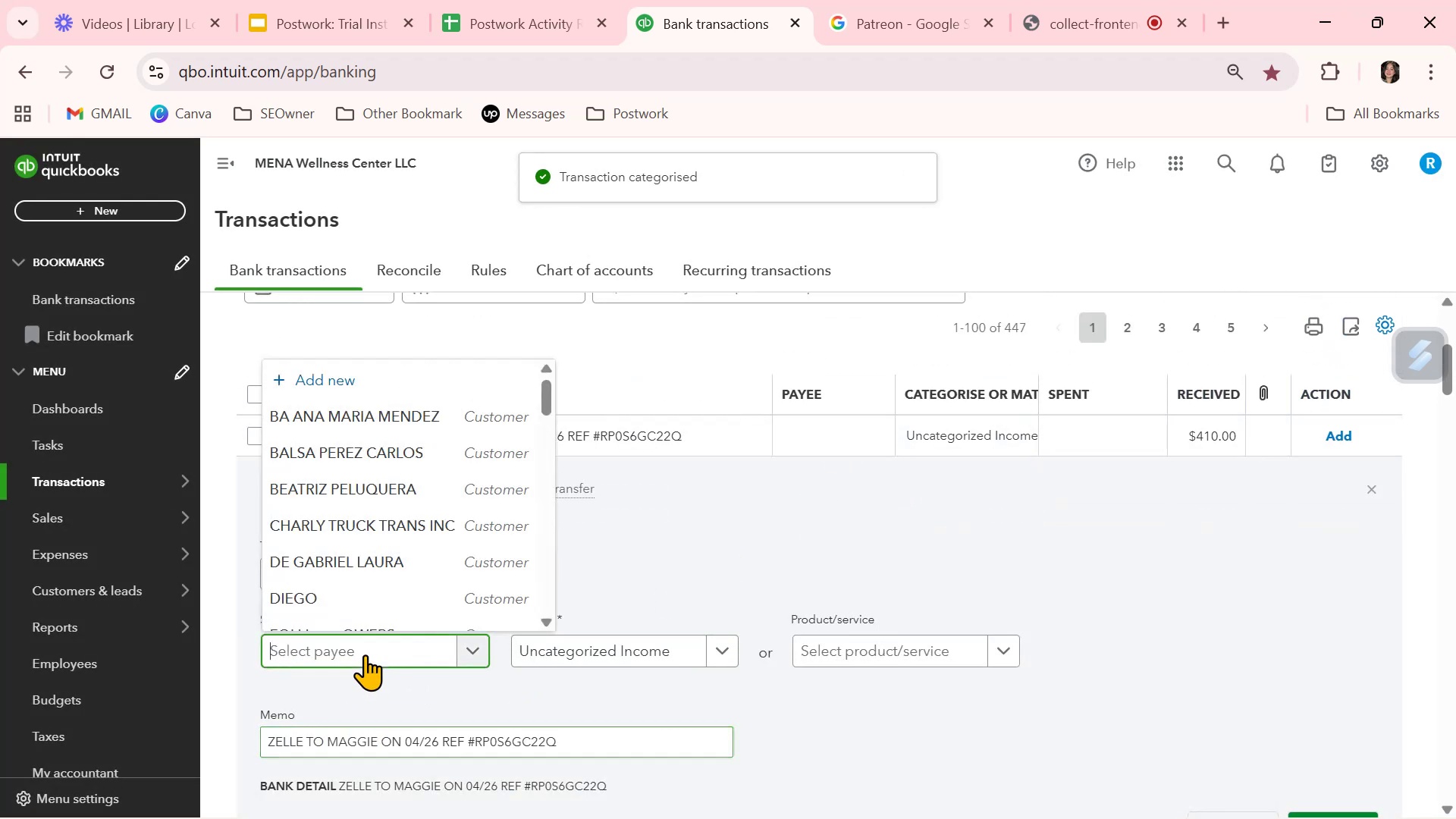 
key(Control+ControlLeft)
 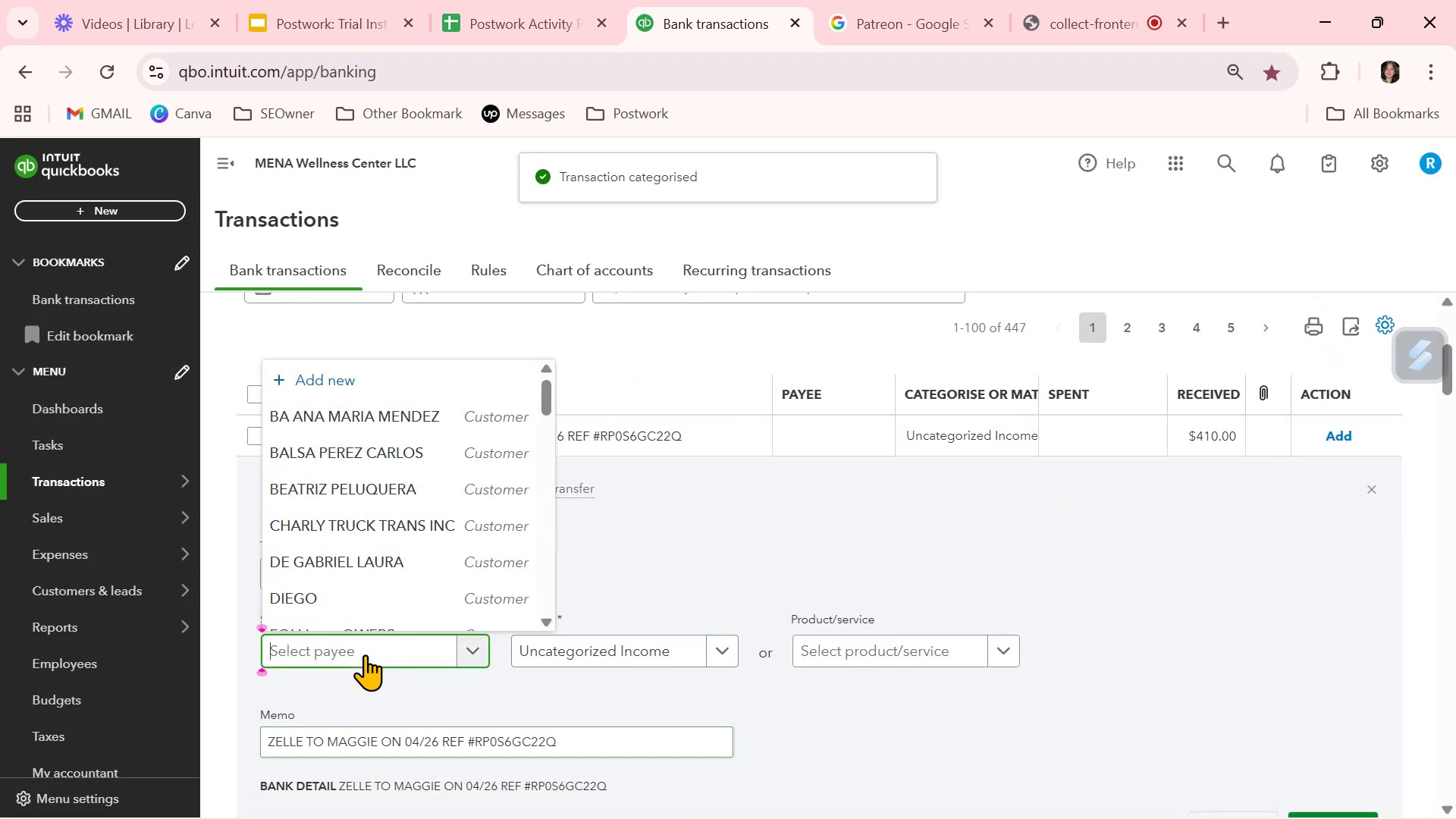 
key(Control+V)
 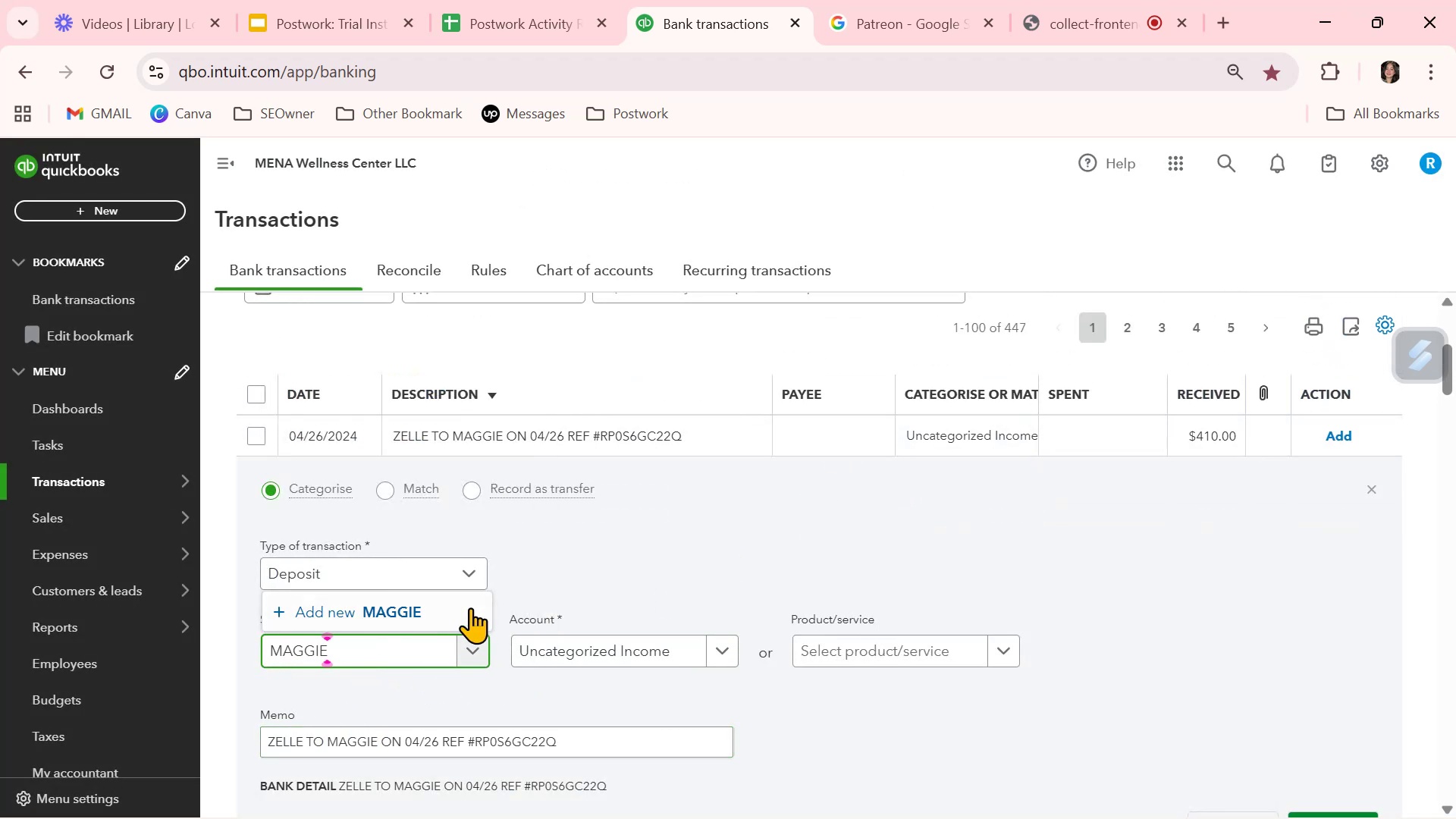 
left_click([443, 609])
 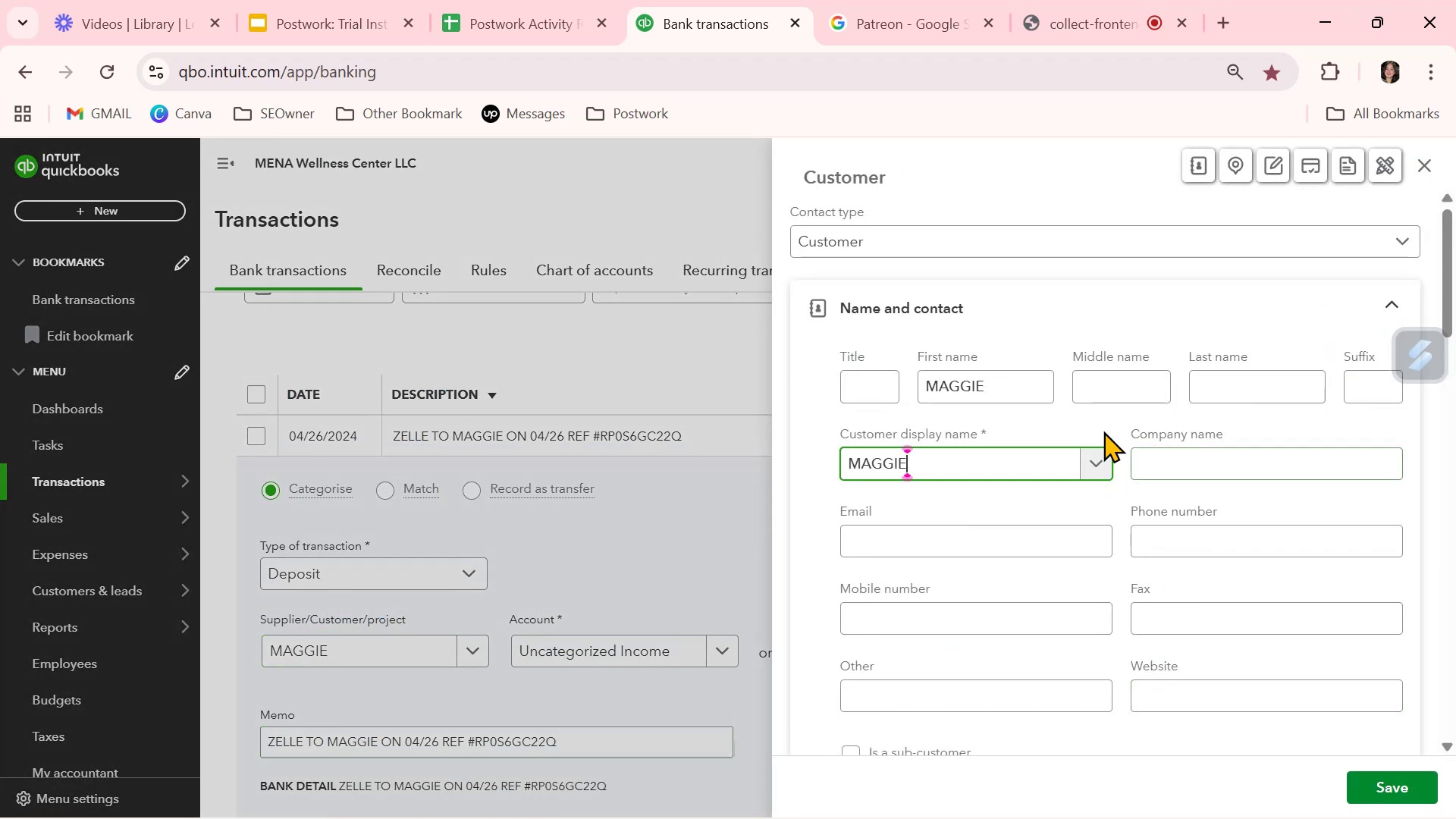 
left_click_drag(start_coordinate=[1021, 397], to_coordinate=[767, 361])
 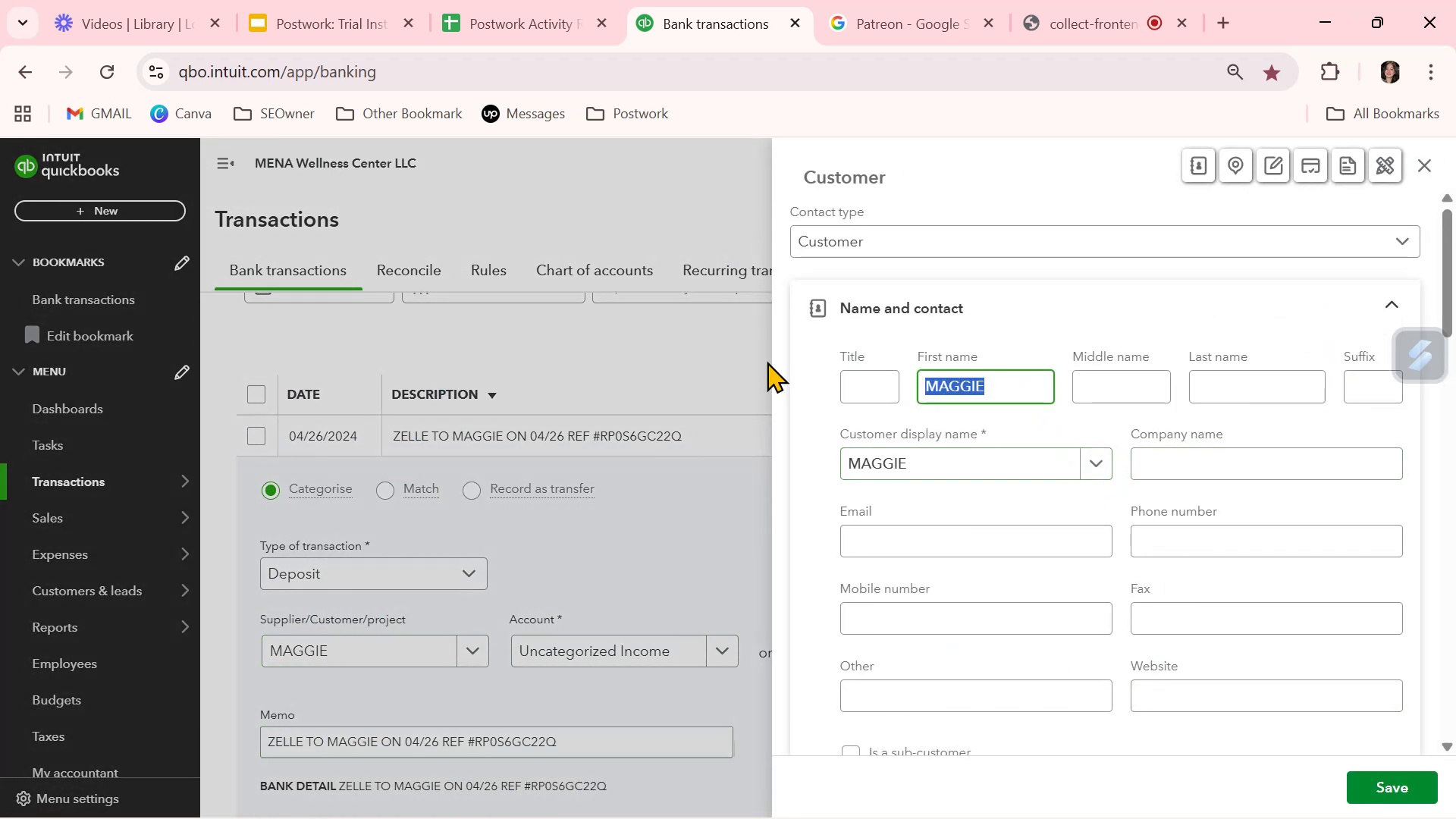 
key(Backspace)
 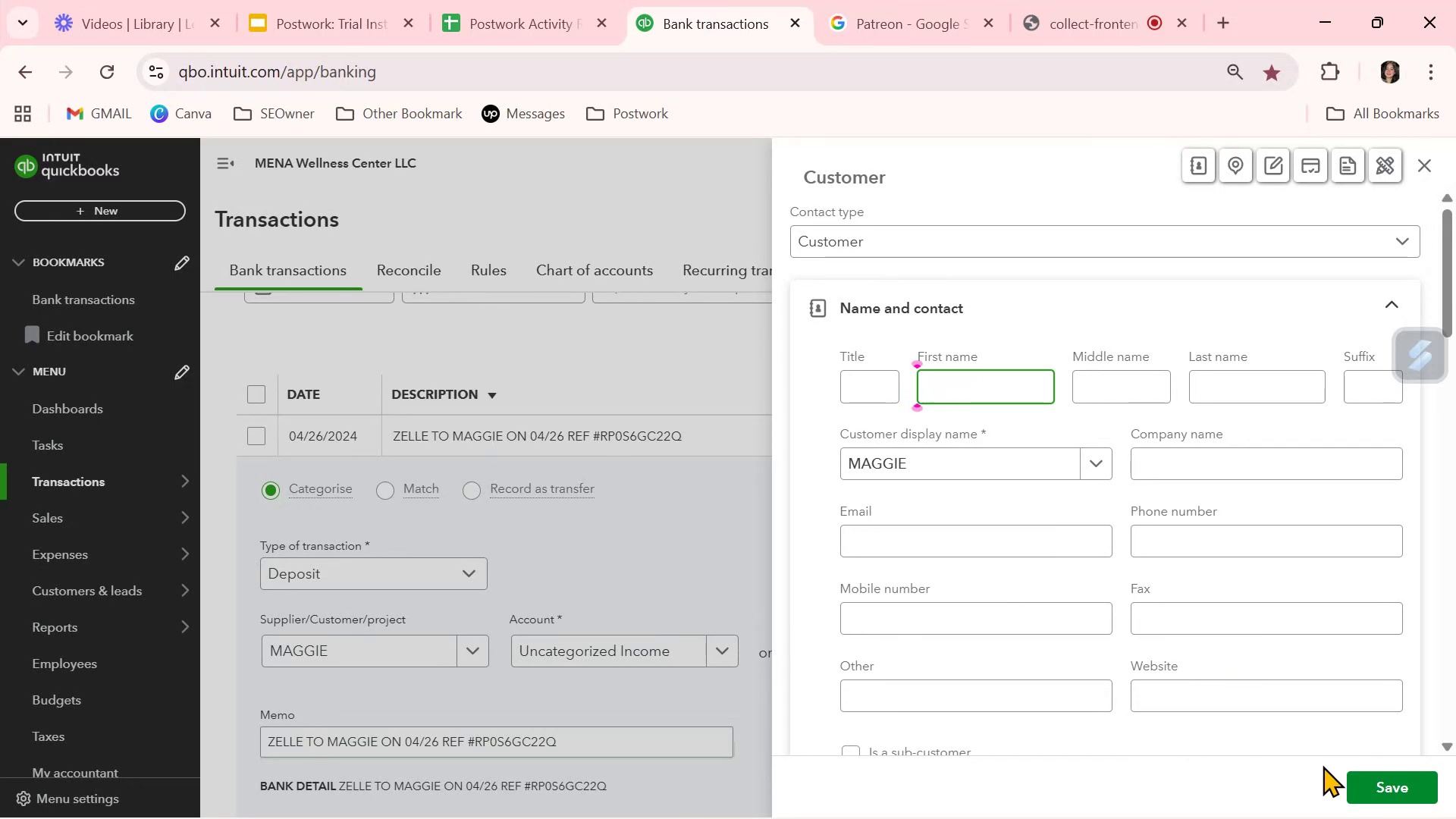 
left_click([1384, 788])
 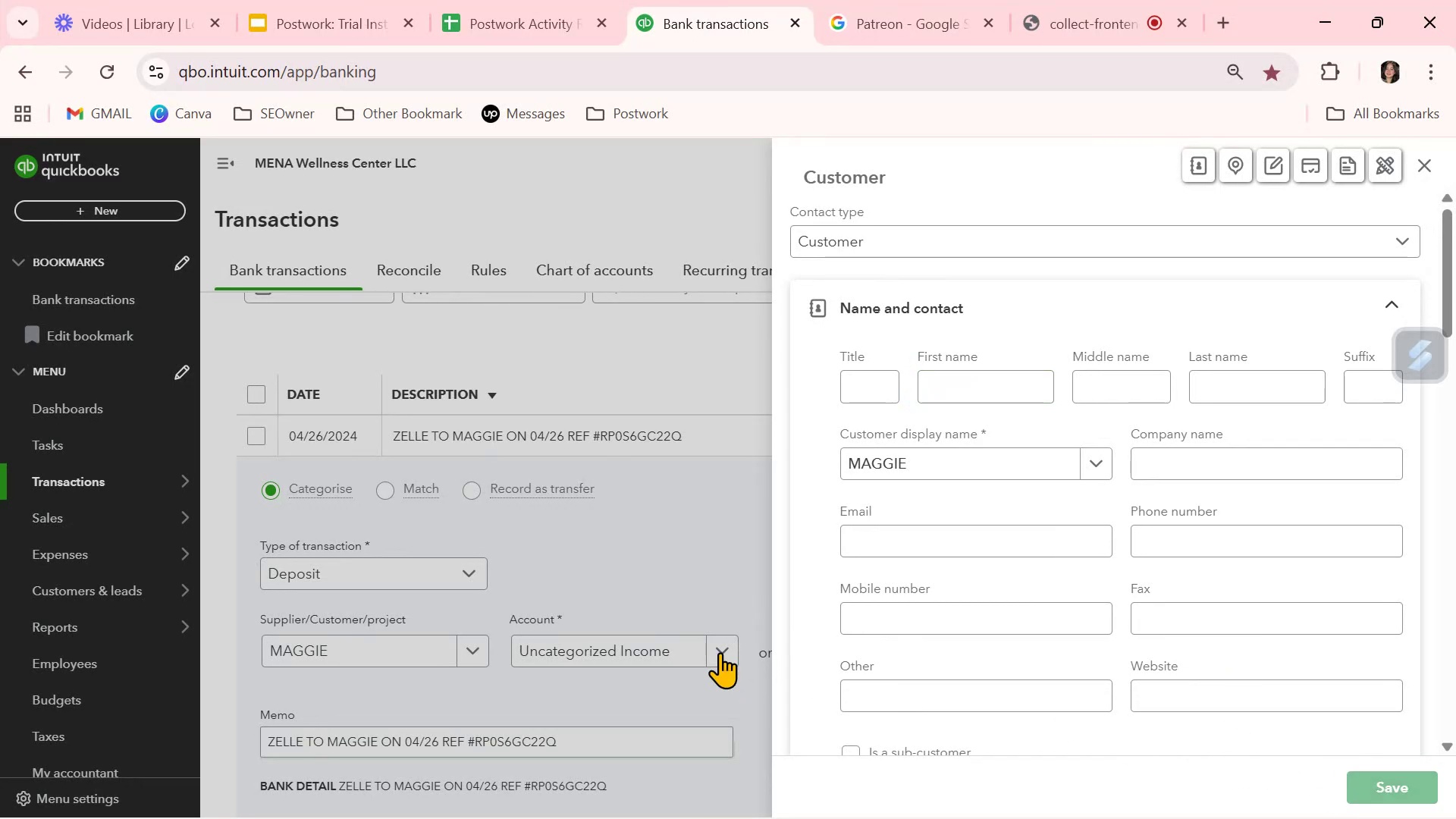 
left_click([720, 652])
 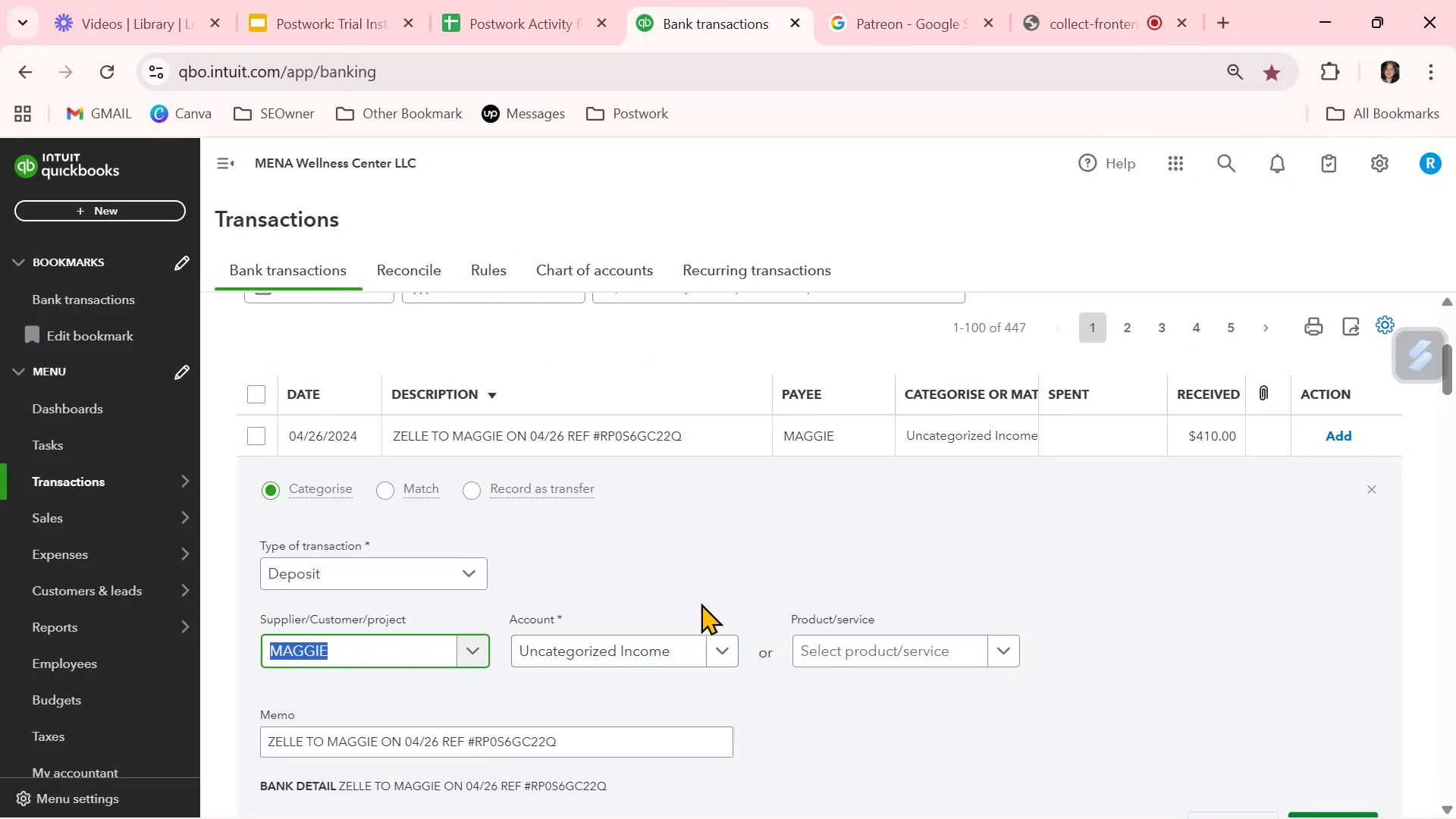 
left_click([726, 649])
 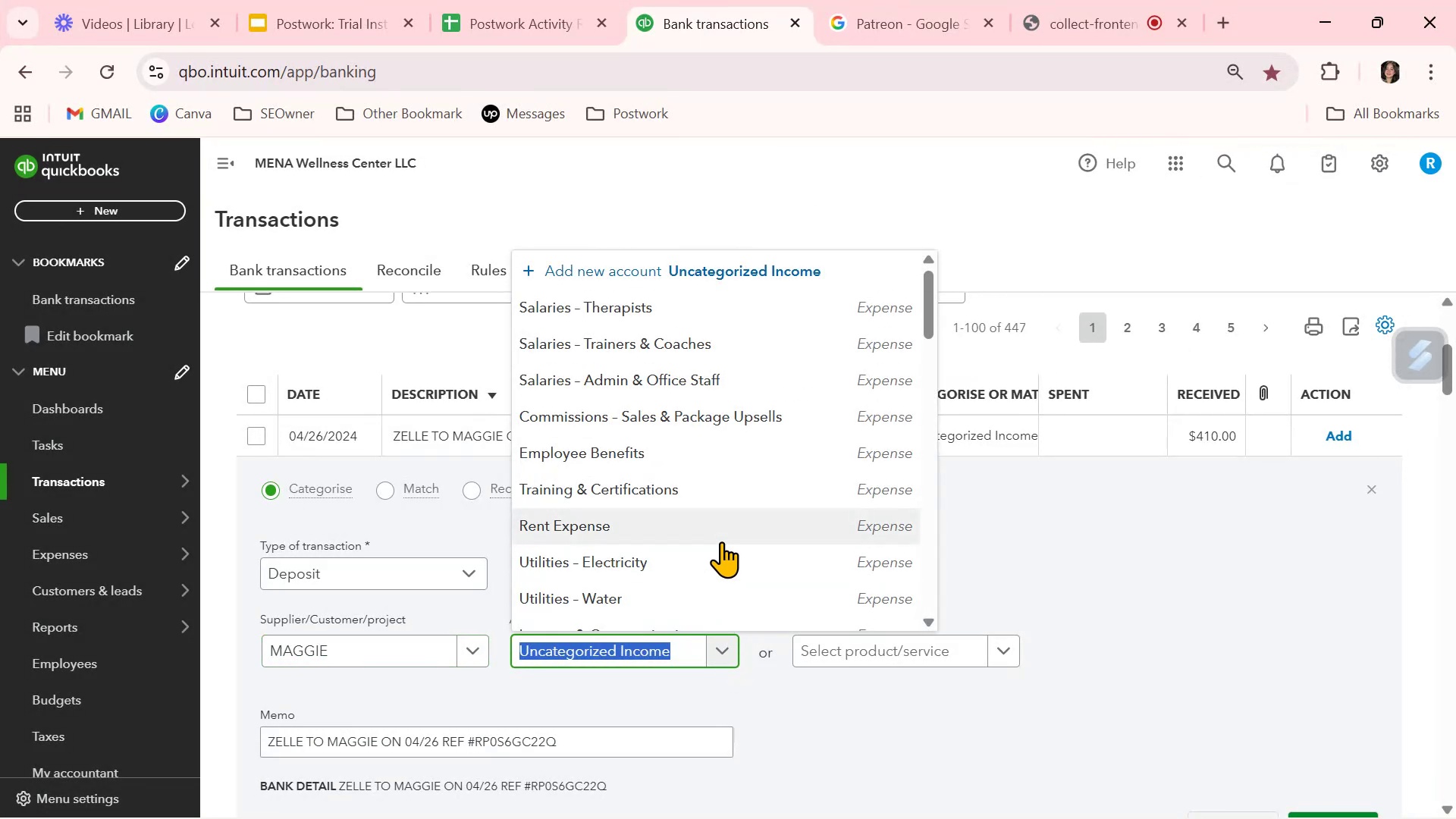 
scroll: coordinate [721, 541], scroll_direction: up, amount: 2.0
 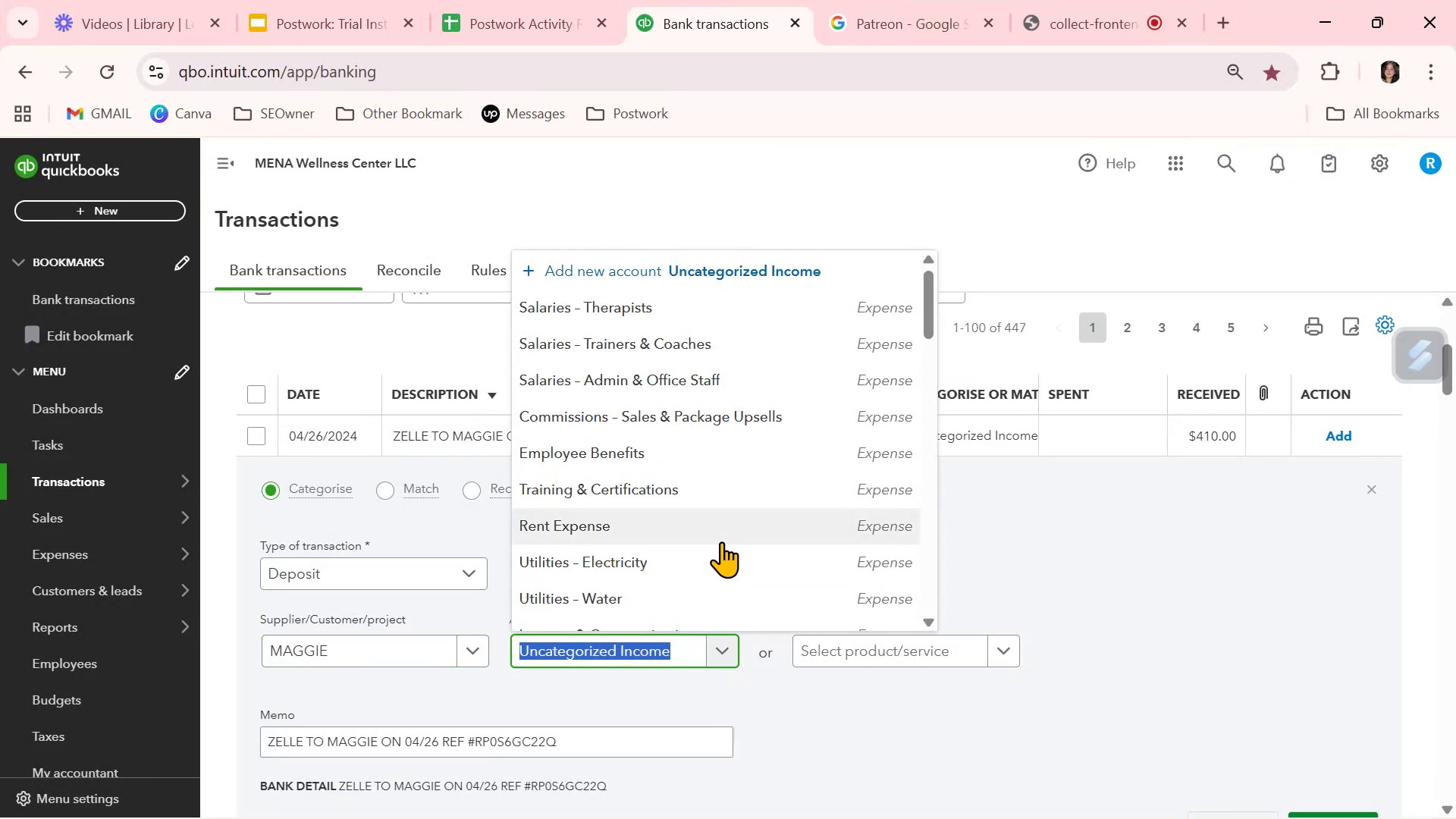 
scroll: coordinate [723, 541], scroll_direction: down, amount: 5.0
 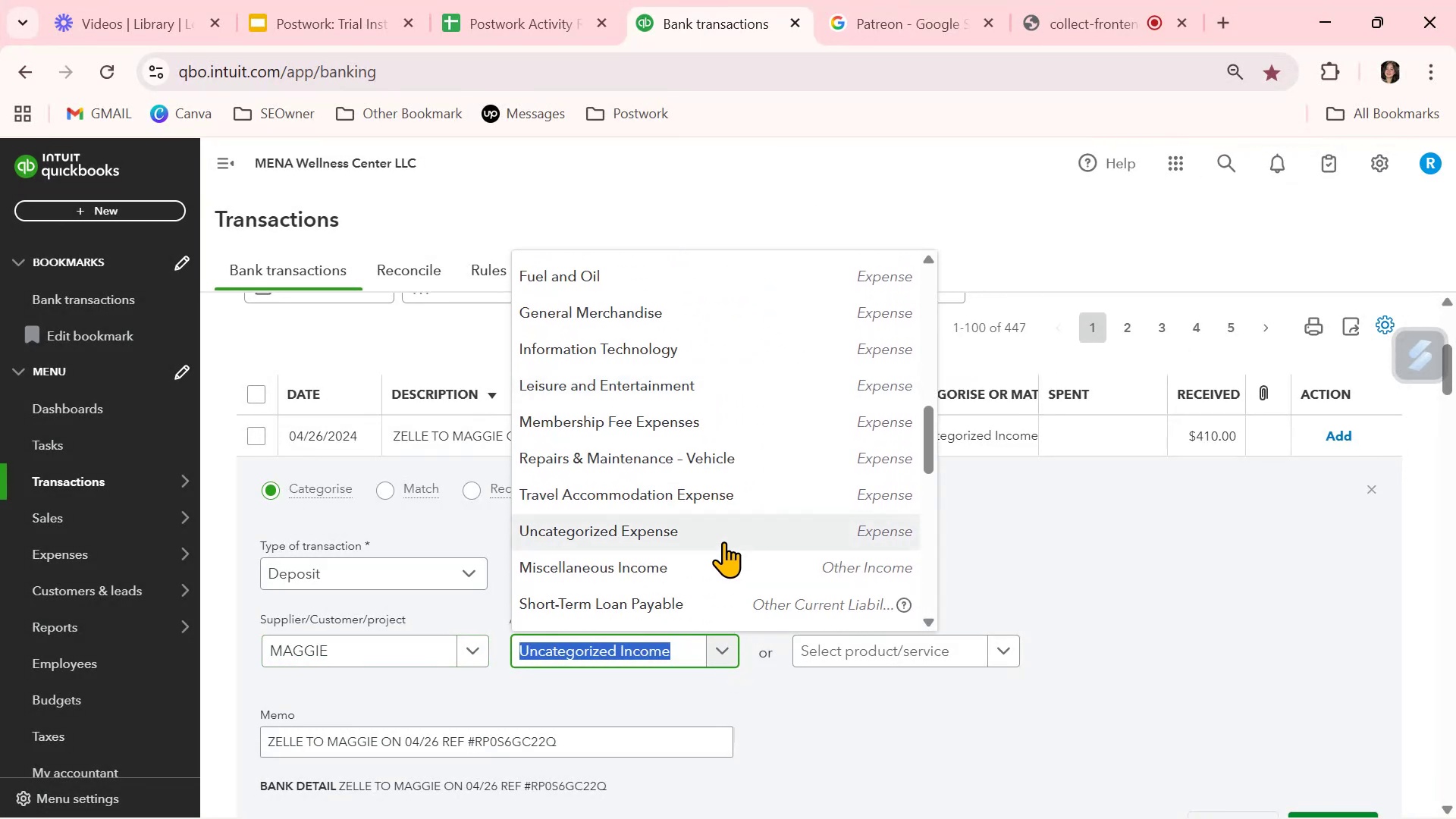 
scroll: coordinate [723, 541], scroll_direction: up, amount: 3.0
 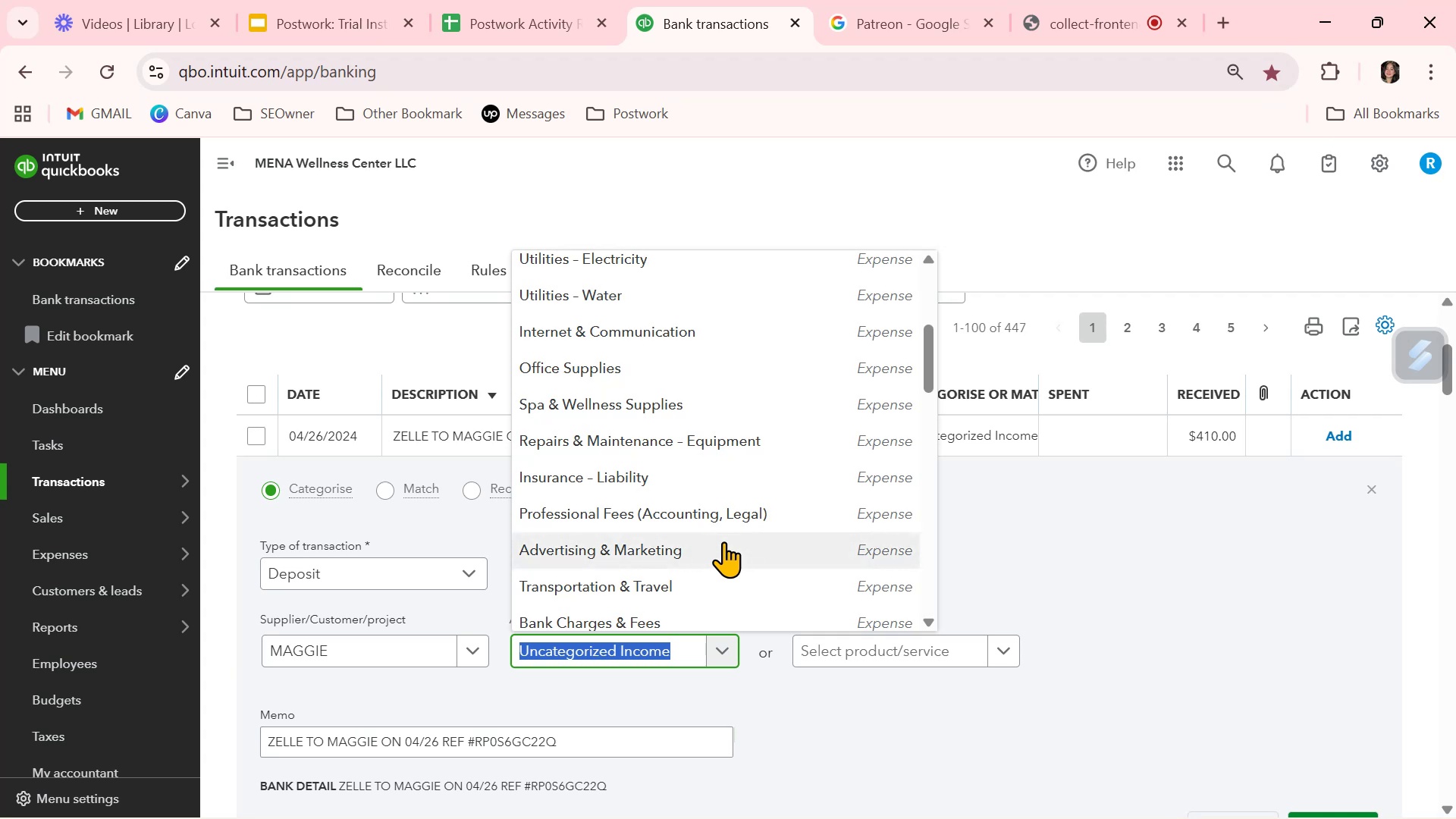 
scroll: coordinate [724, 543], scroll_direction: down, amount: 4.0
 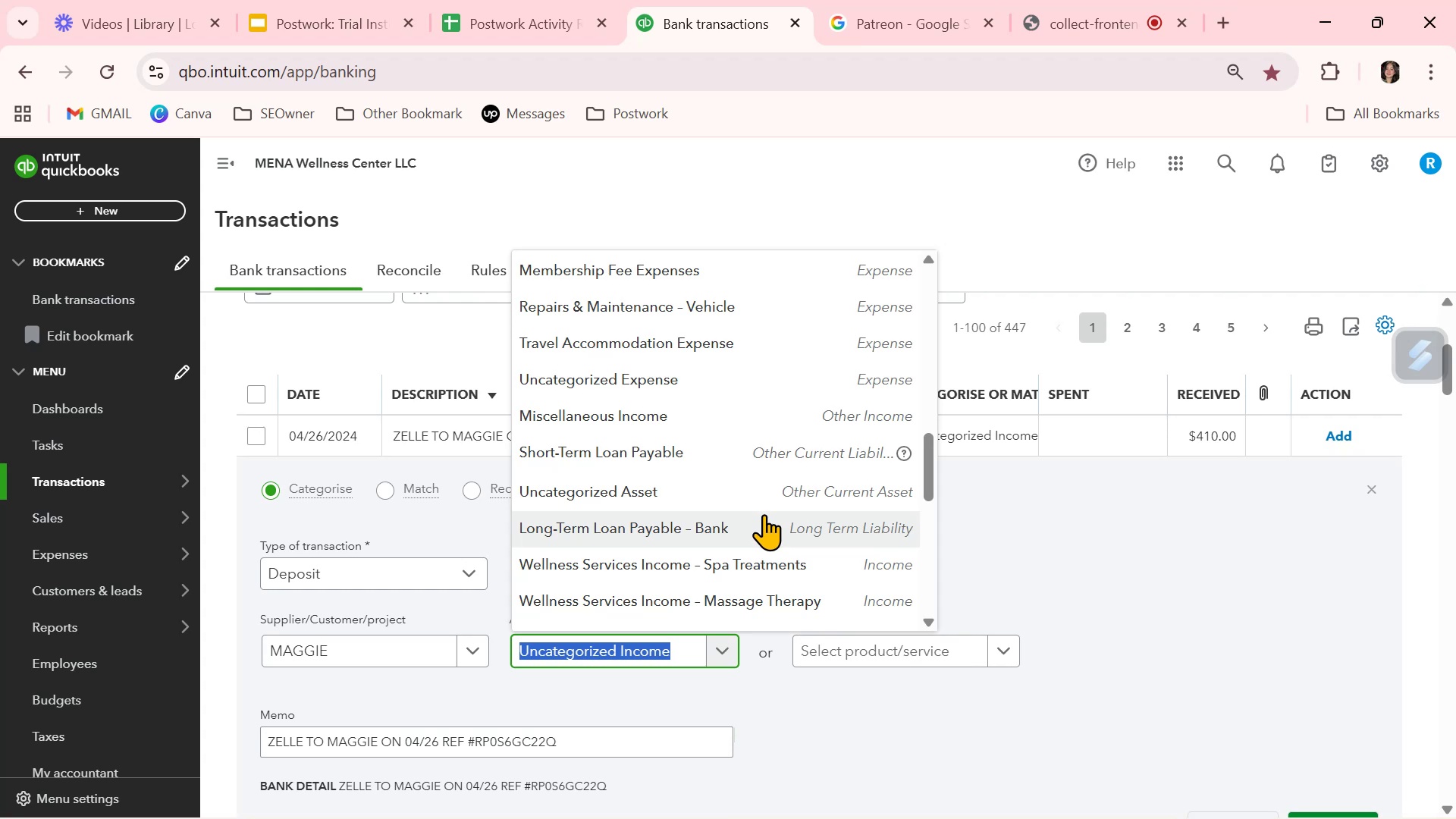 
wait(15.21)
 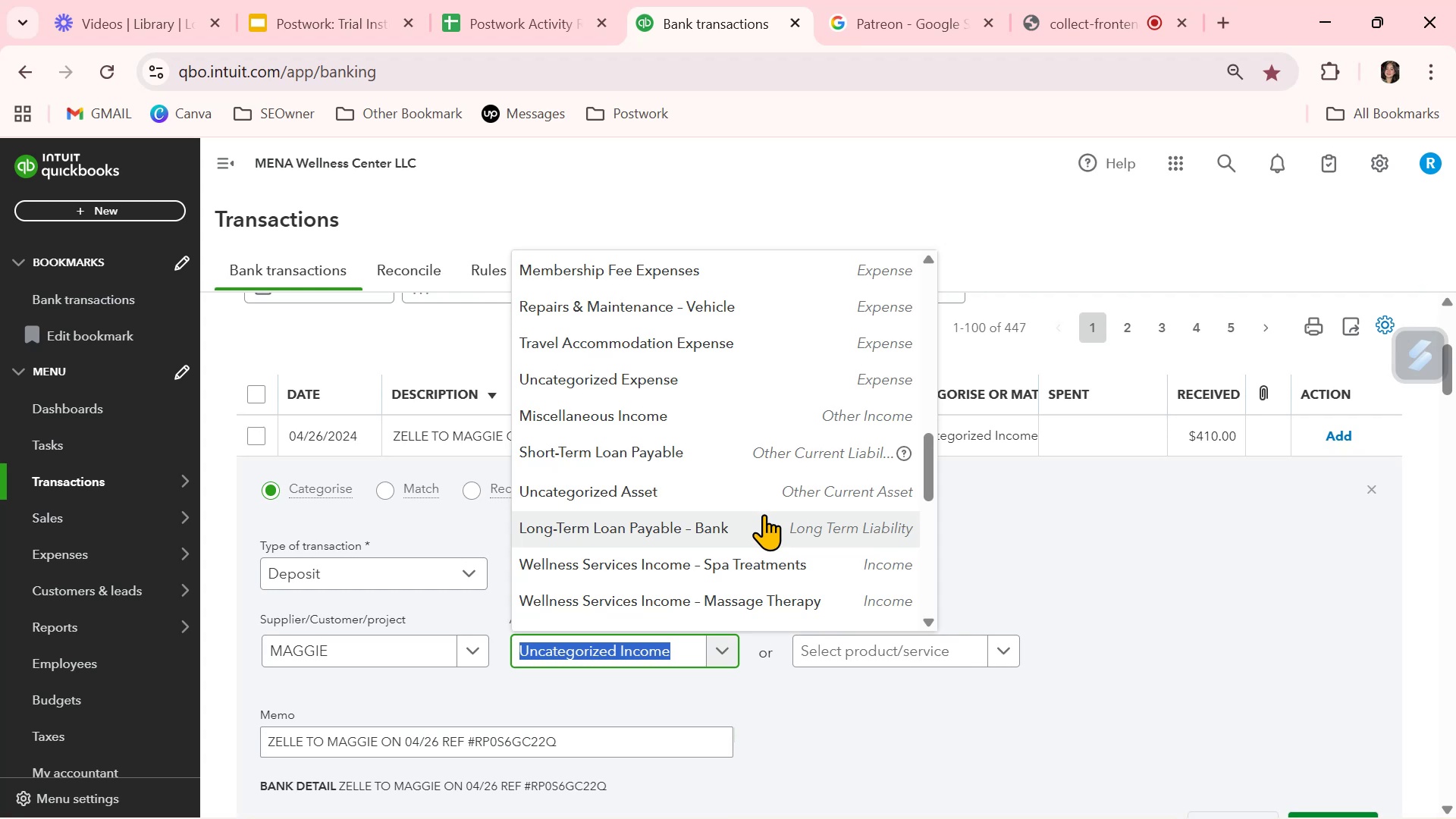 
scroll: coordinate [792, 563], scroll_direction: down, amount: 1.0
 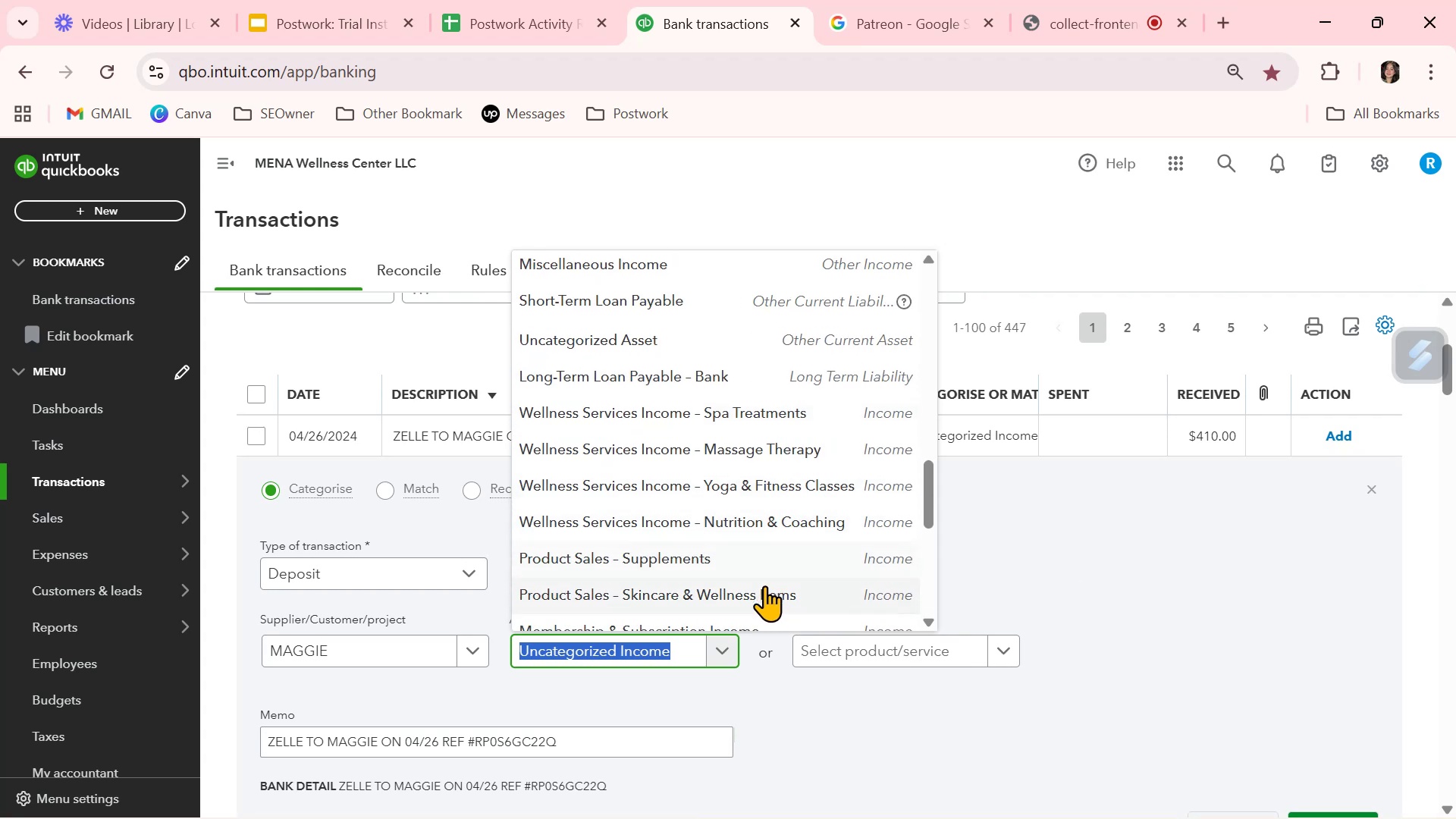 
left_click([764, 592])
 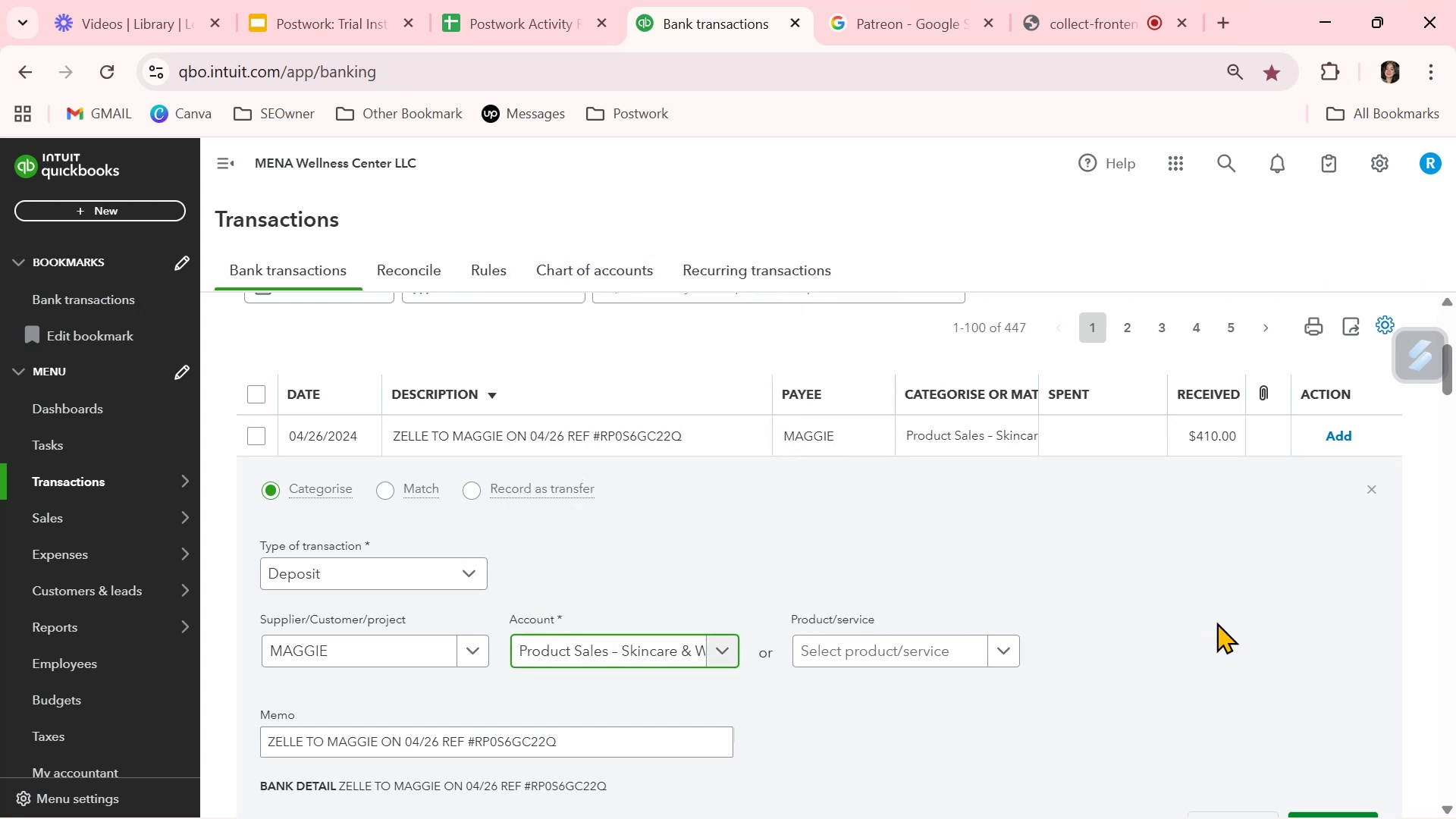 
scroll: coordinate [1216, 622], scroll_direction: down, amount: 1.0
 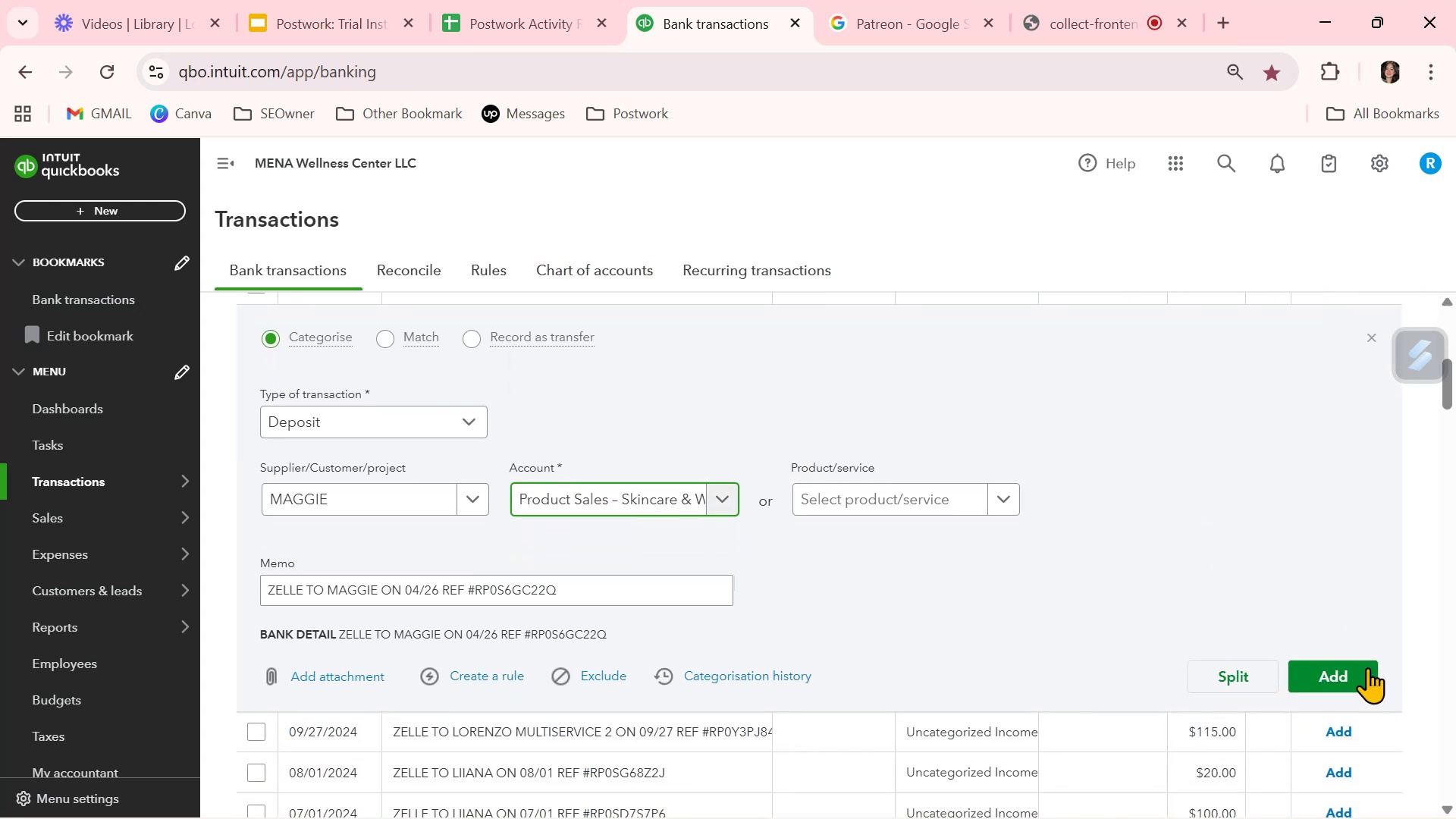 
left_click([1360, 679])
 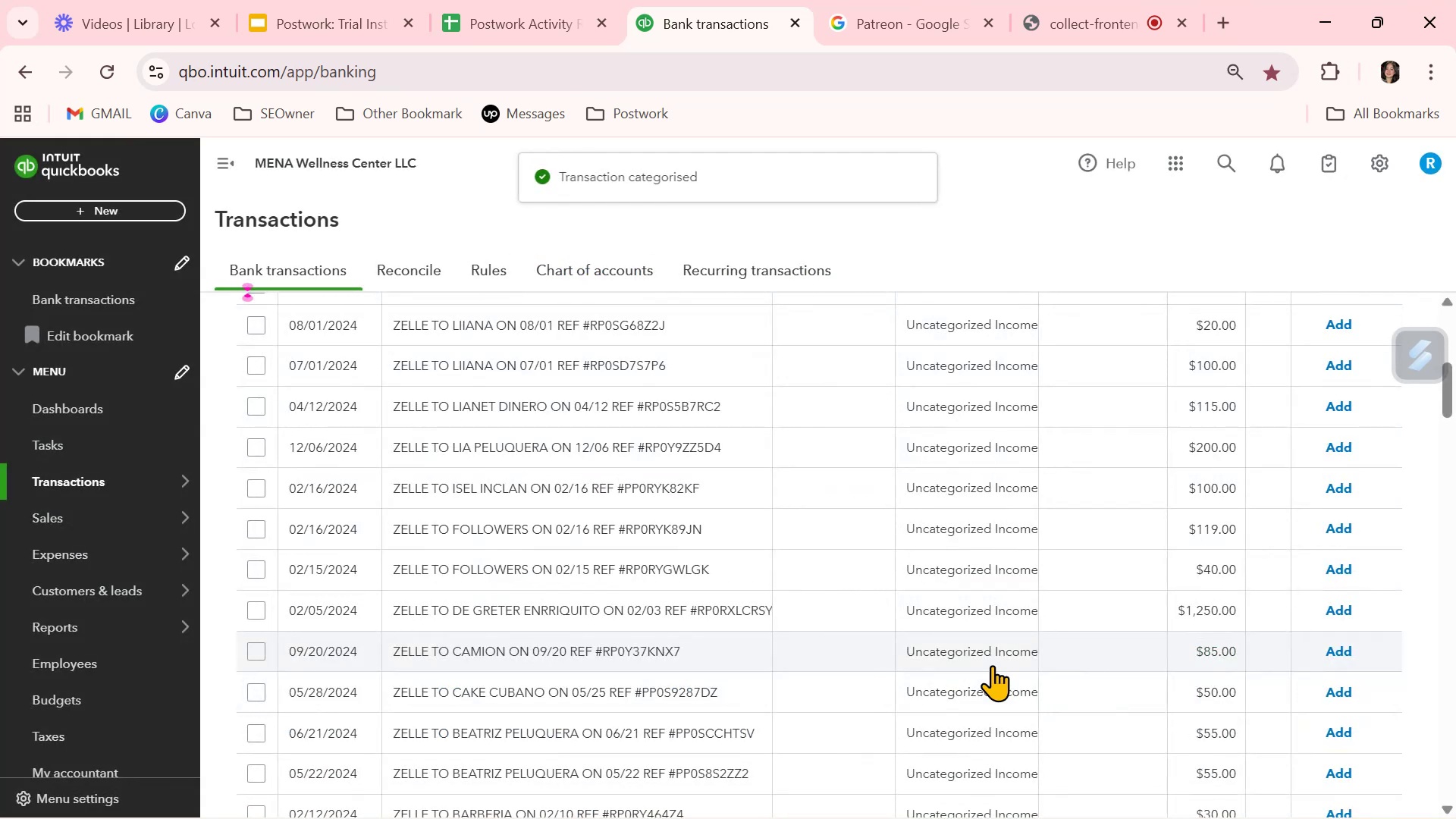 
scroll: coordinate [966, 627], scroll_direction: up, amount: 2.0
 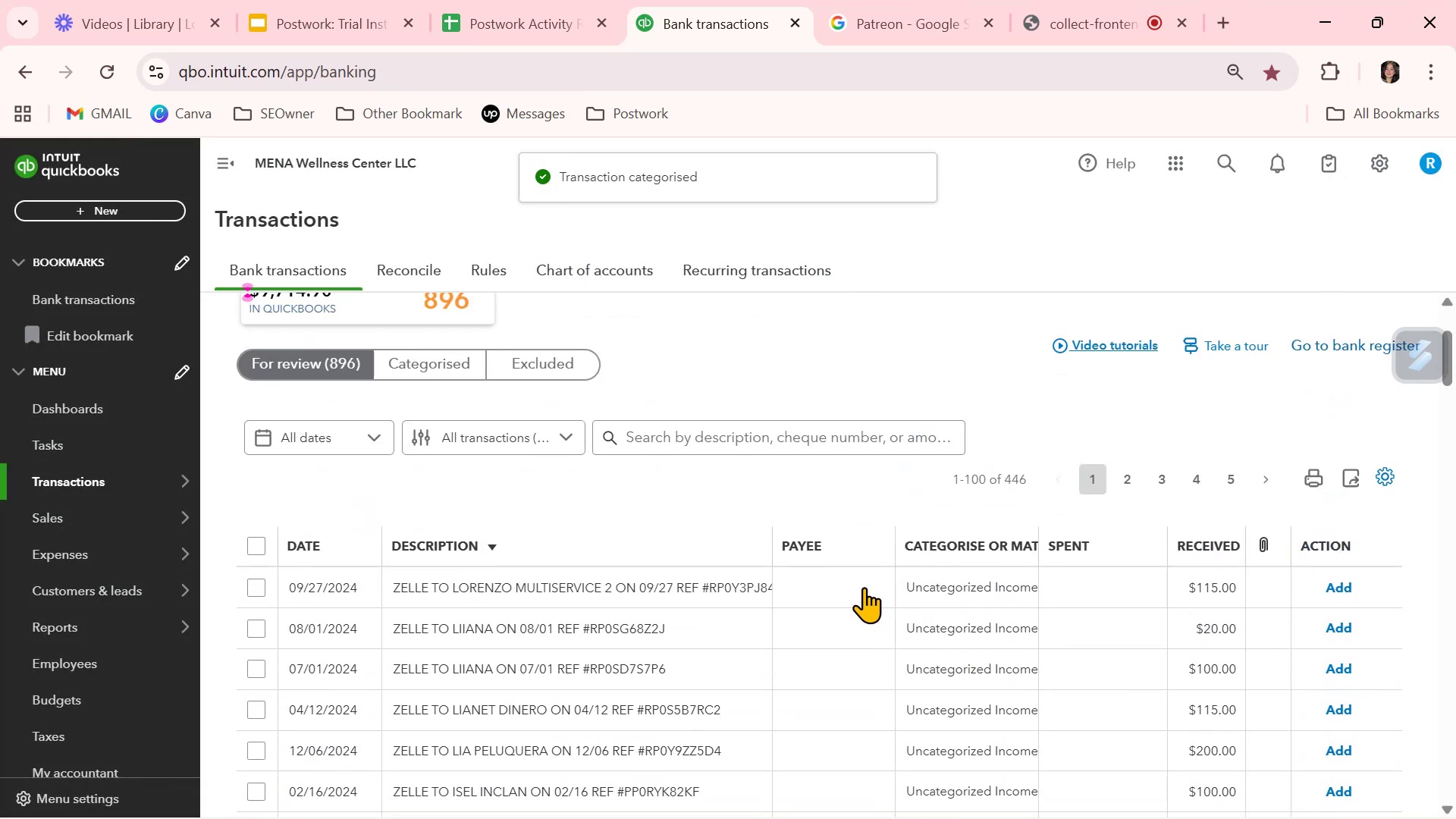 
left_click([863, 587])
 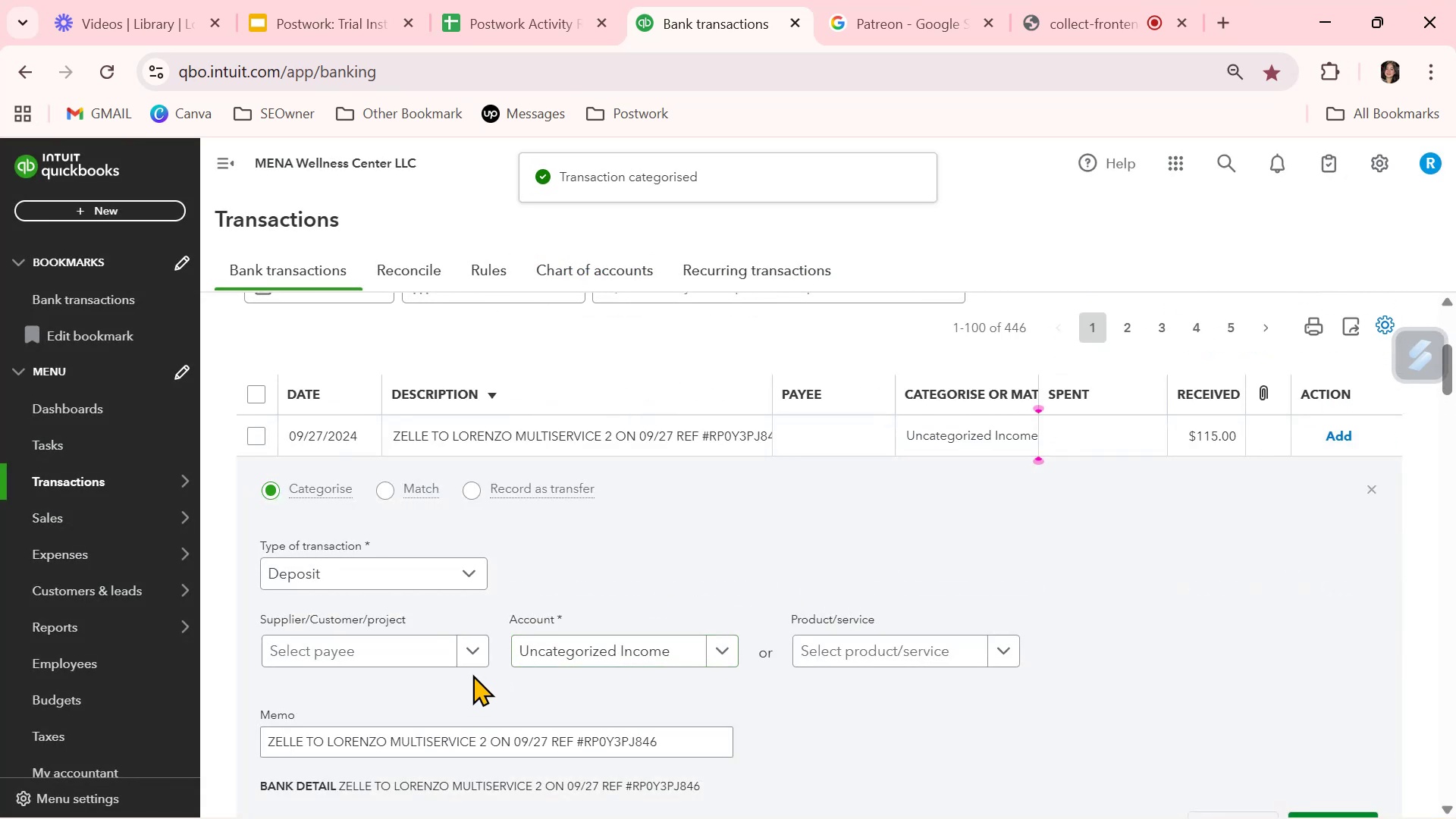 
left_click([470, 651])
 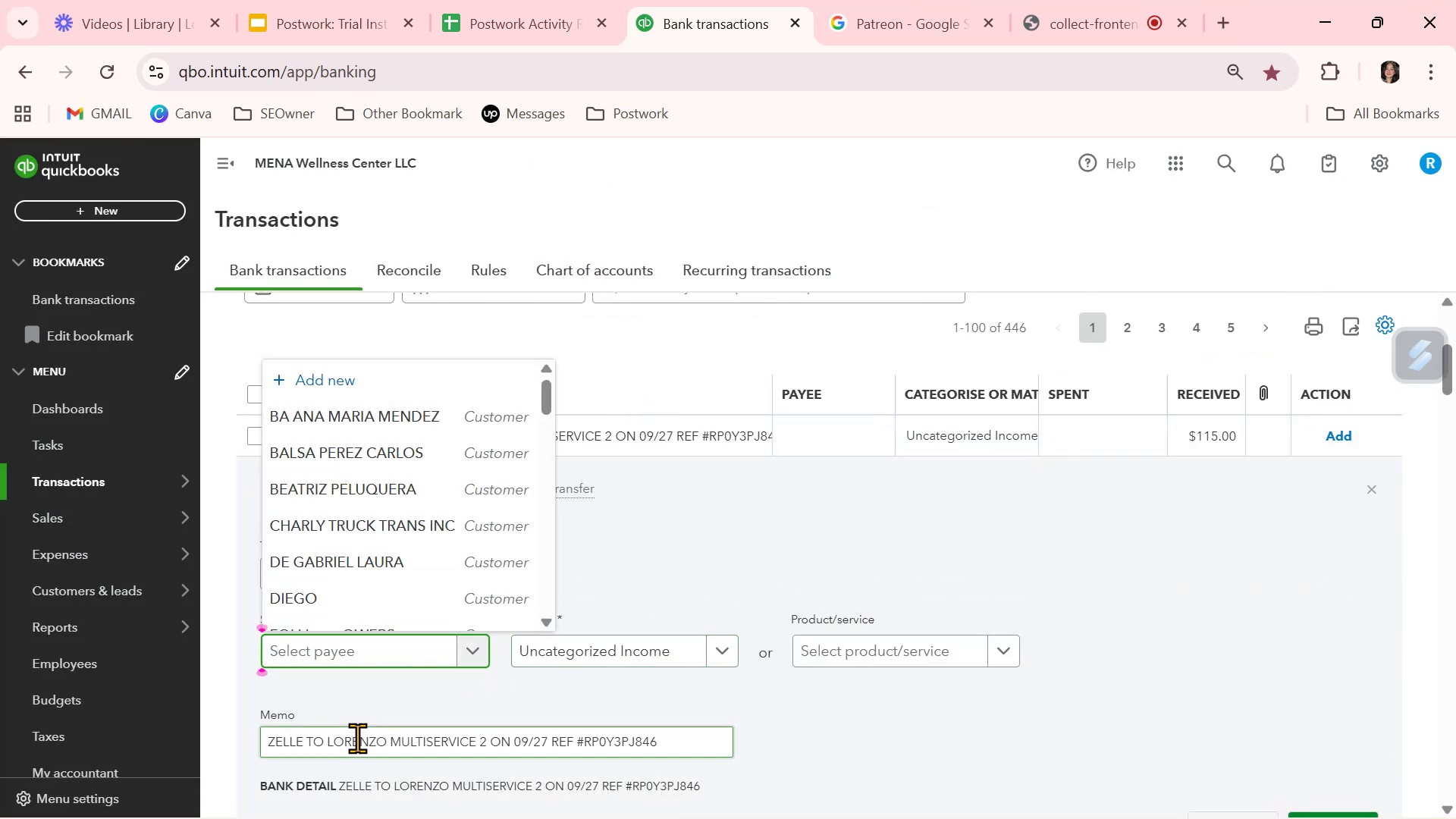 
double_click([356, 738])
 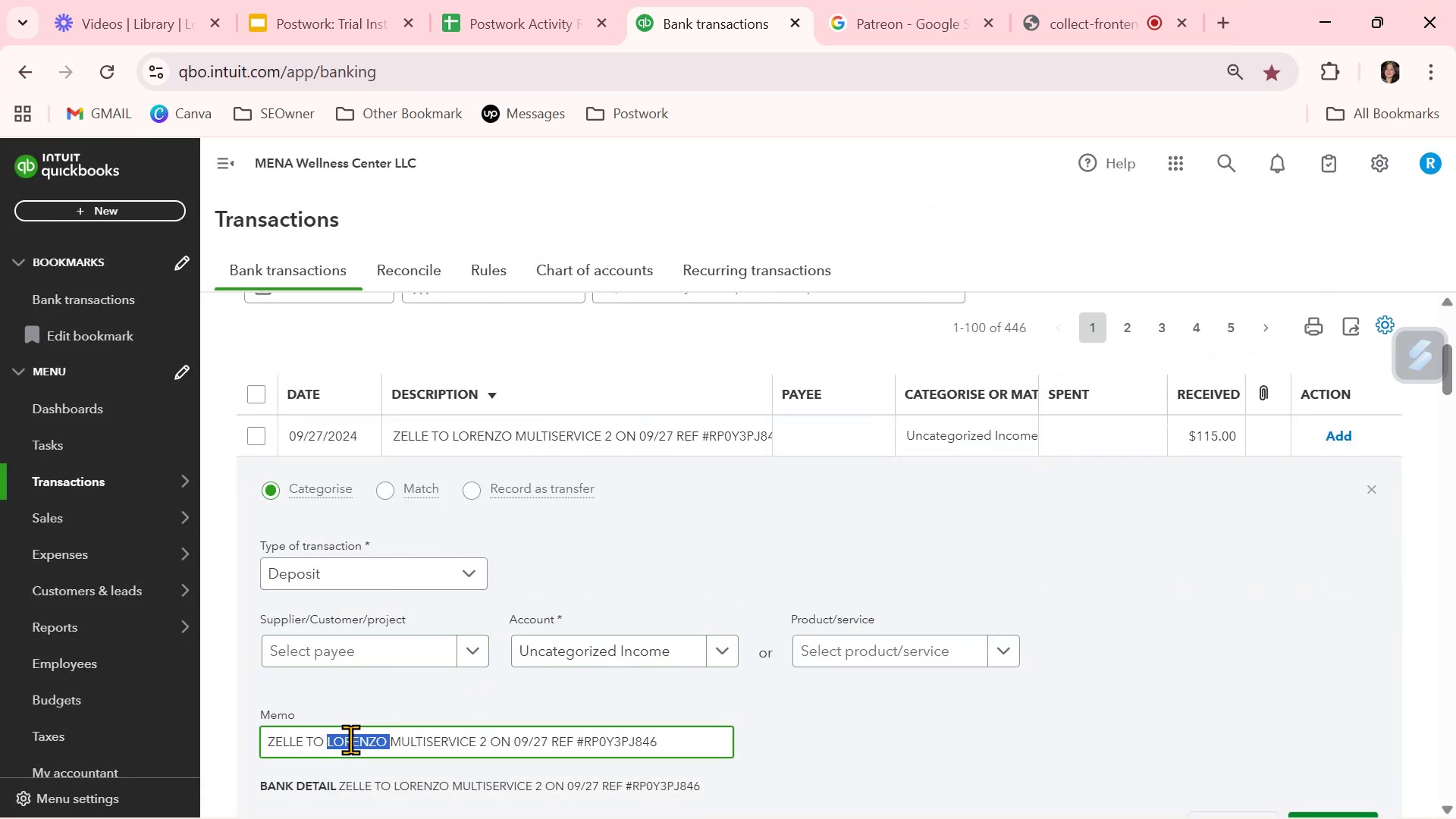 
triple_click([344, 742])
 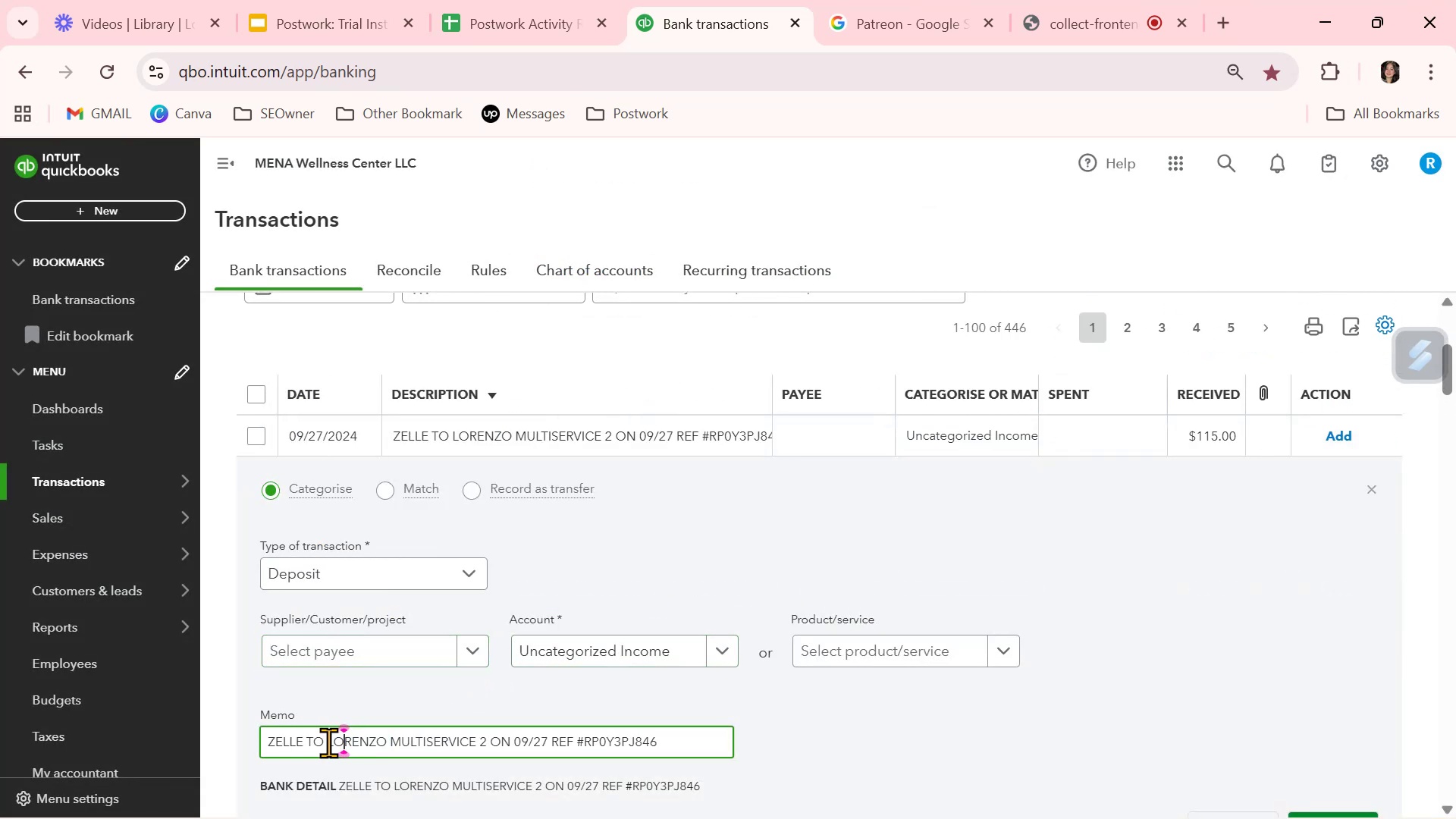 
left_click_drag(start_coordinate=[328, 742], to_coordinate=[474, 742])
 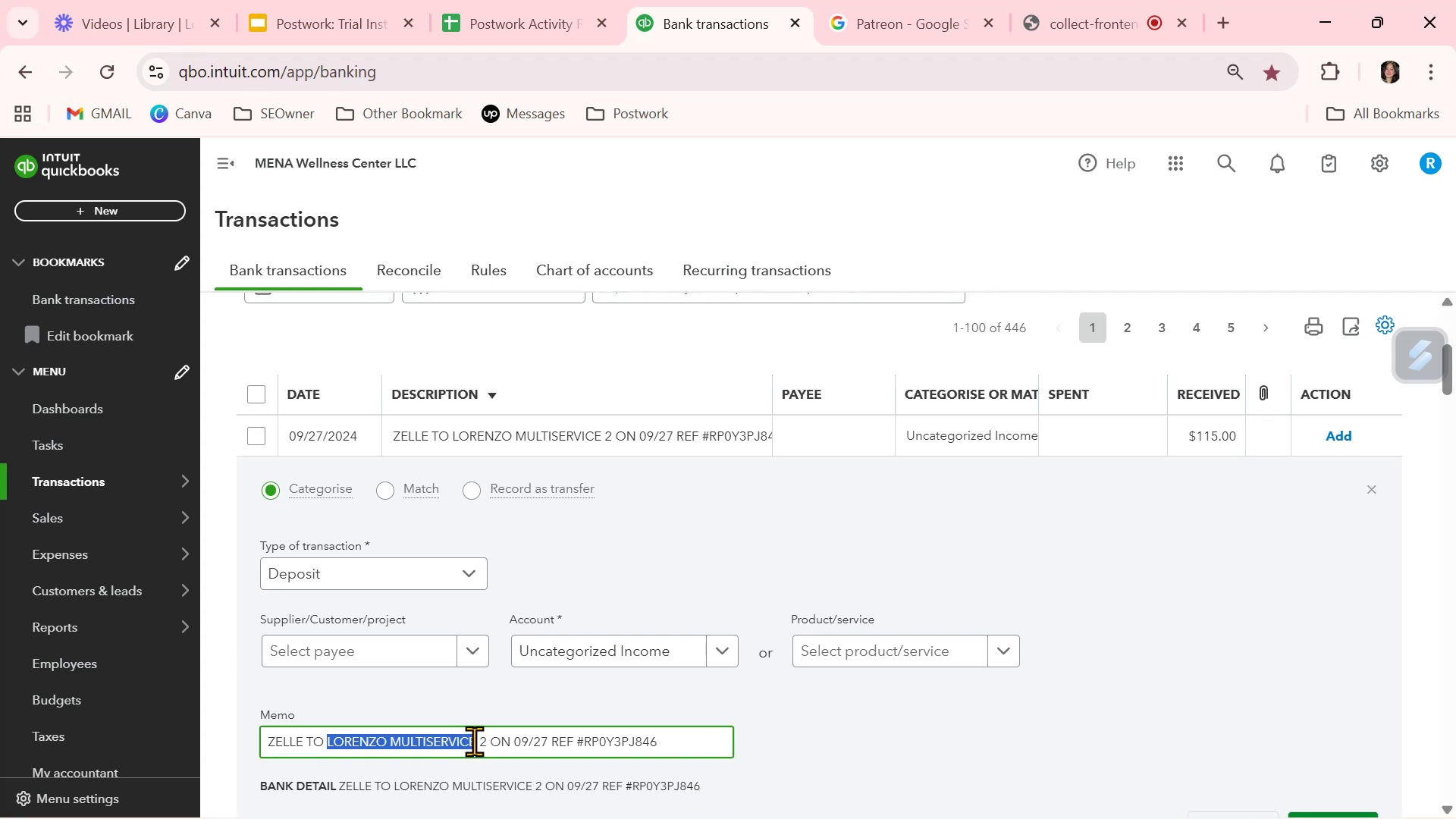 
key(Control+ControlLeft)
 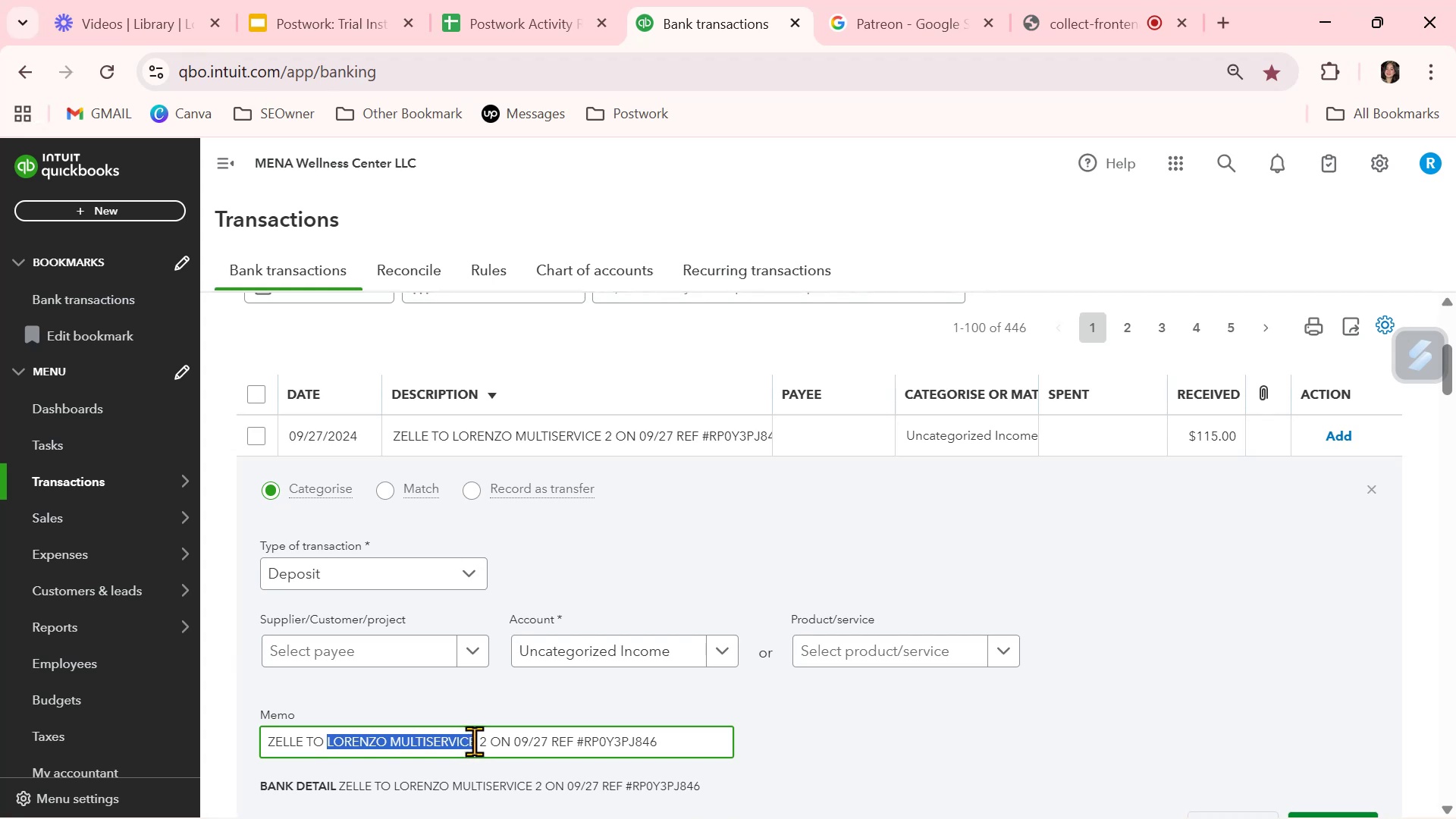 
key(Control+C)
 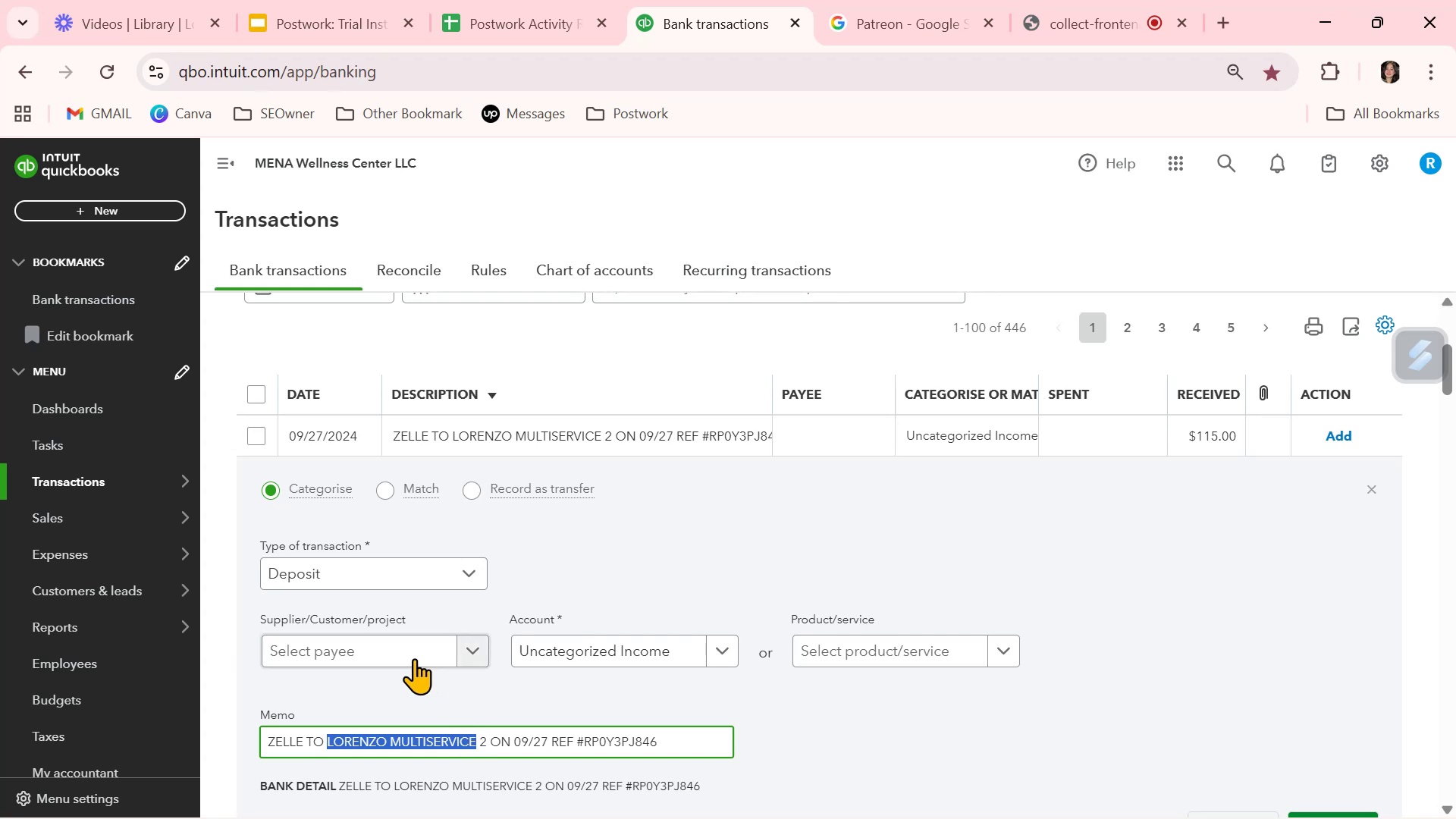 
left_click([413, 655])
 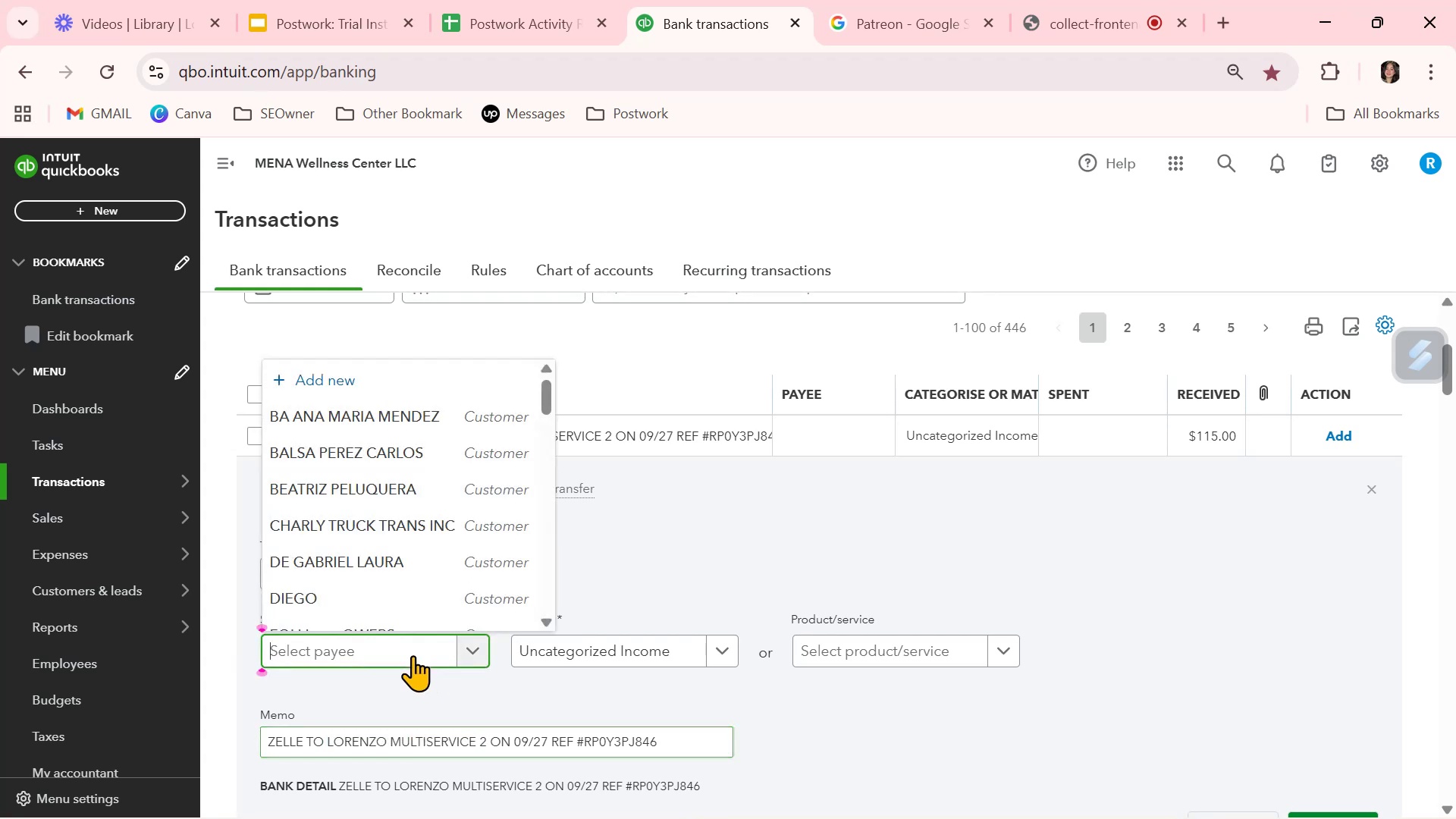 
key(Control+ControlLeft)
 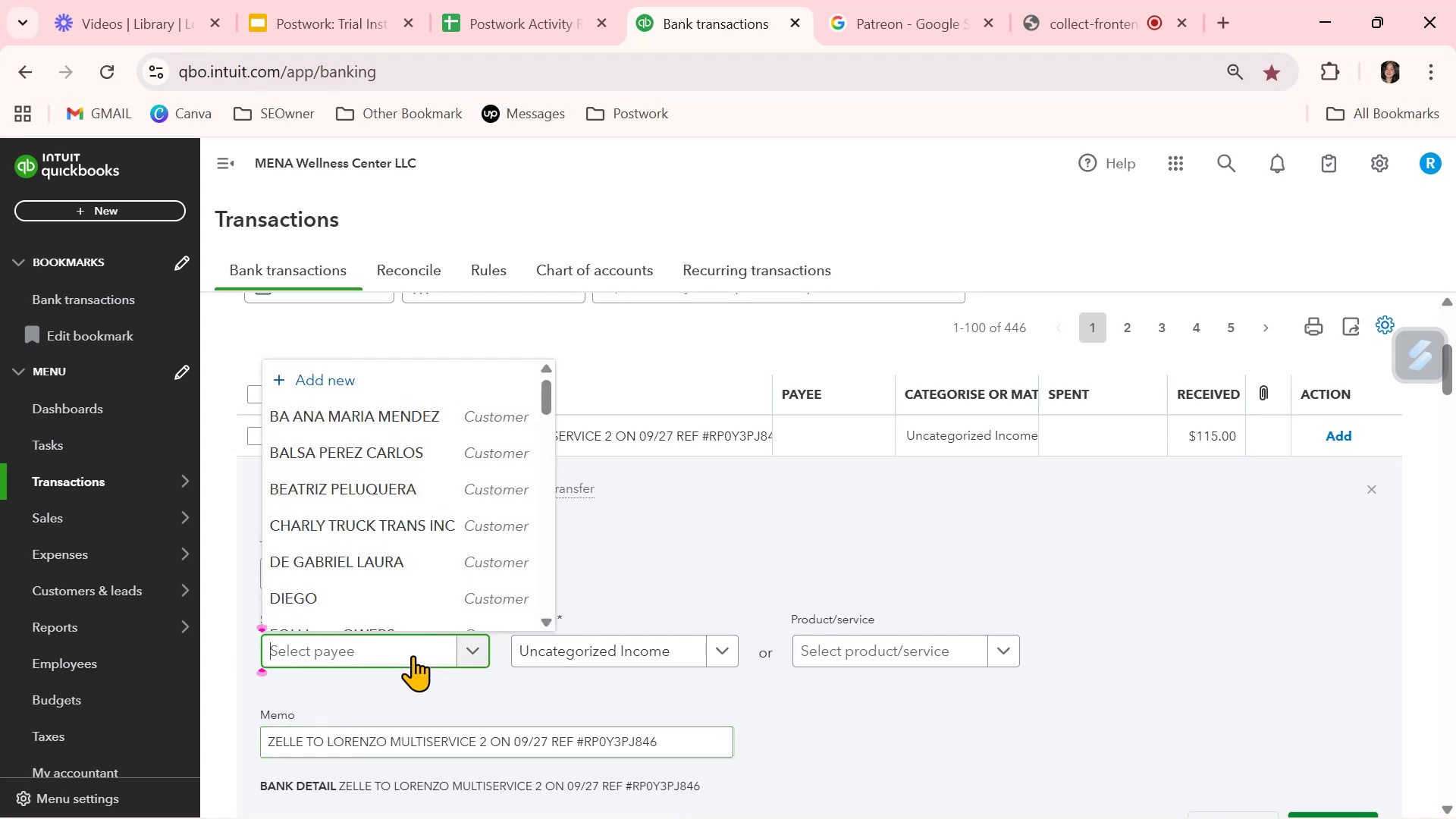 
key(Control+V)
 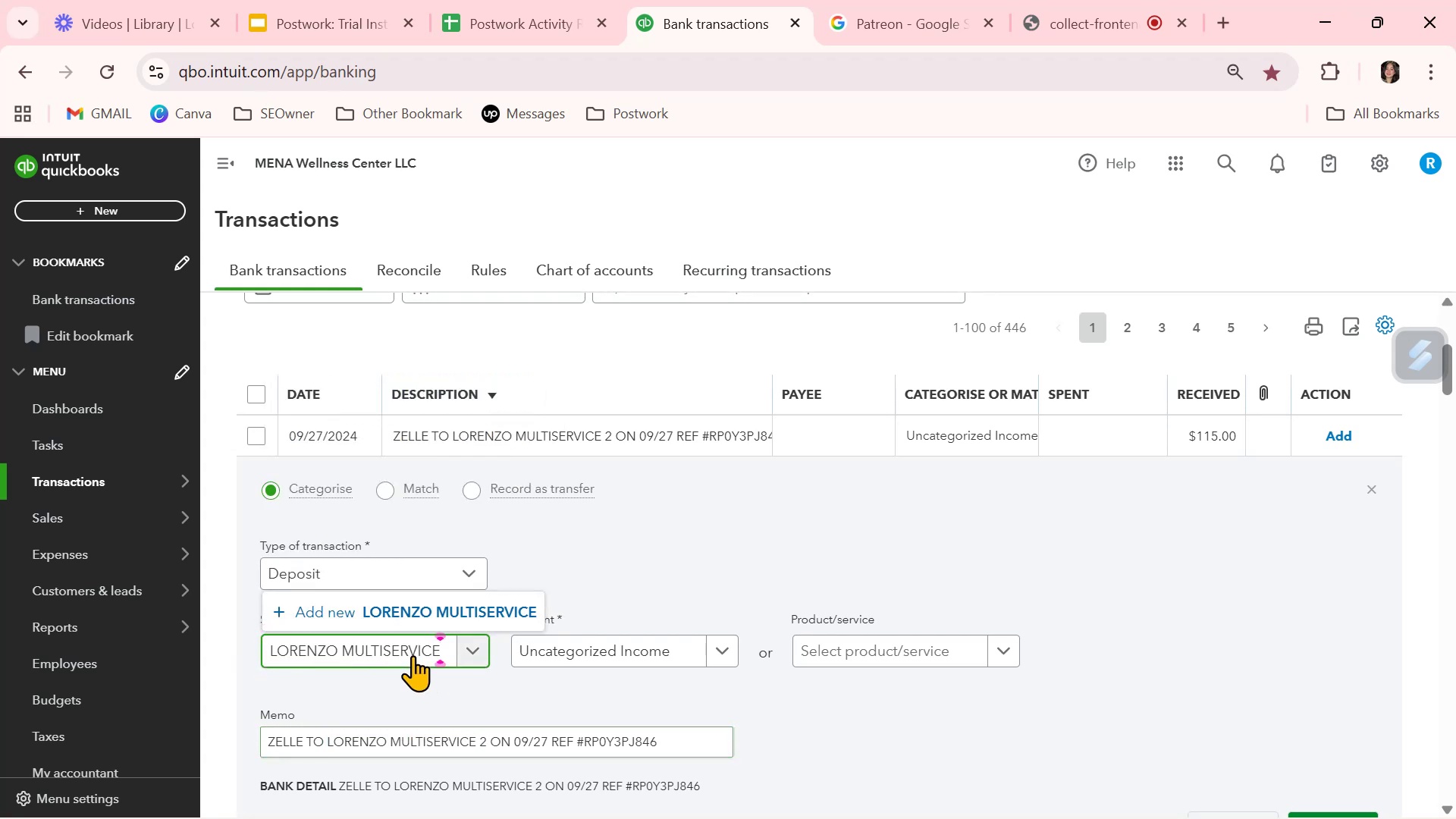 
key(Control+Space)
 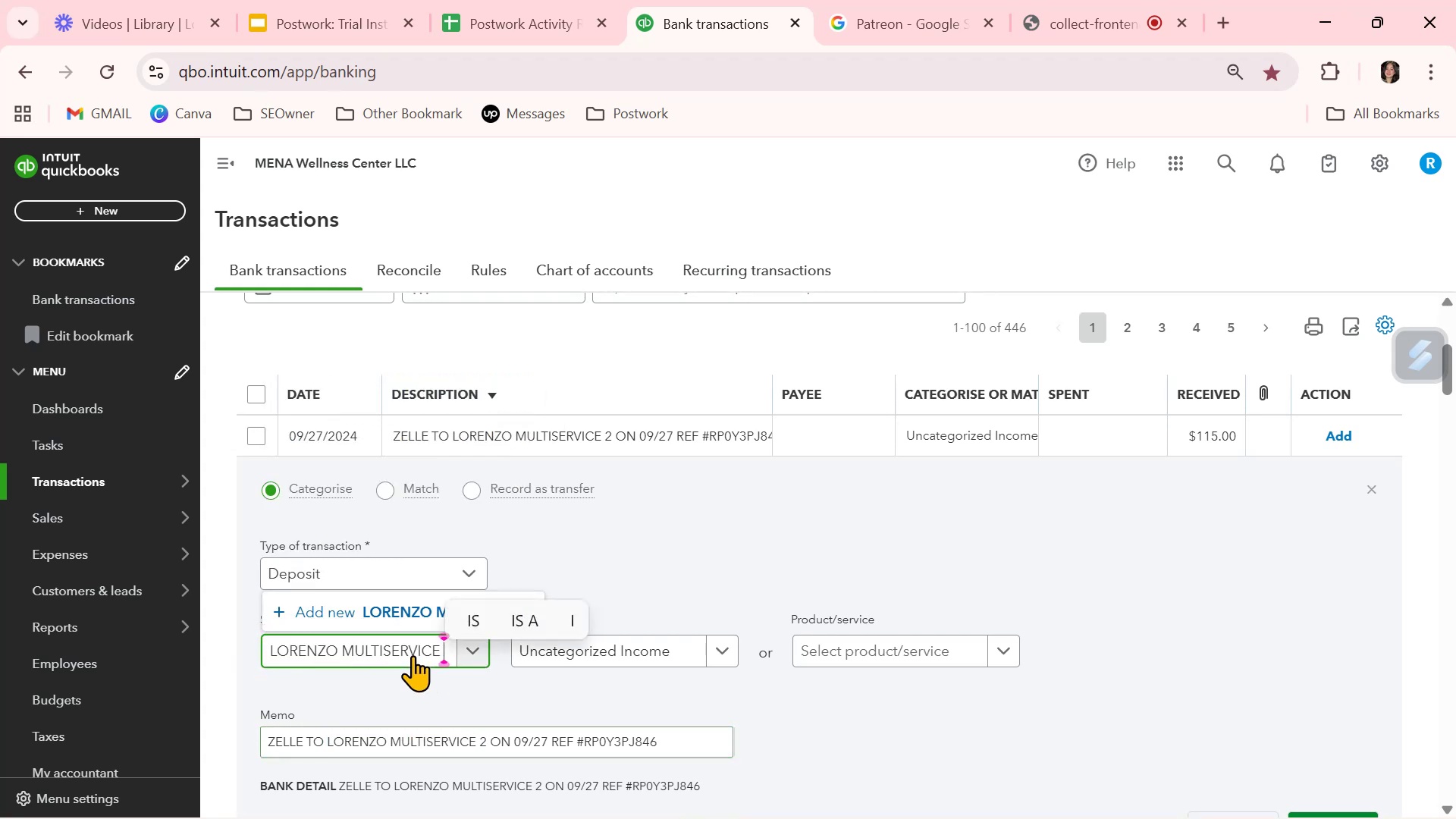 
key(Numpad2)
 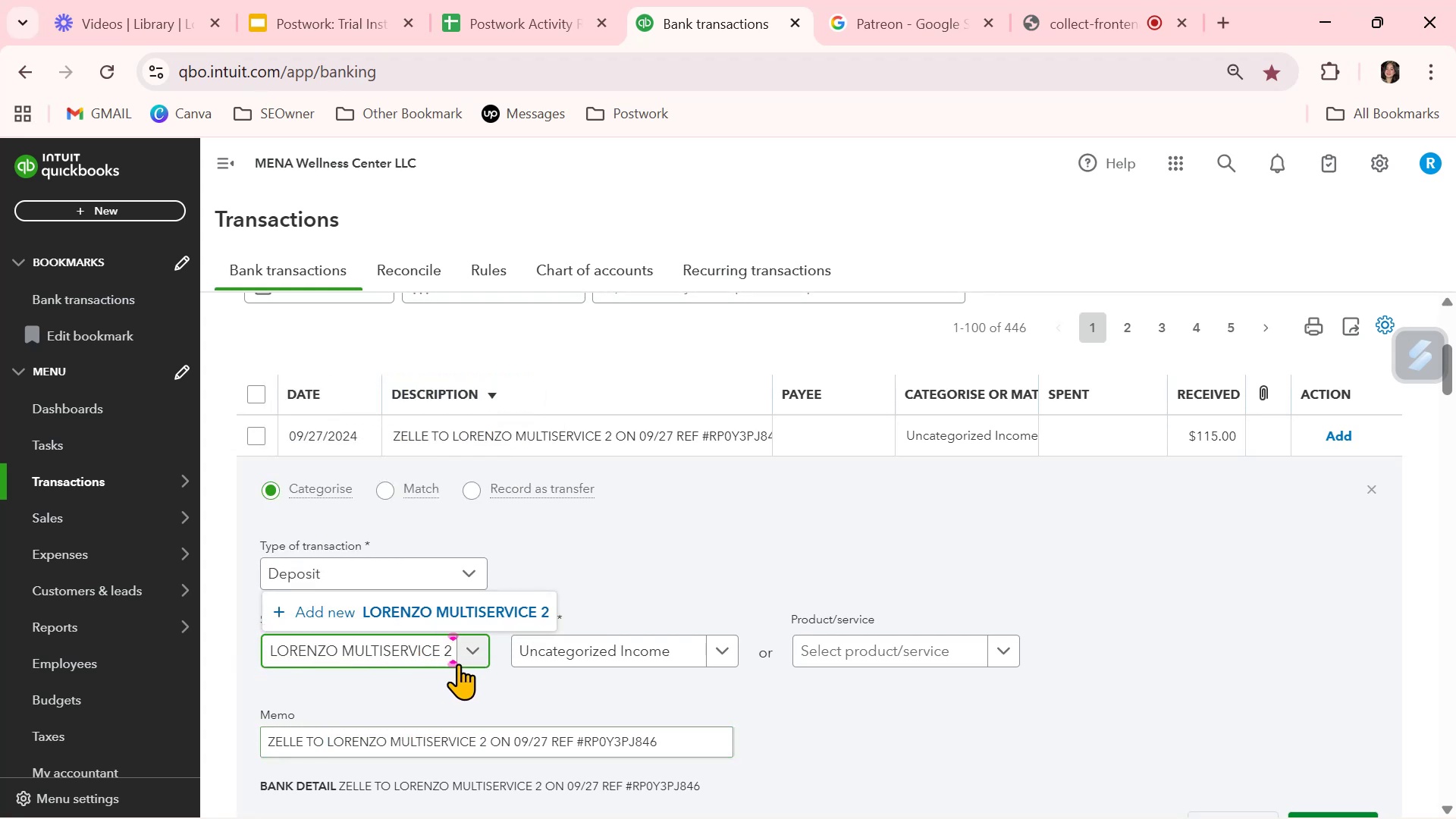 
left_click([425, 612])
 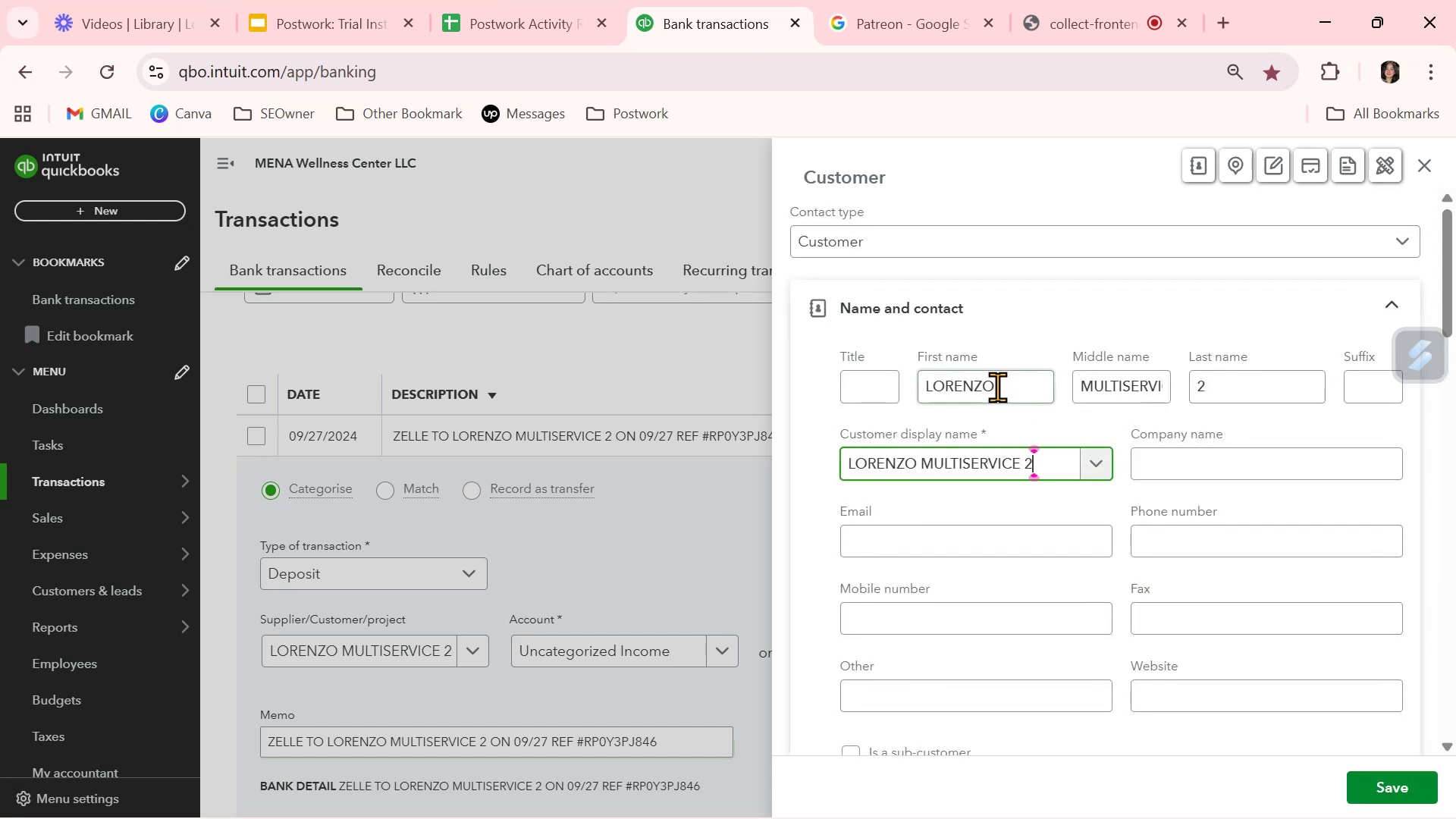 
left_click_drag(start_coordinate=[1011, 391], to_coordinate=[764, 393])
 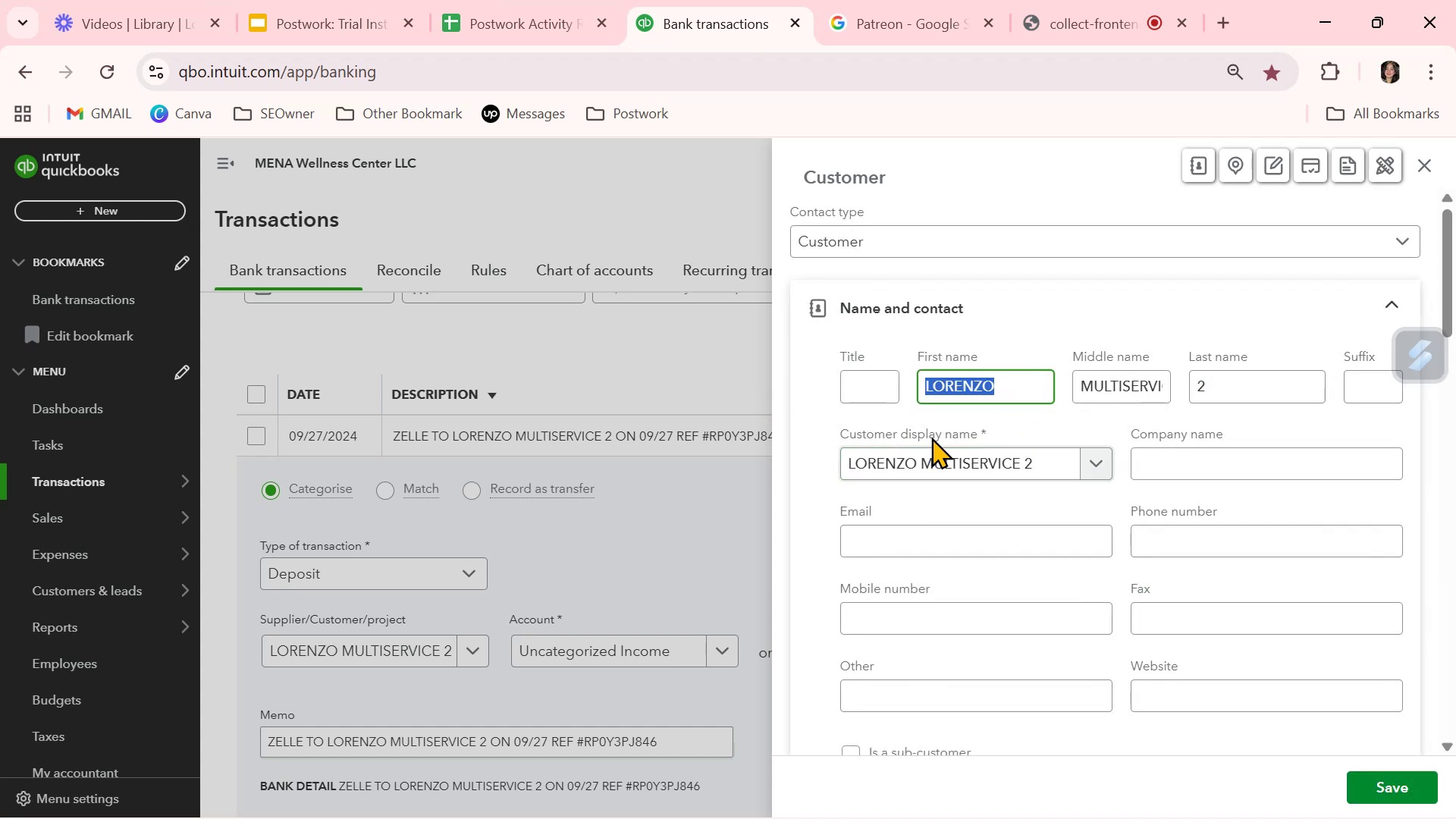 
key(Backspace)
 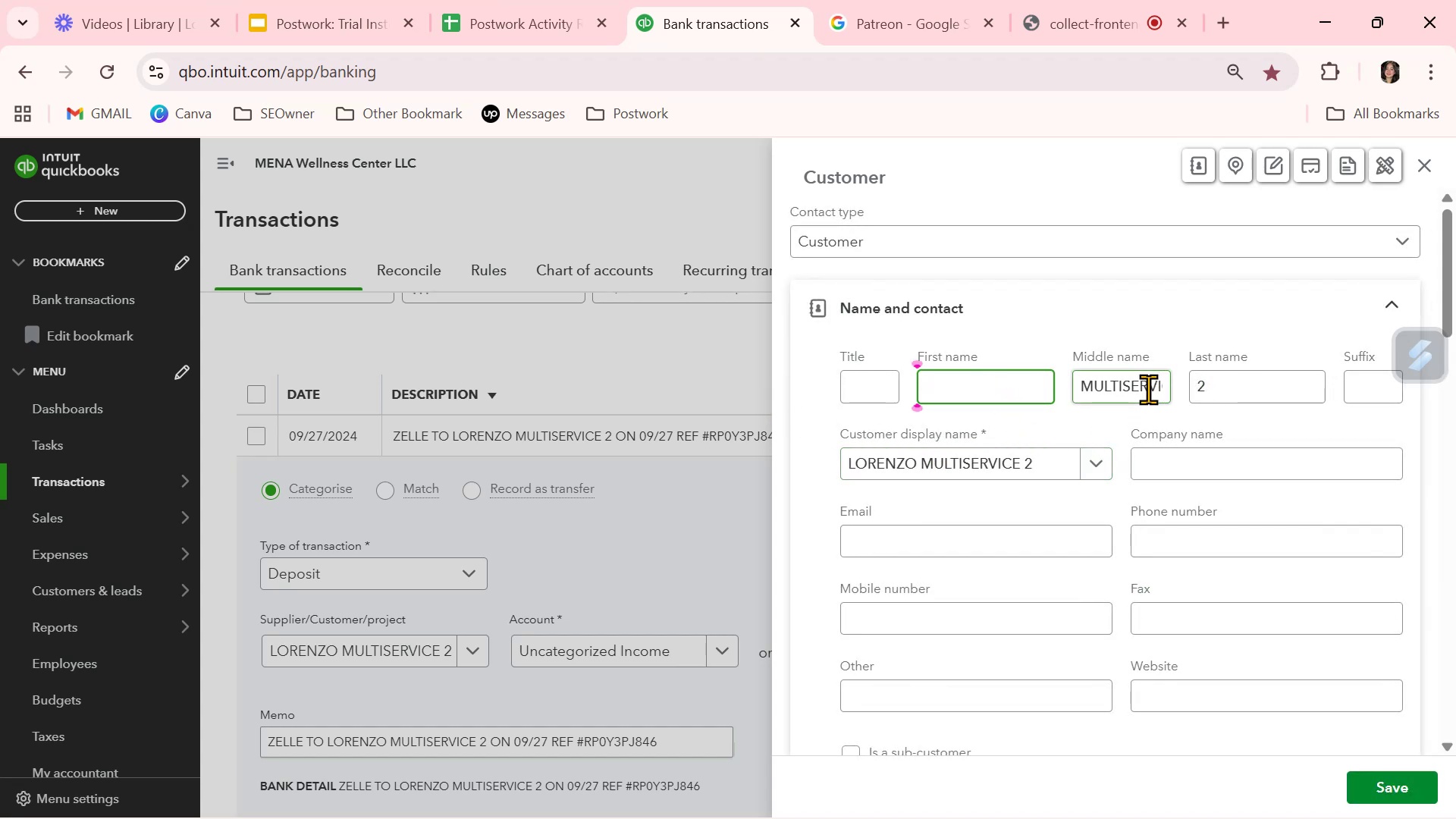 
double_click([1141, 391])
 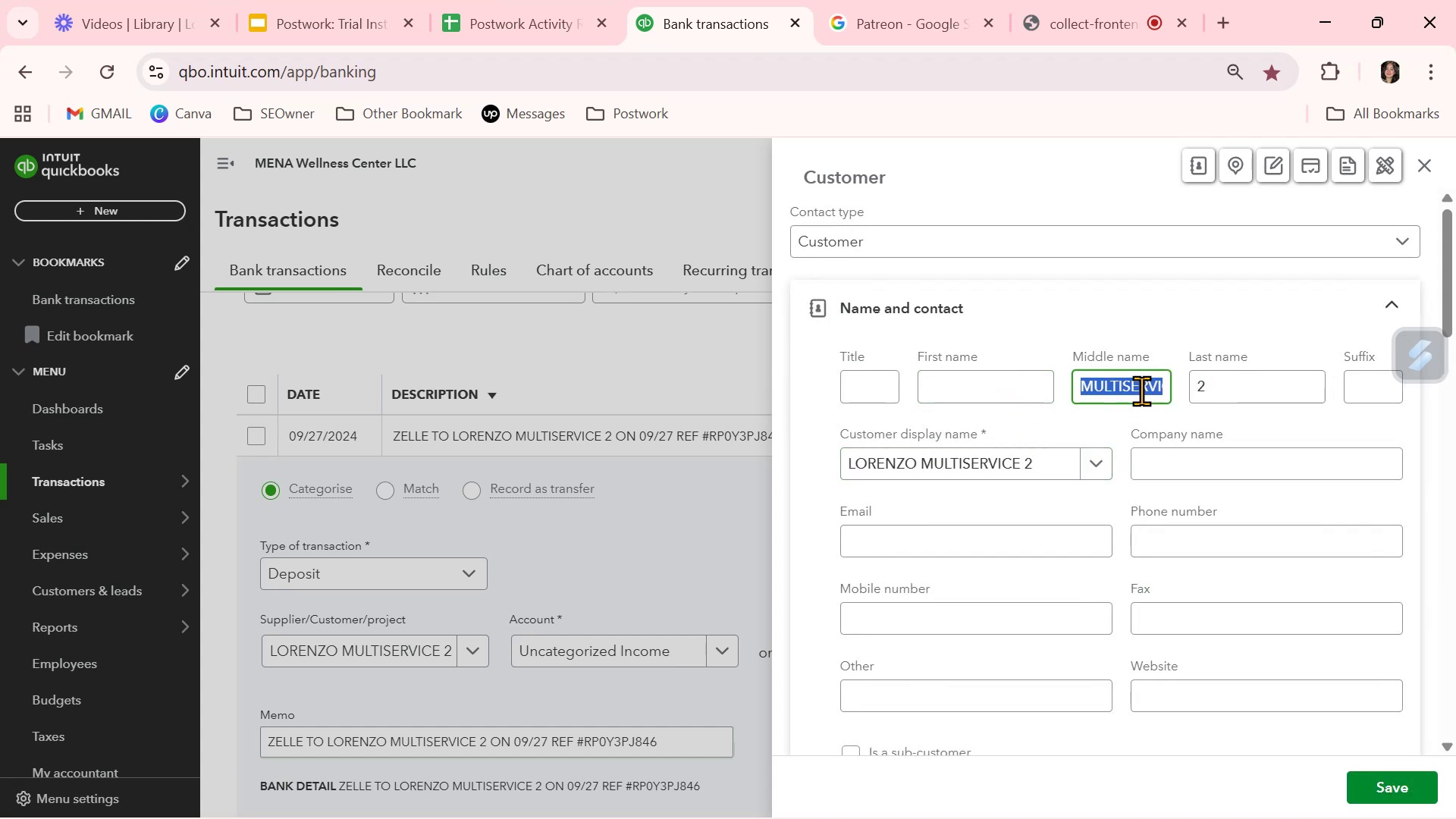 
triple_click([1141, 391])
 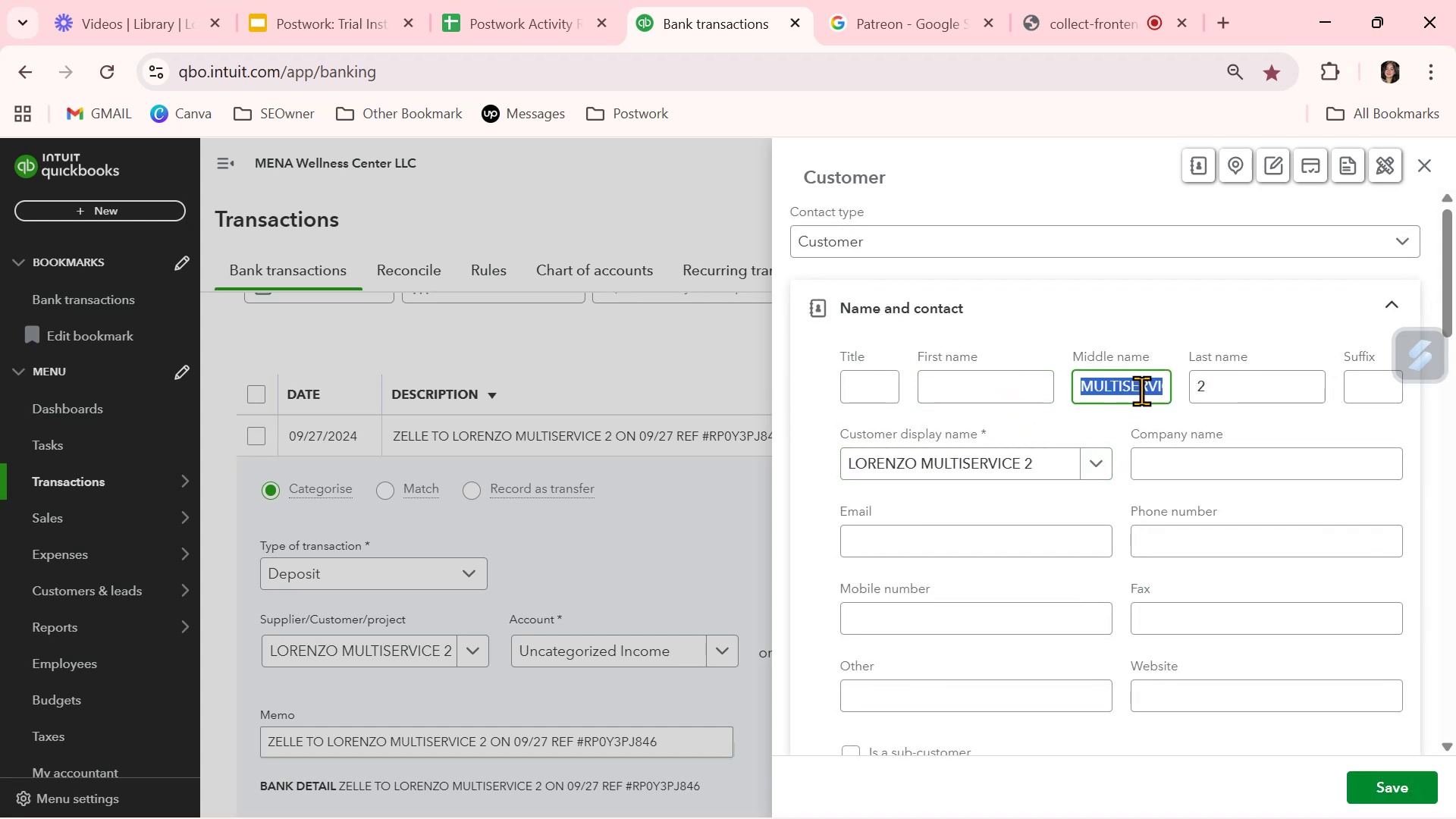 
key(Backspace)
 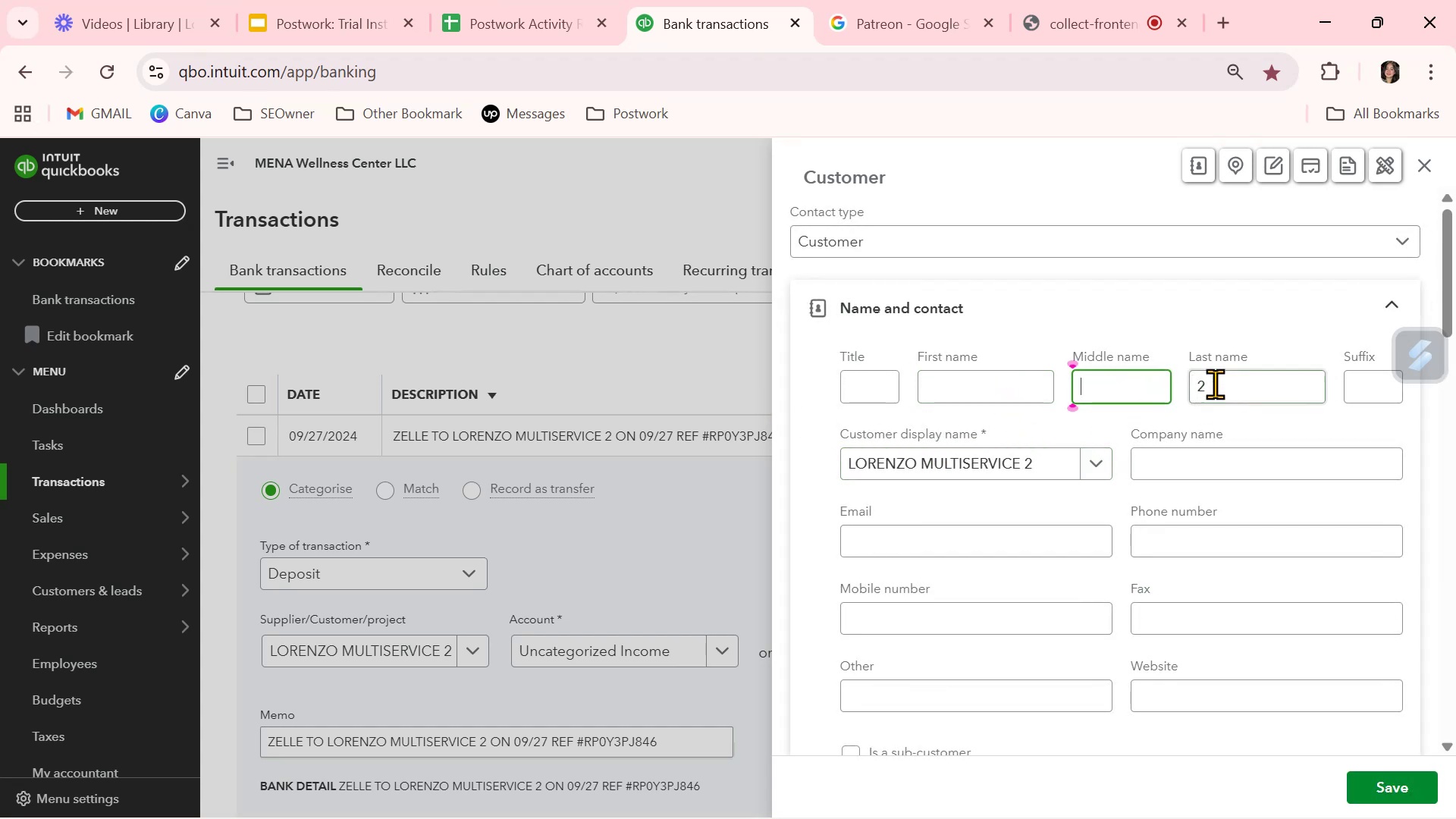 
left_click([1216, 383])
 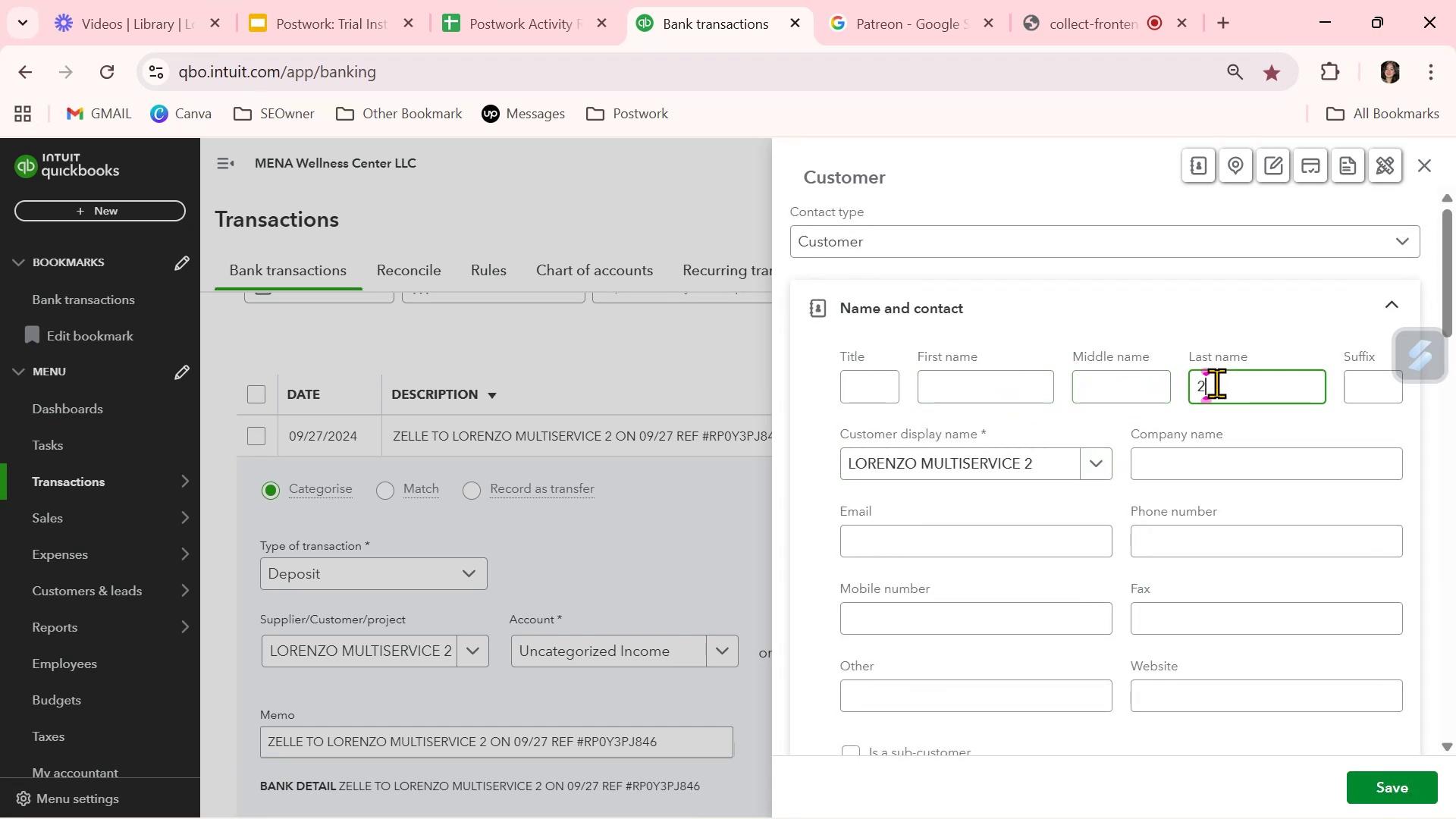 
key(Backspace)
 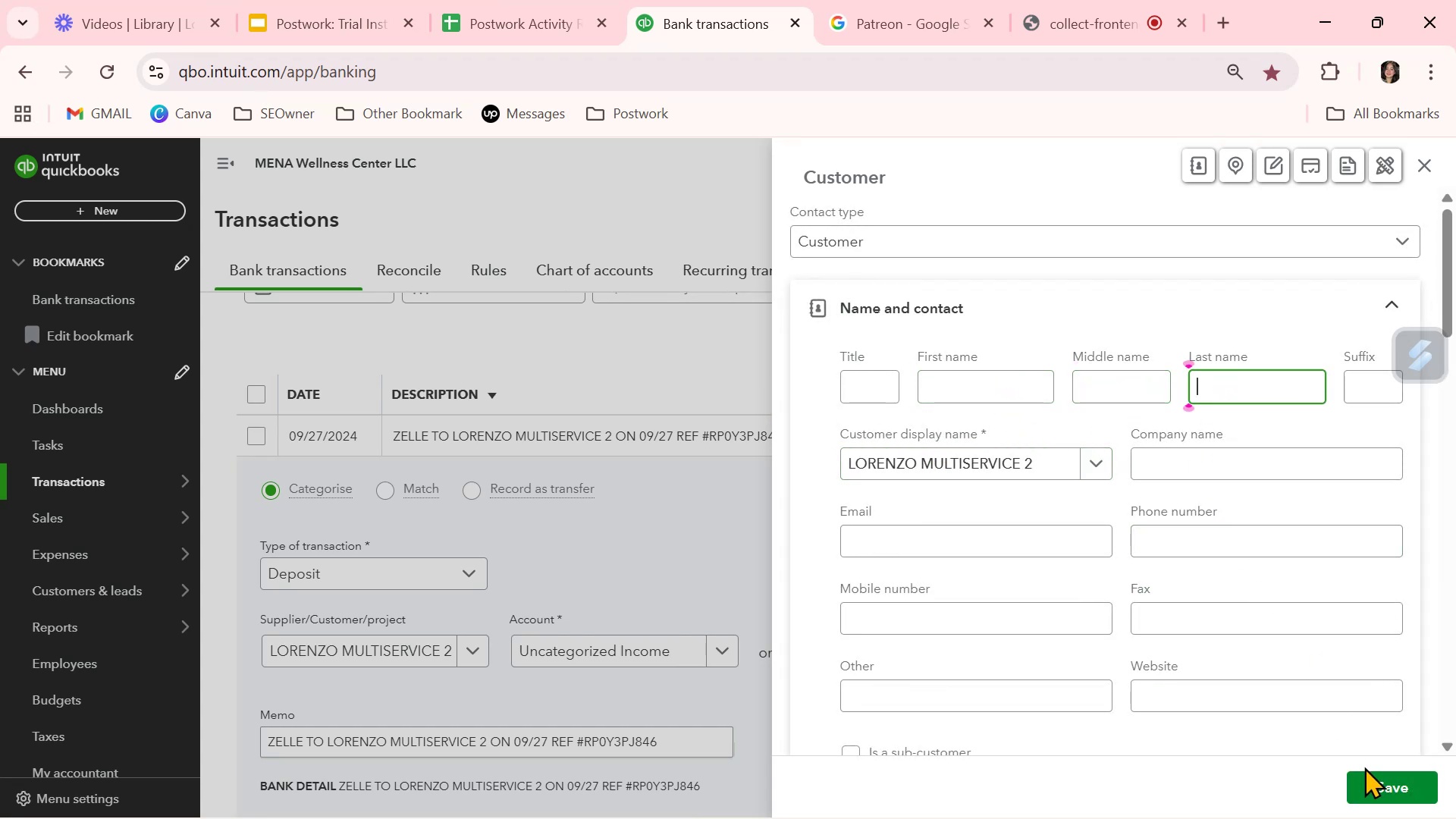 
left_click([1377, 795])
 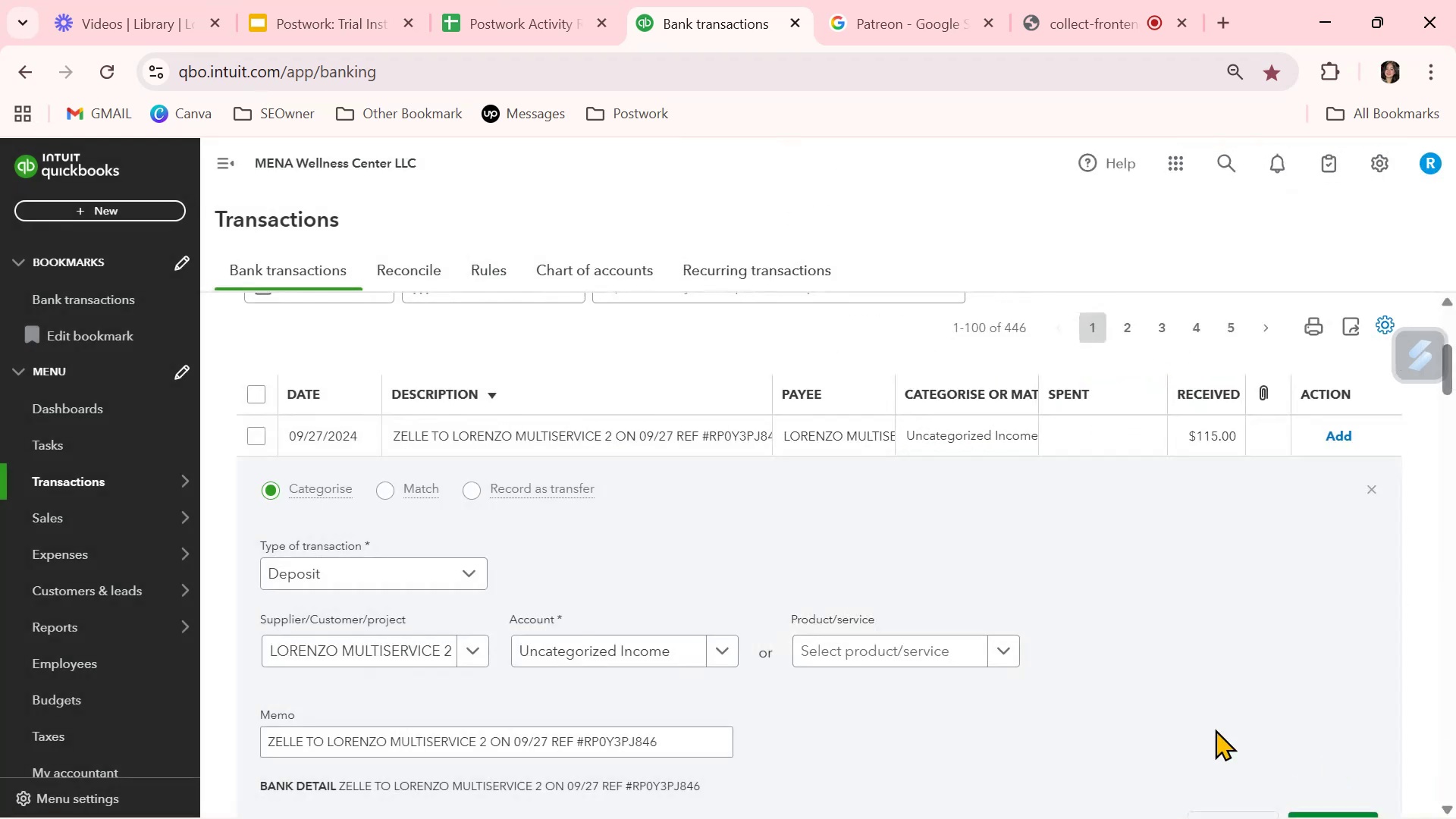 
left_click([726, 644])
 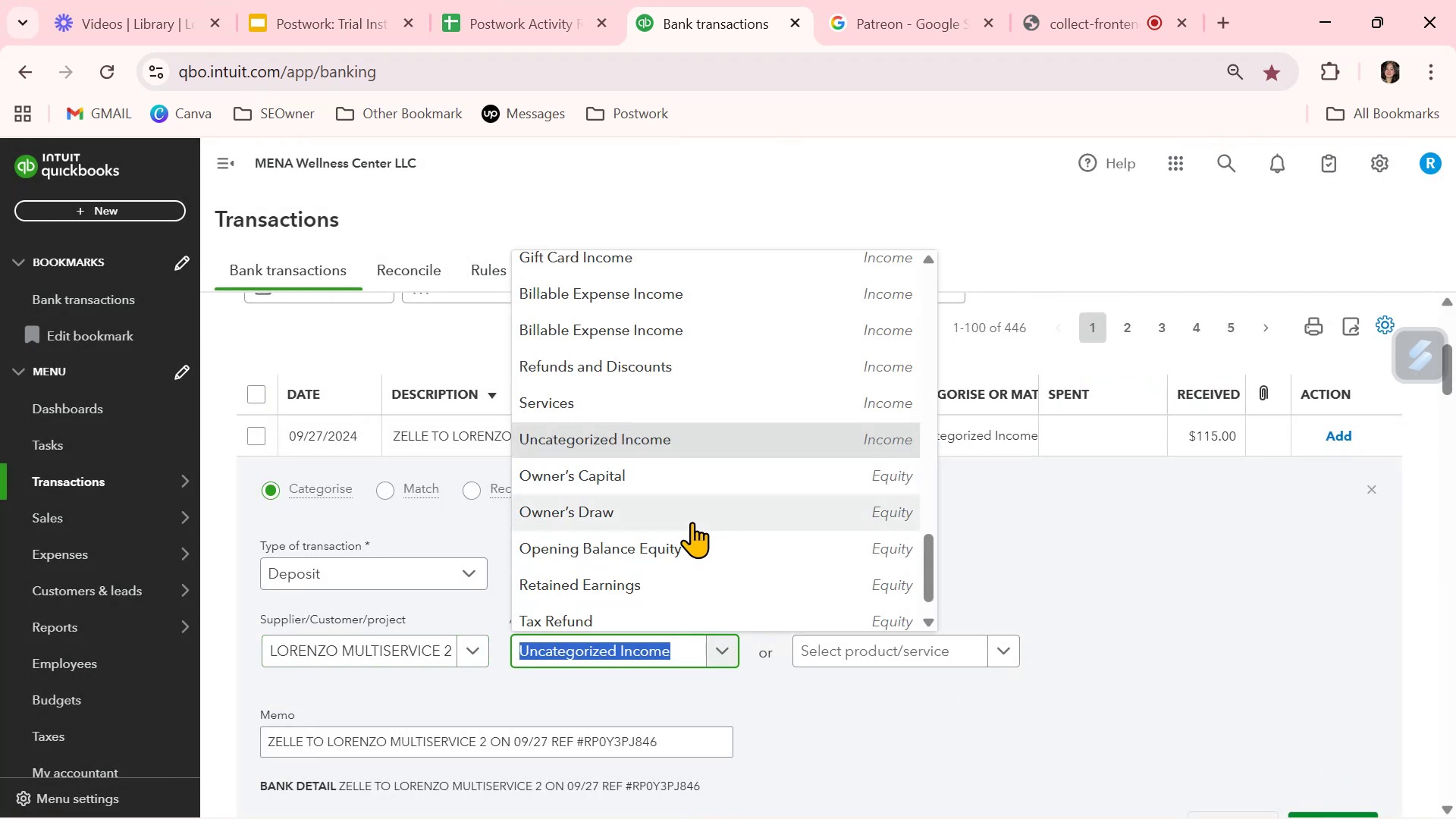 
scroll: coordinate [692, 522], scroll_direction: up, amount: 3.0
 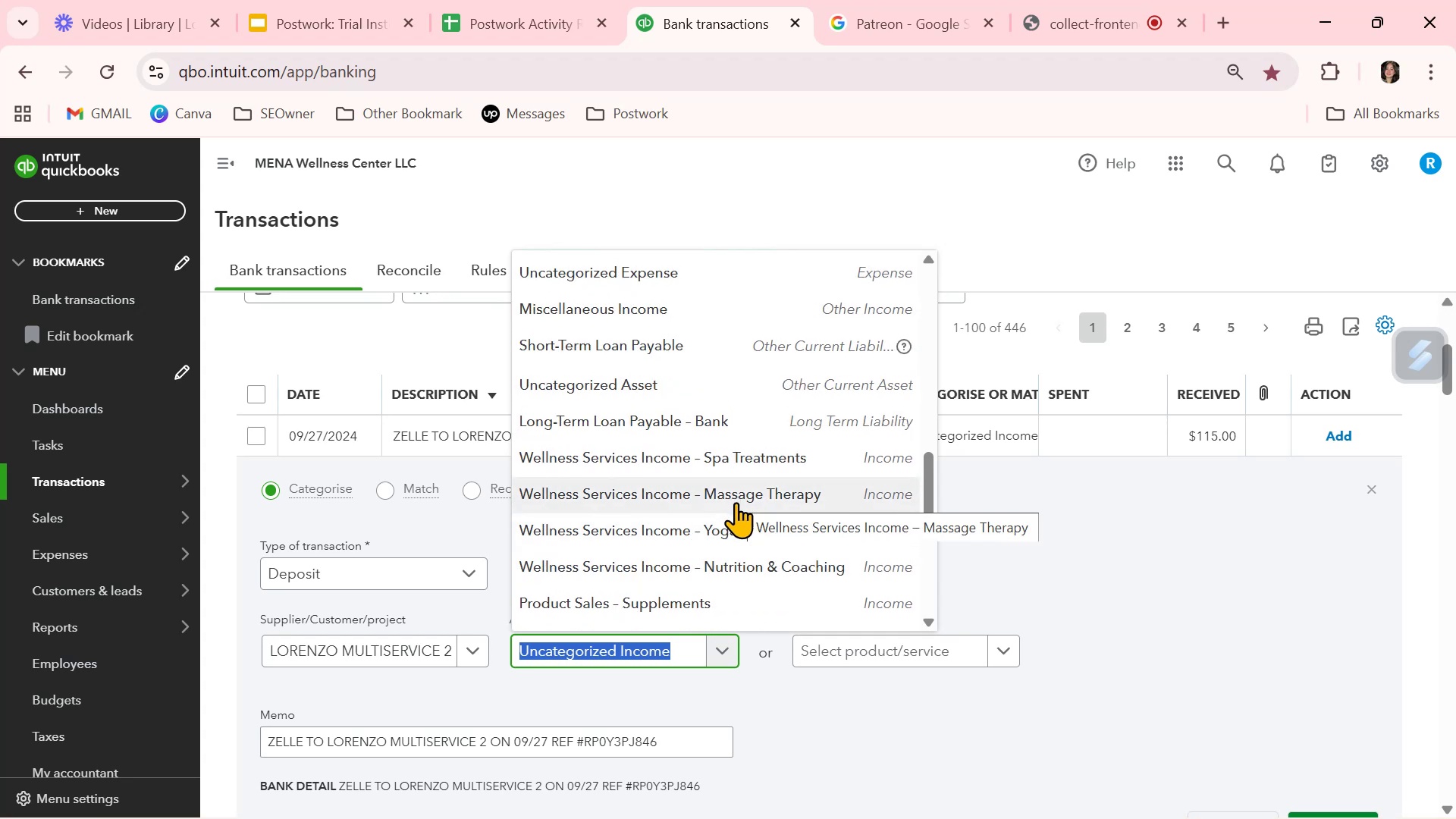 
left_click([741, 494])
 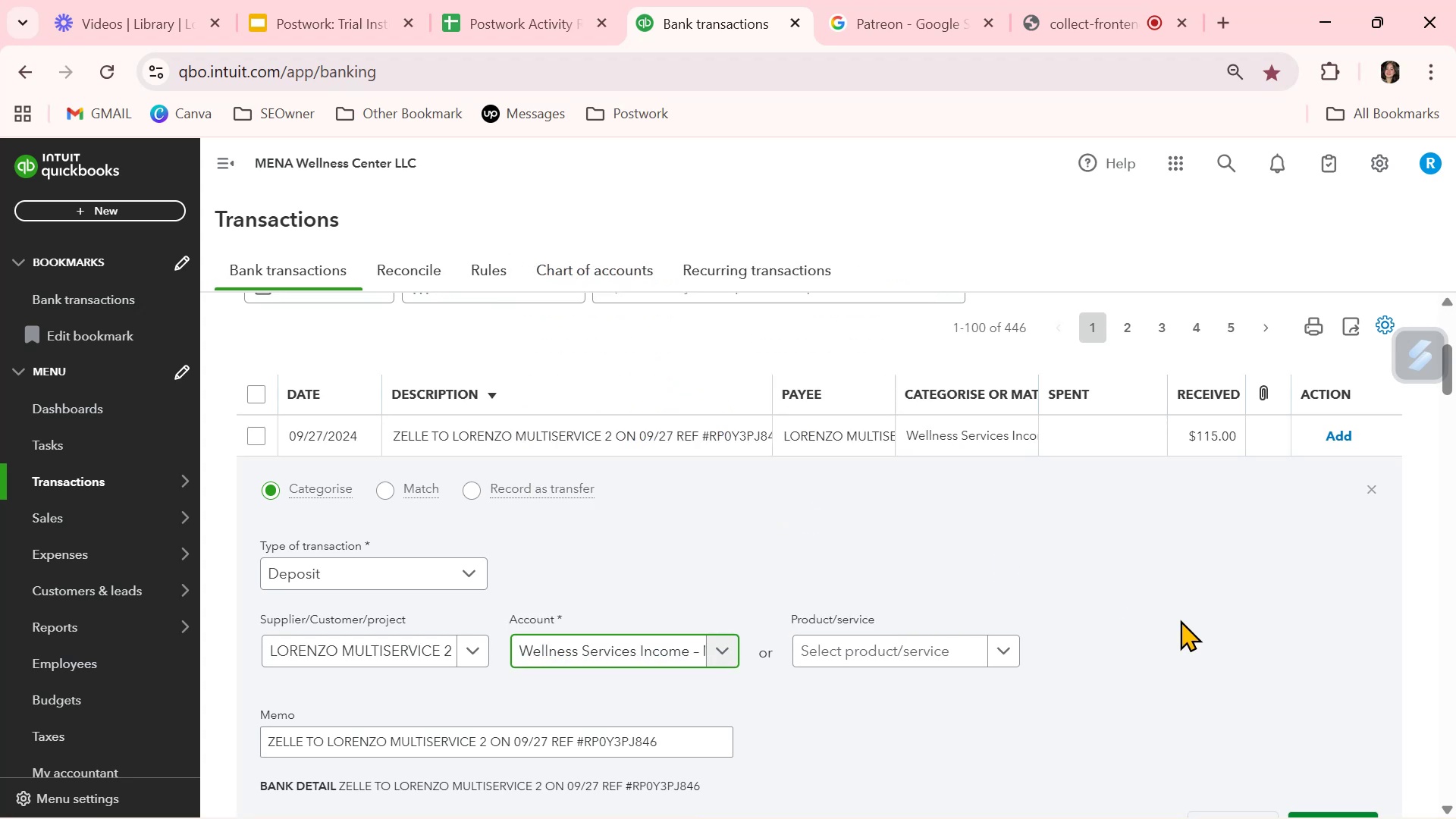 
scroll: coordinate [1188, 660], scroll_direction: down, amount: 3.0
 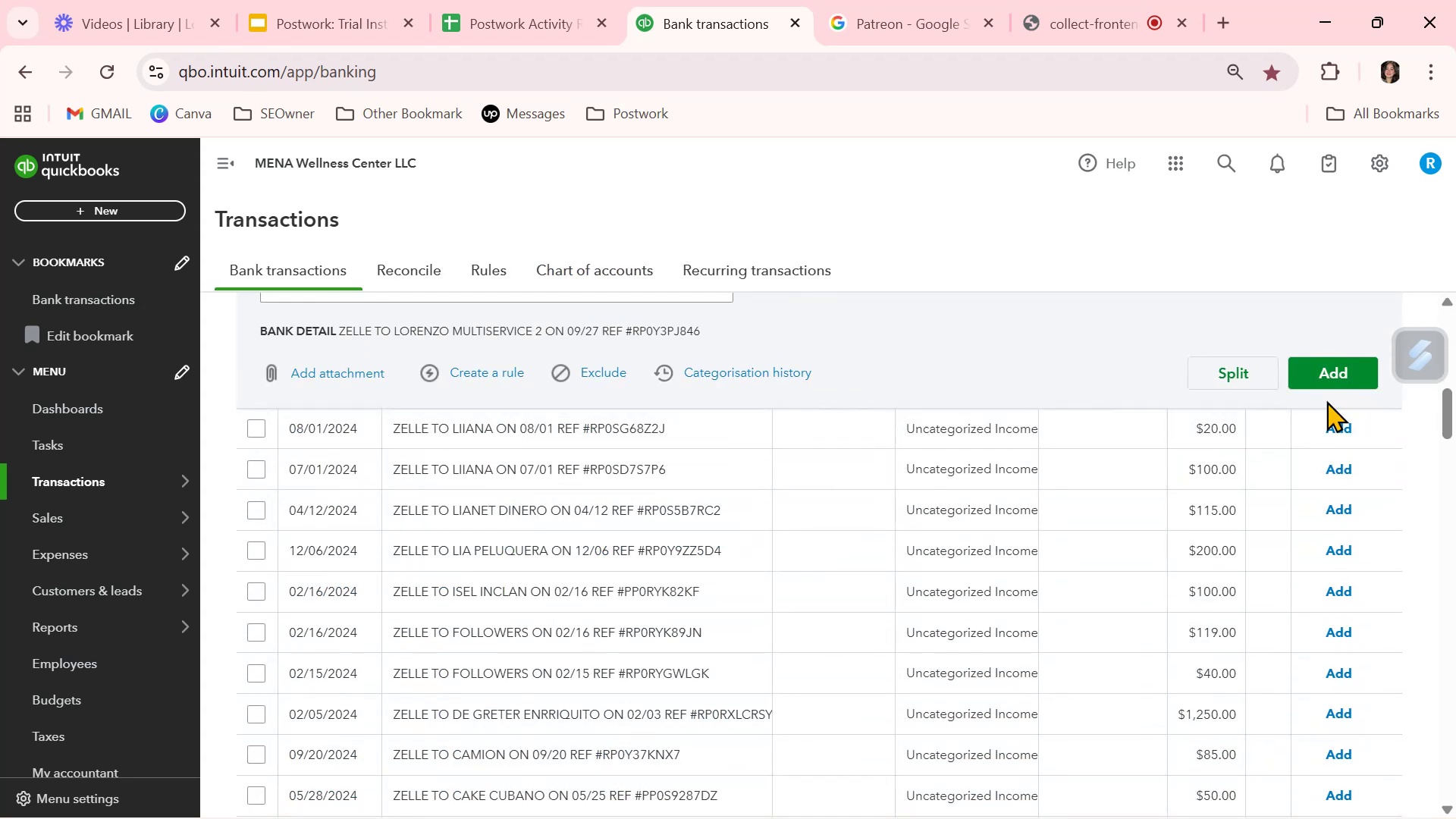 
left_click([1337, 362])
 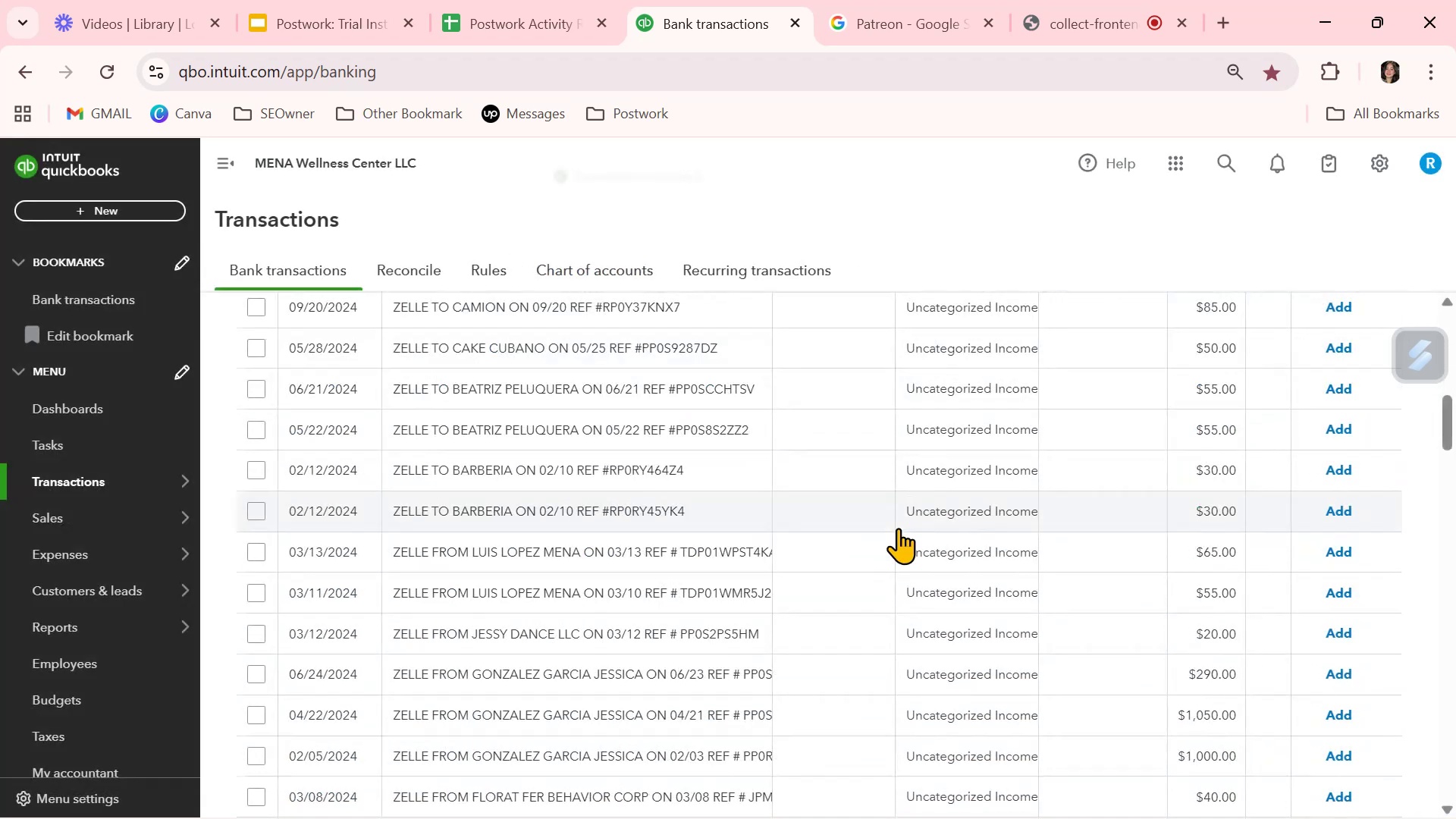 
scroll: coordinate [827, 573], scroll_direction: up, amount: 2.0
 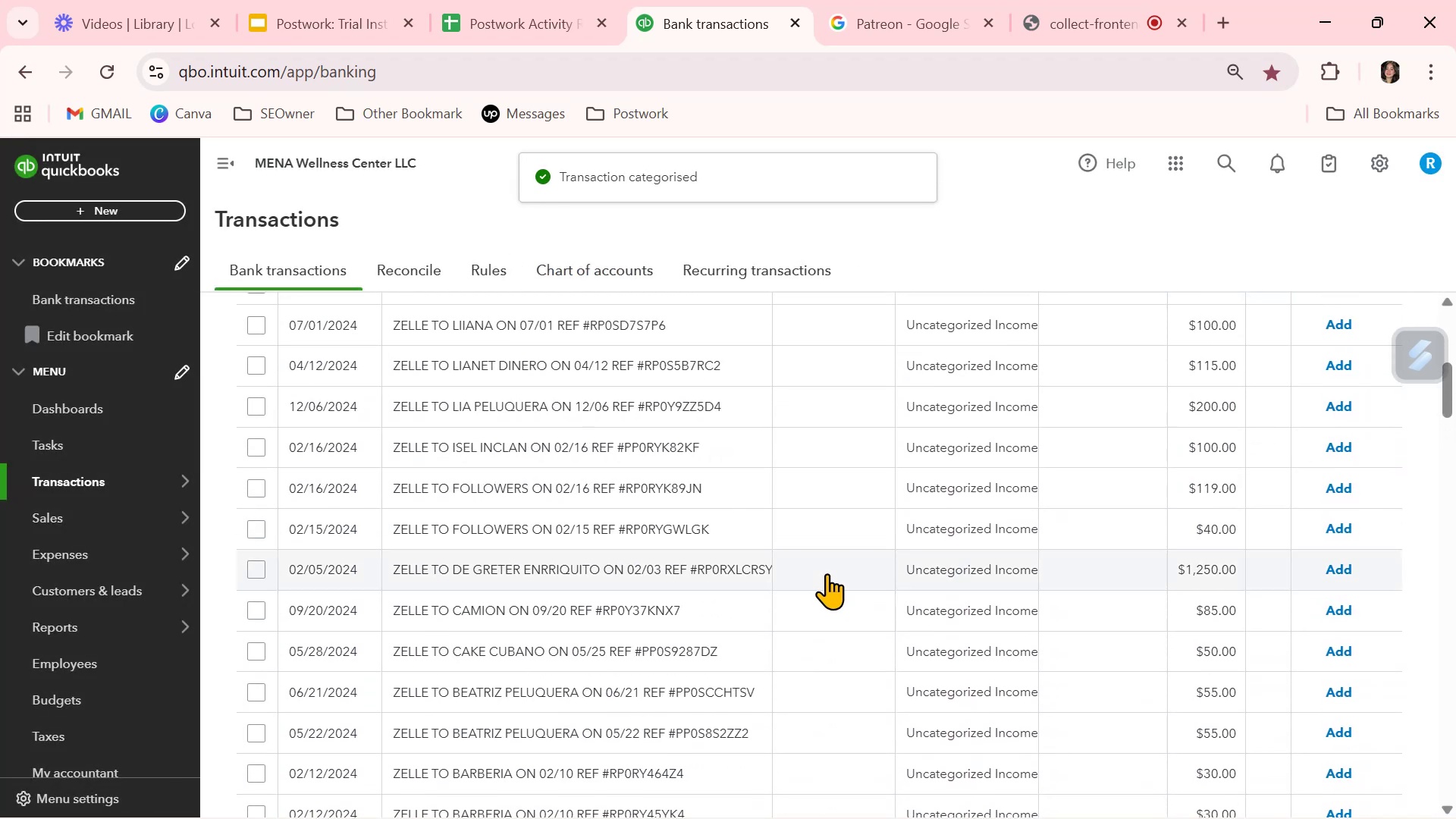 
scroll: coordinate [827, 573], scroll_direction: down, amount: 3.0
 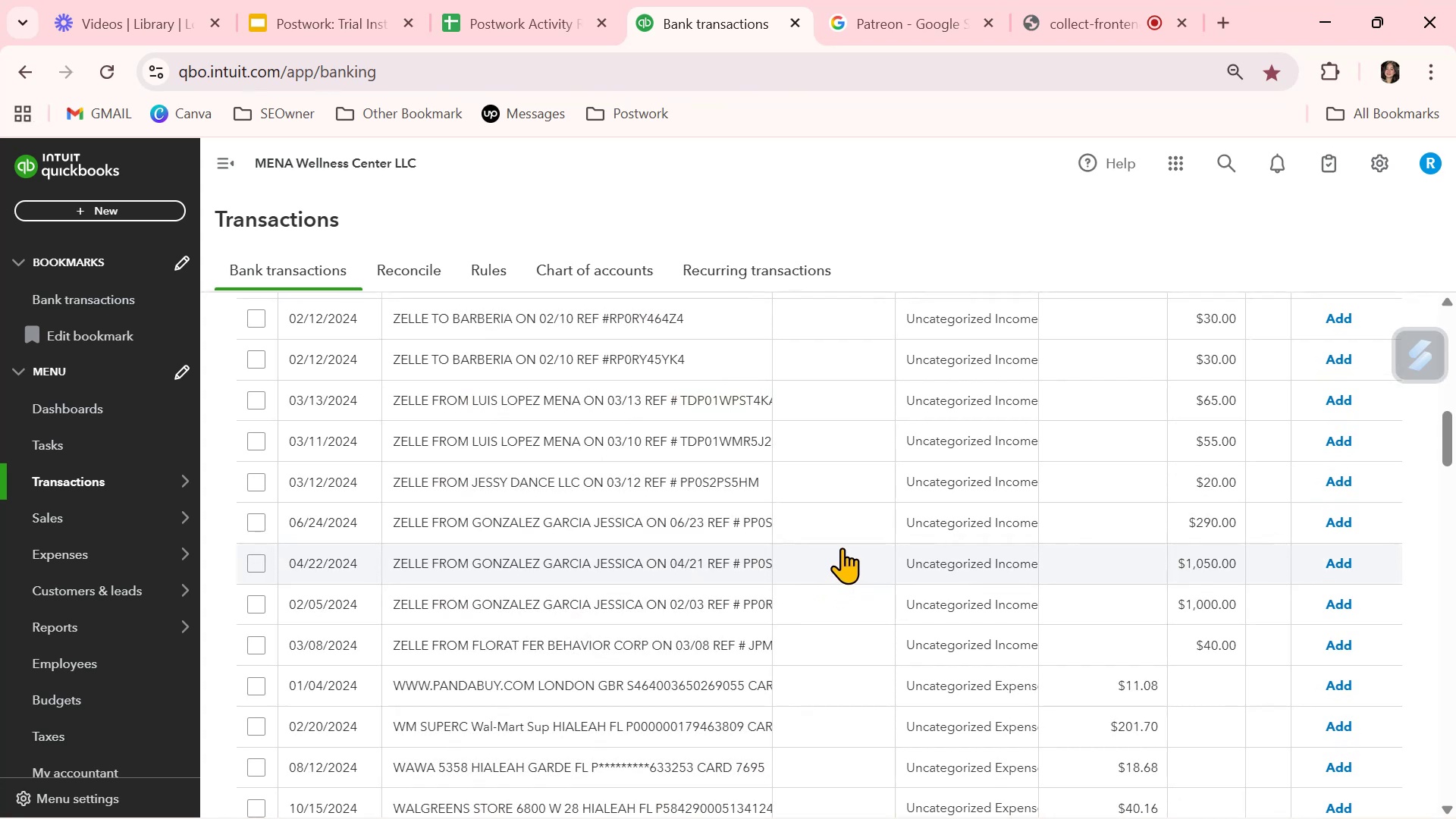 
wait(6.84)
 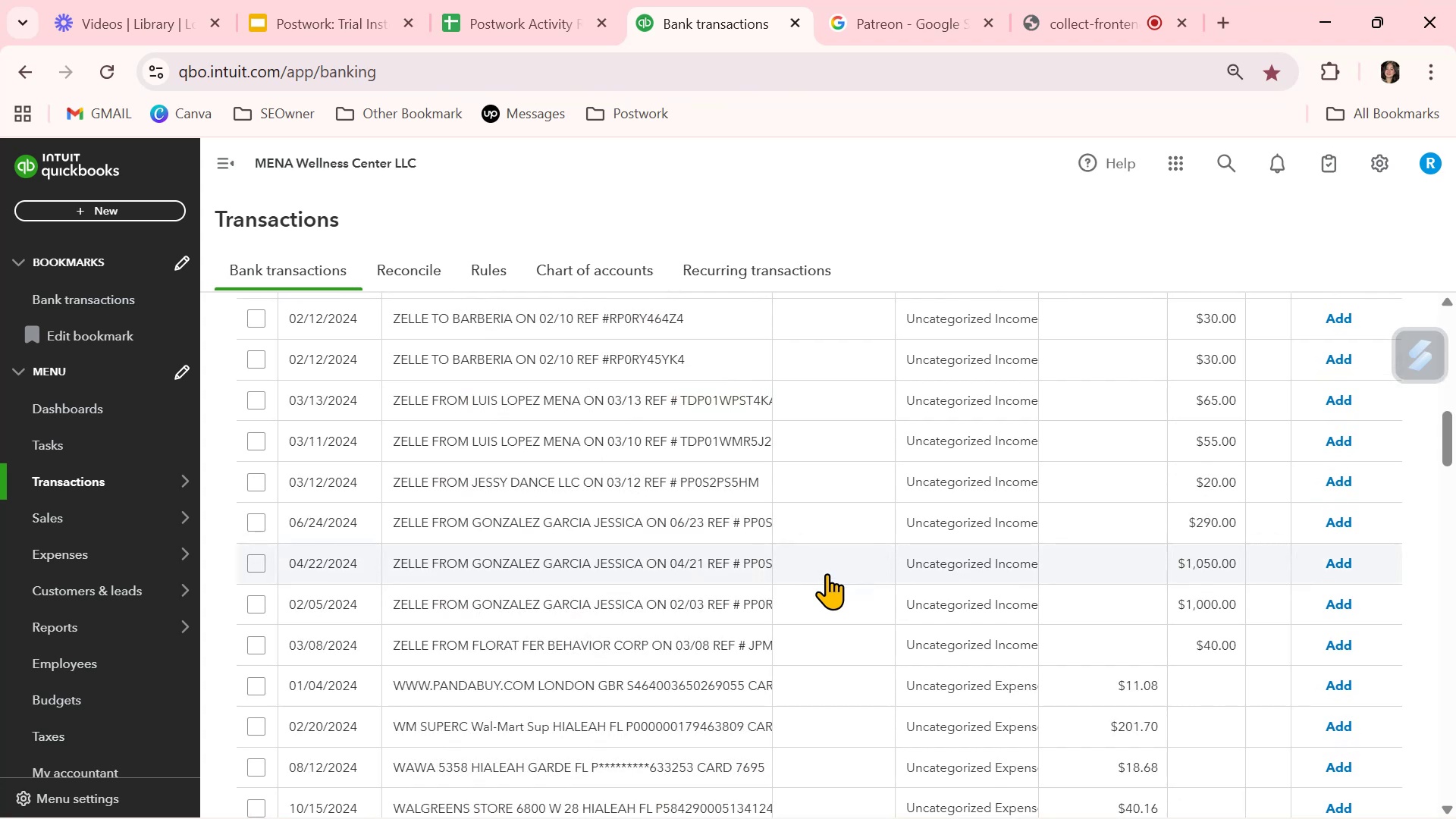 
left_click([833, 566])
 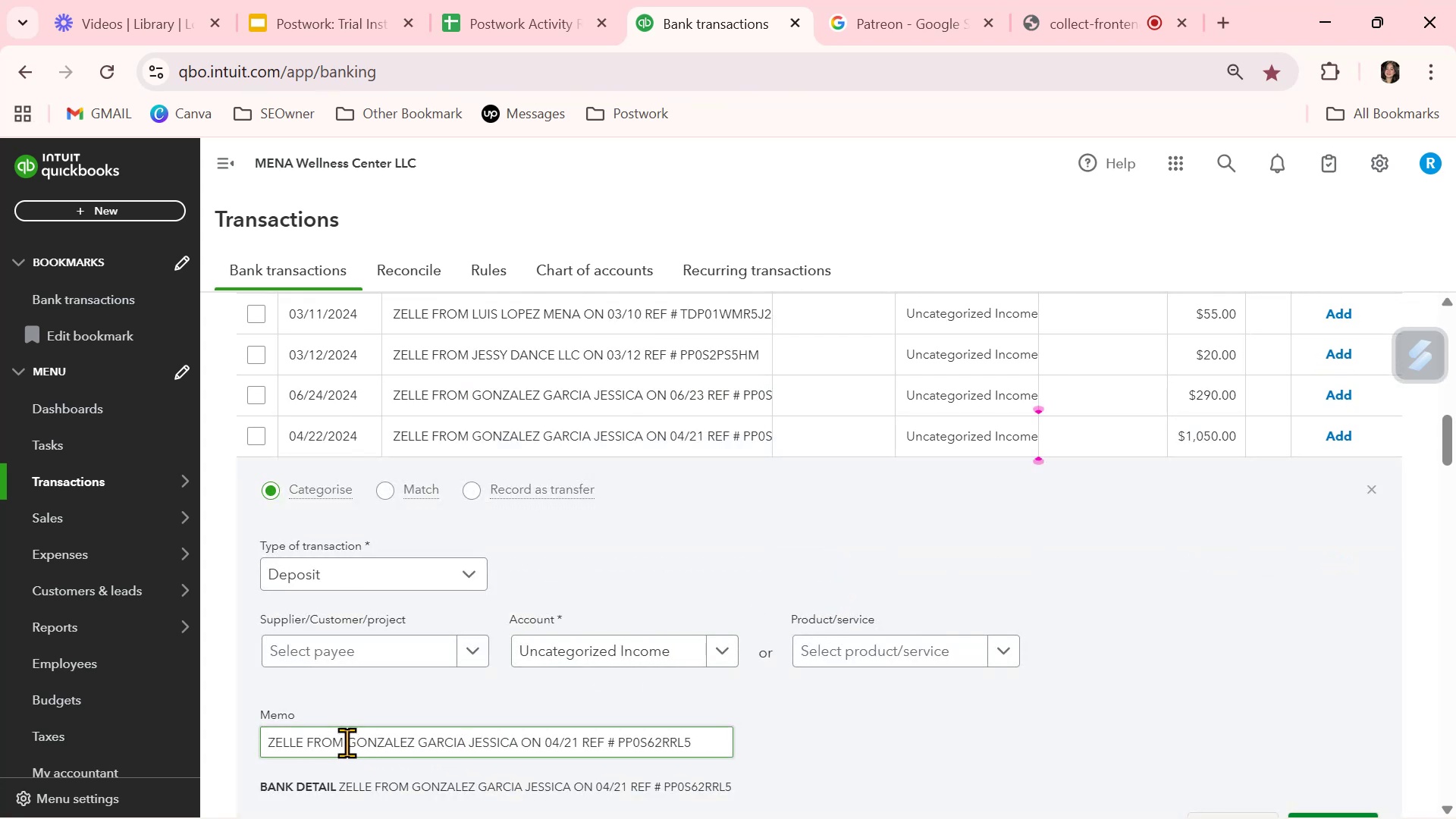 
left_click_drag(start_coordinate=[349, 742], to_coordinate=[514, 739])
 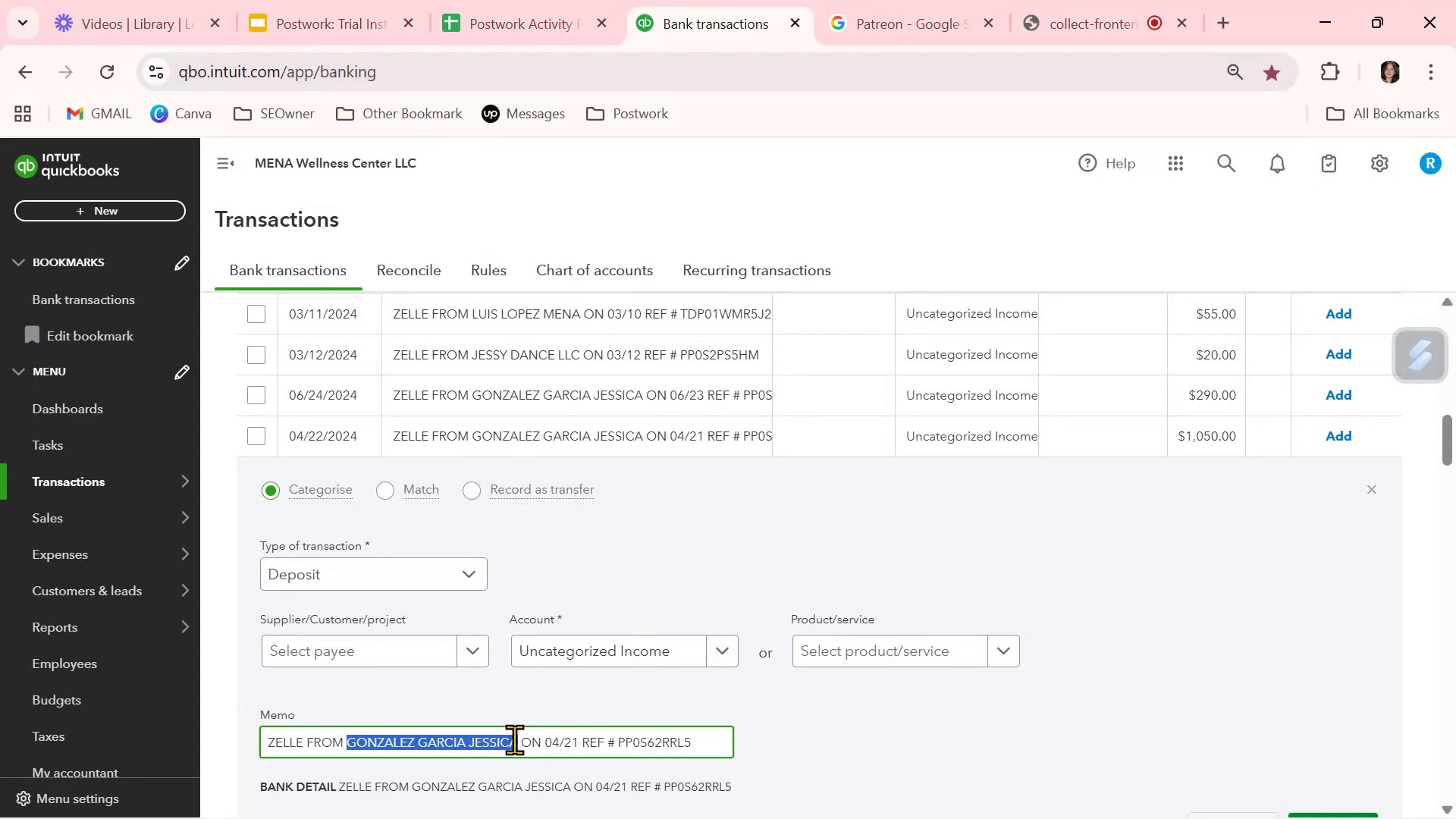 
key(Control+ControlLeft)
 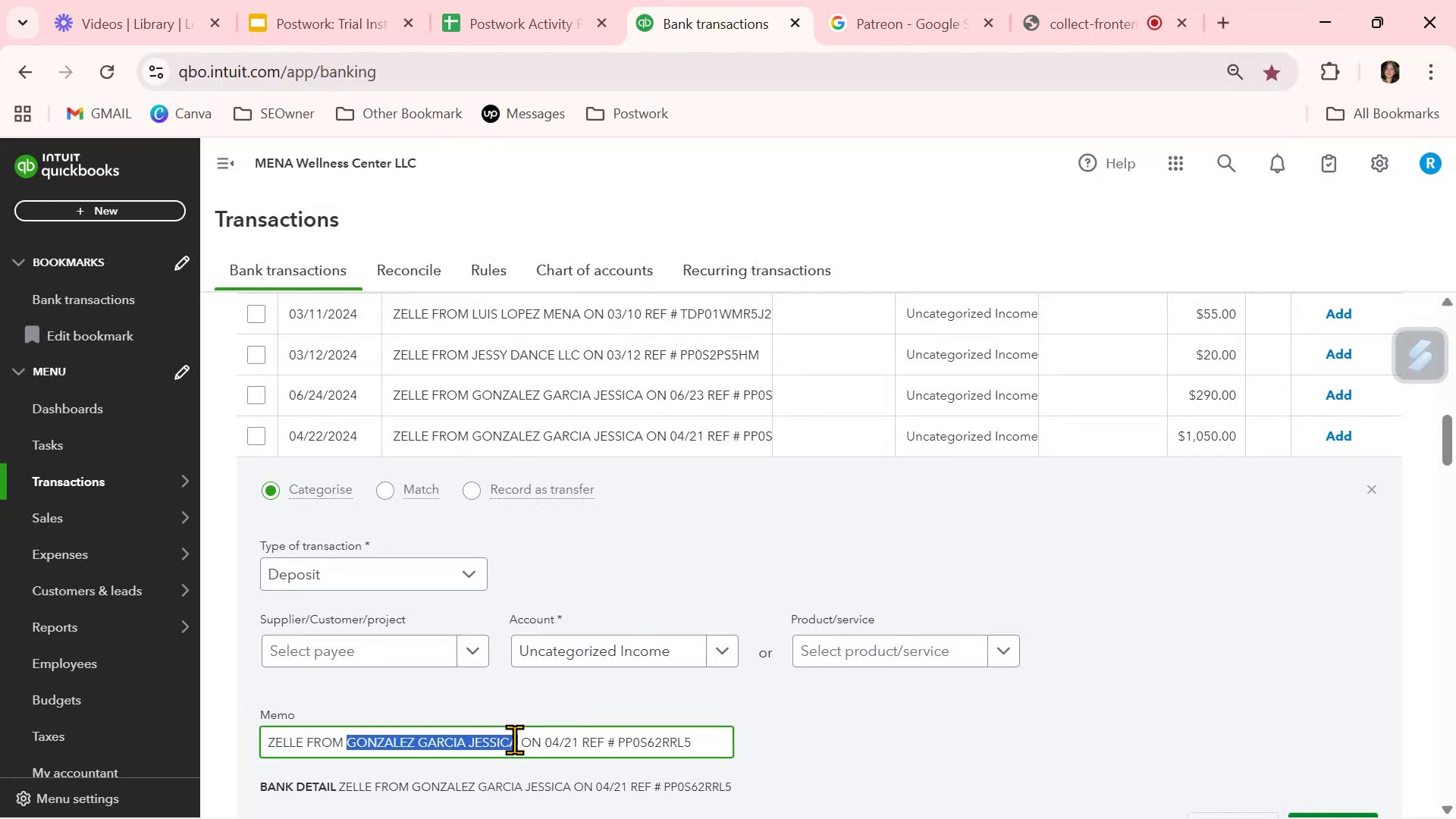 
key(Control+C)
 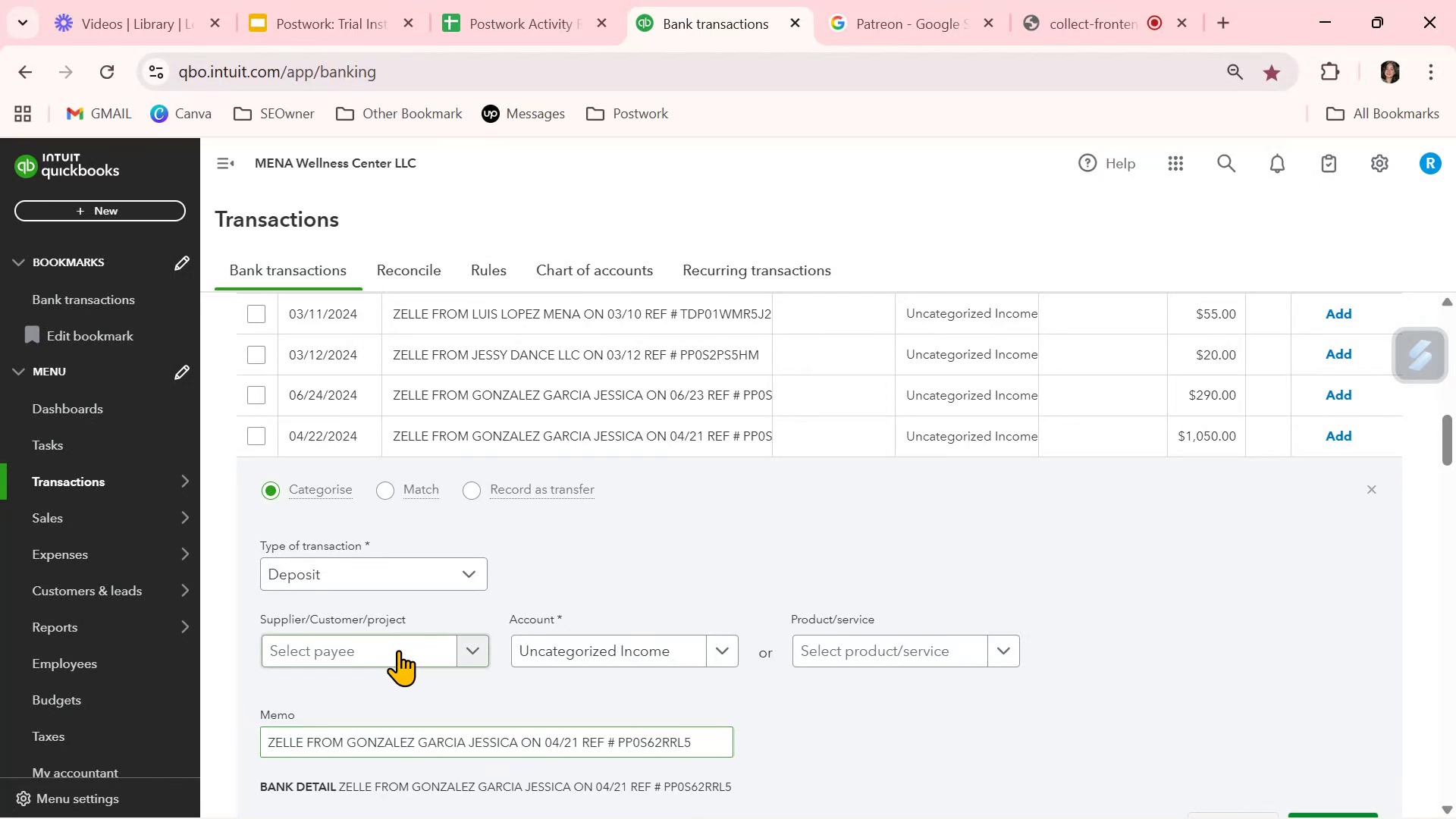 
double_click([400, 655])
 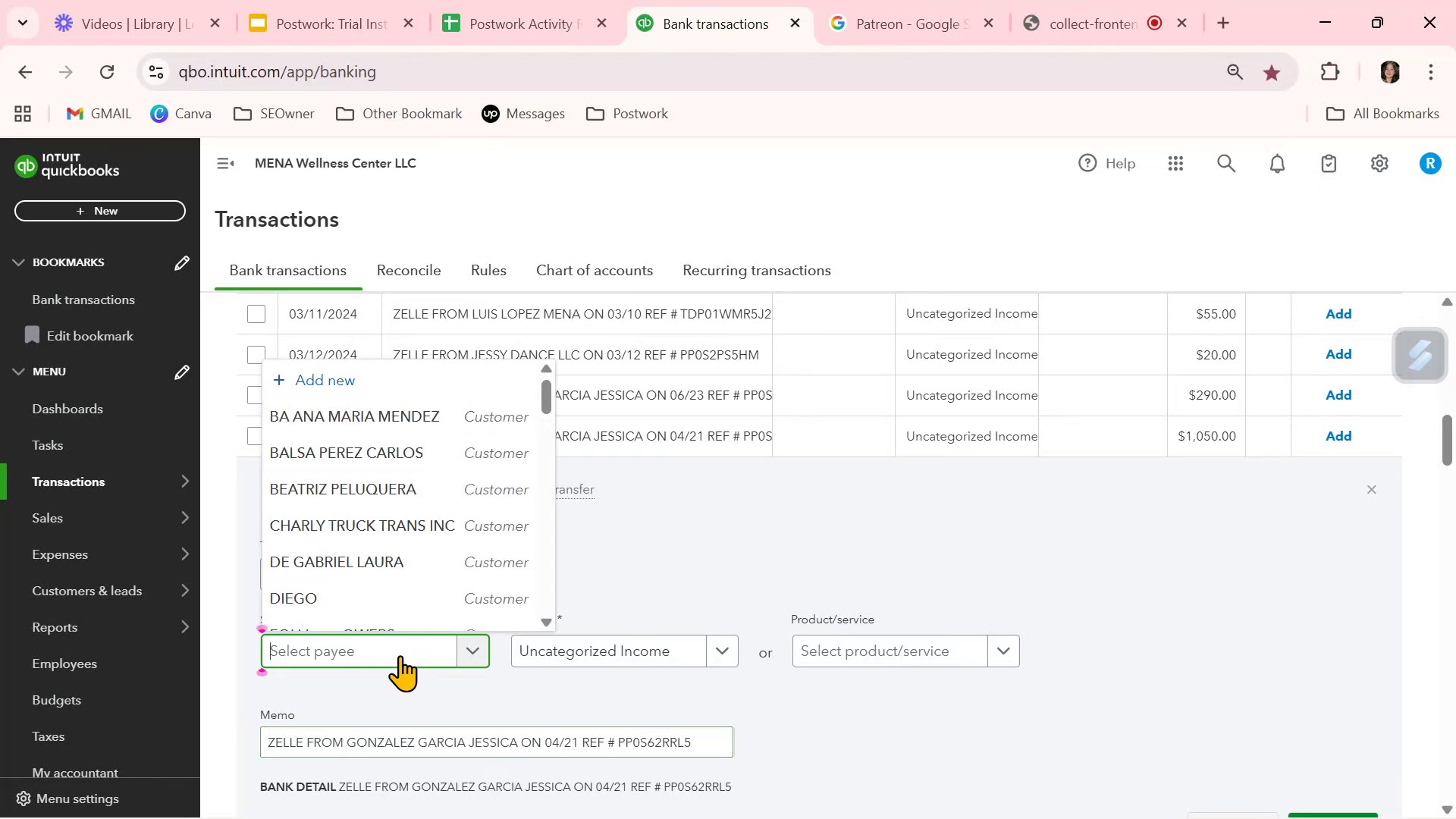 
key(Control+ControlLeft)
 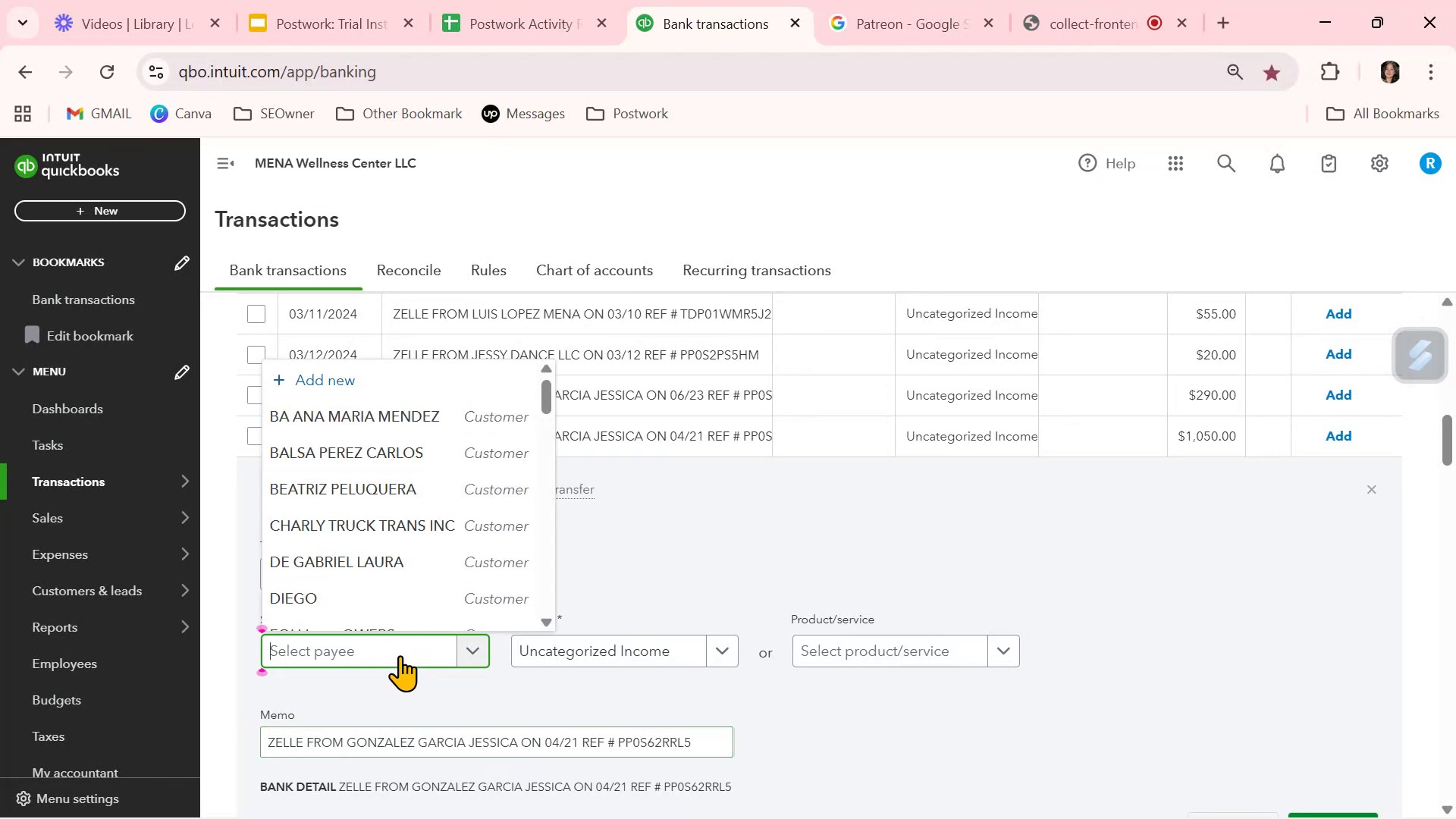 
key(Control+V)
 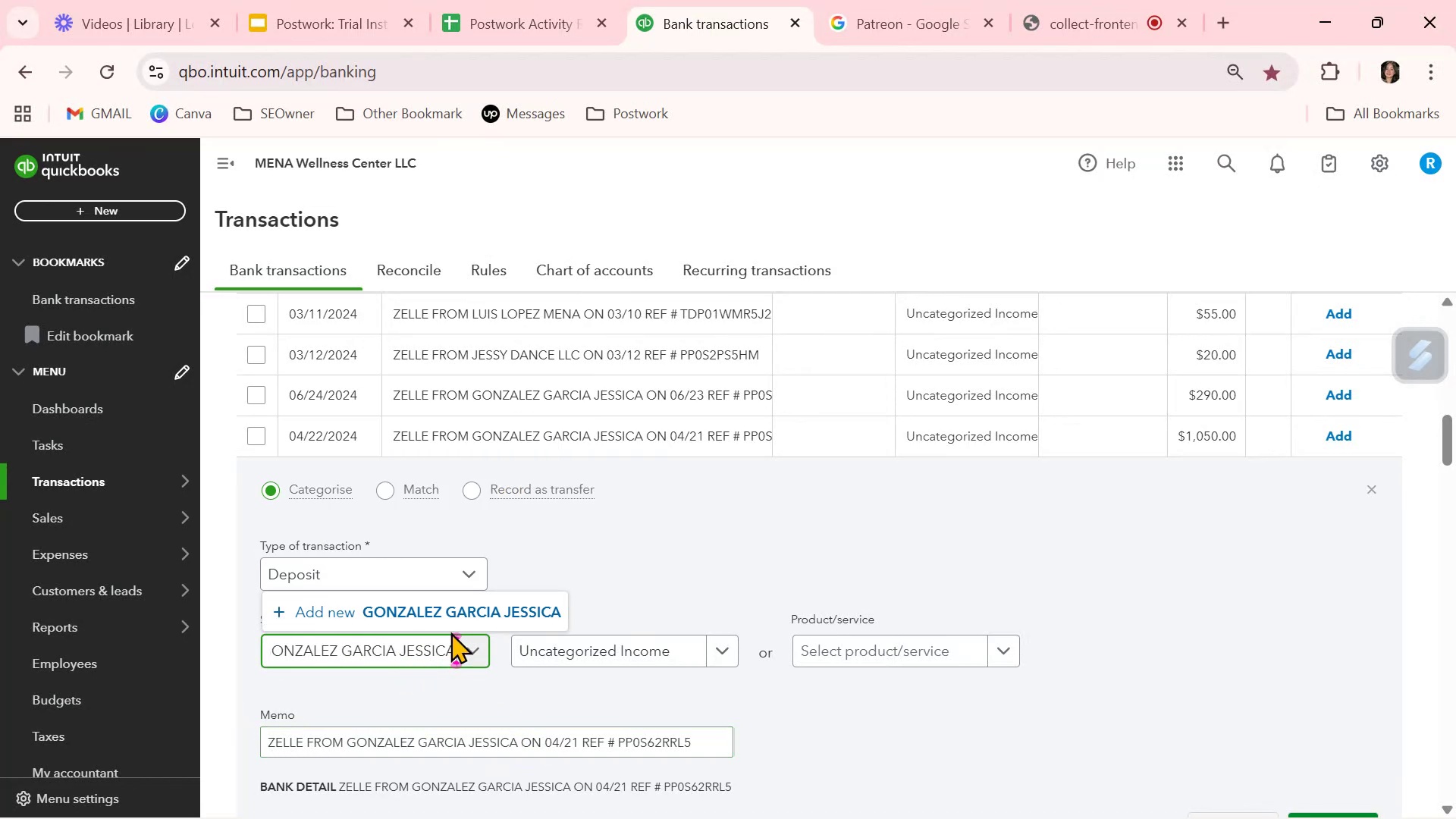 
left_click([485, 610])
 